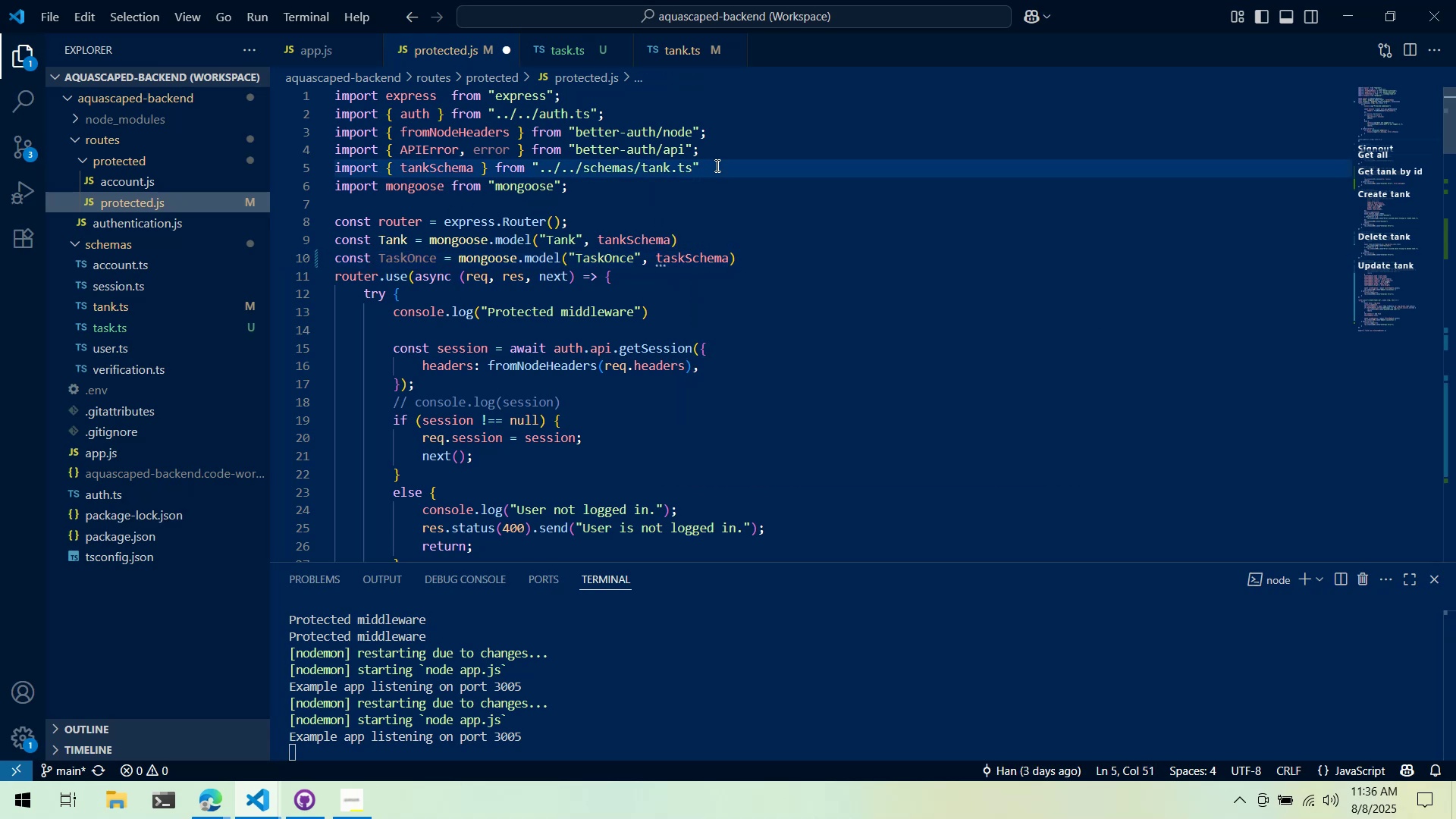 
key(Enter)
 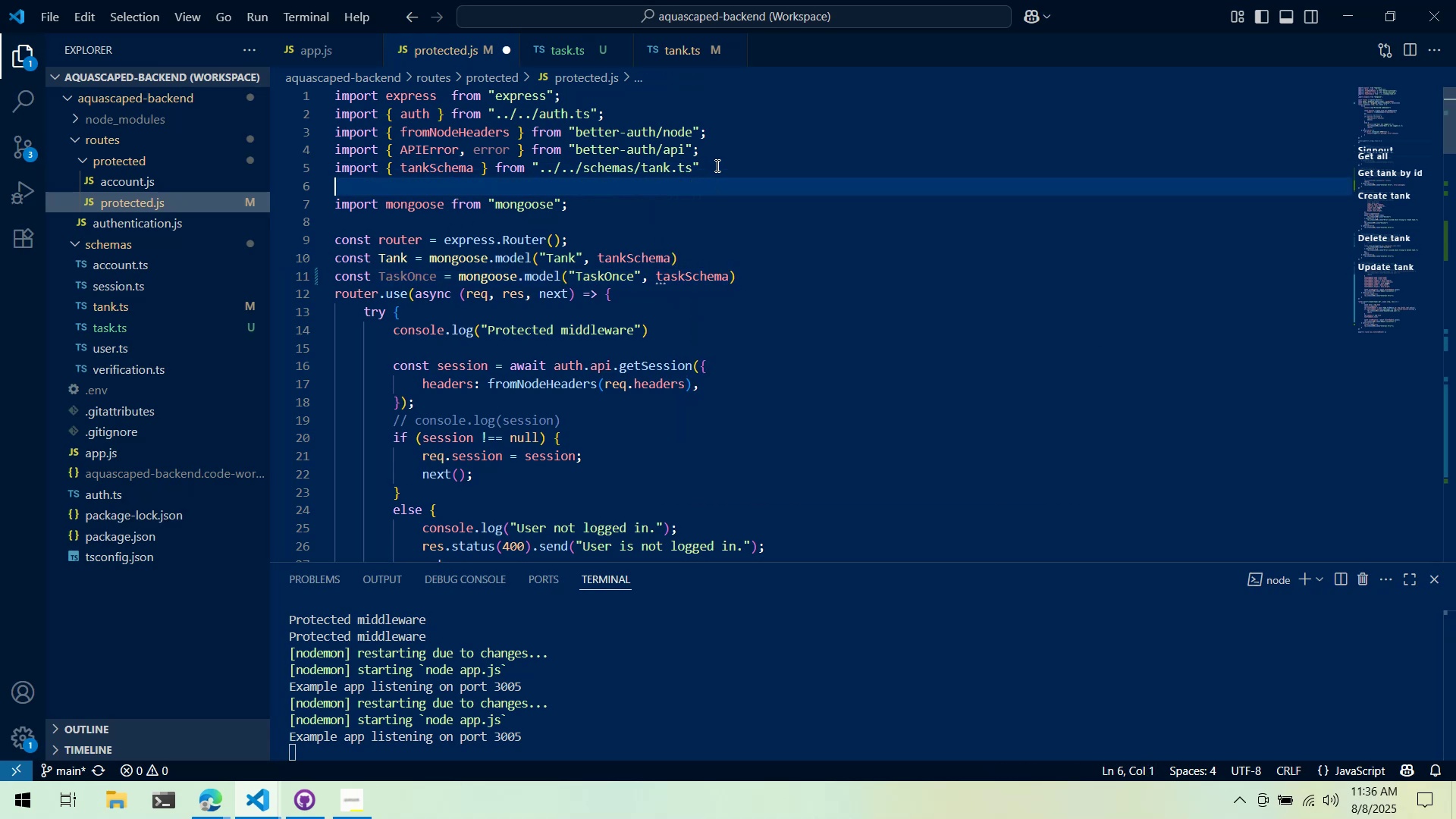 
type(import { taskOn)
key(Backspace)
 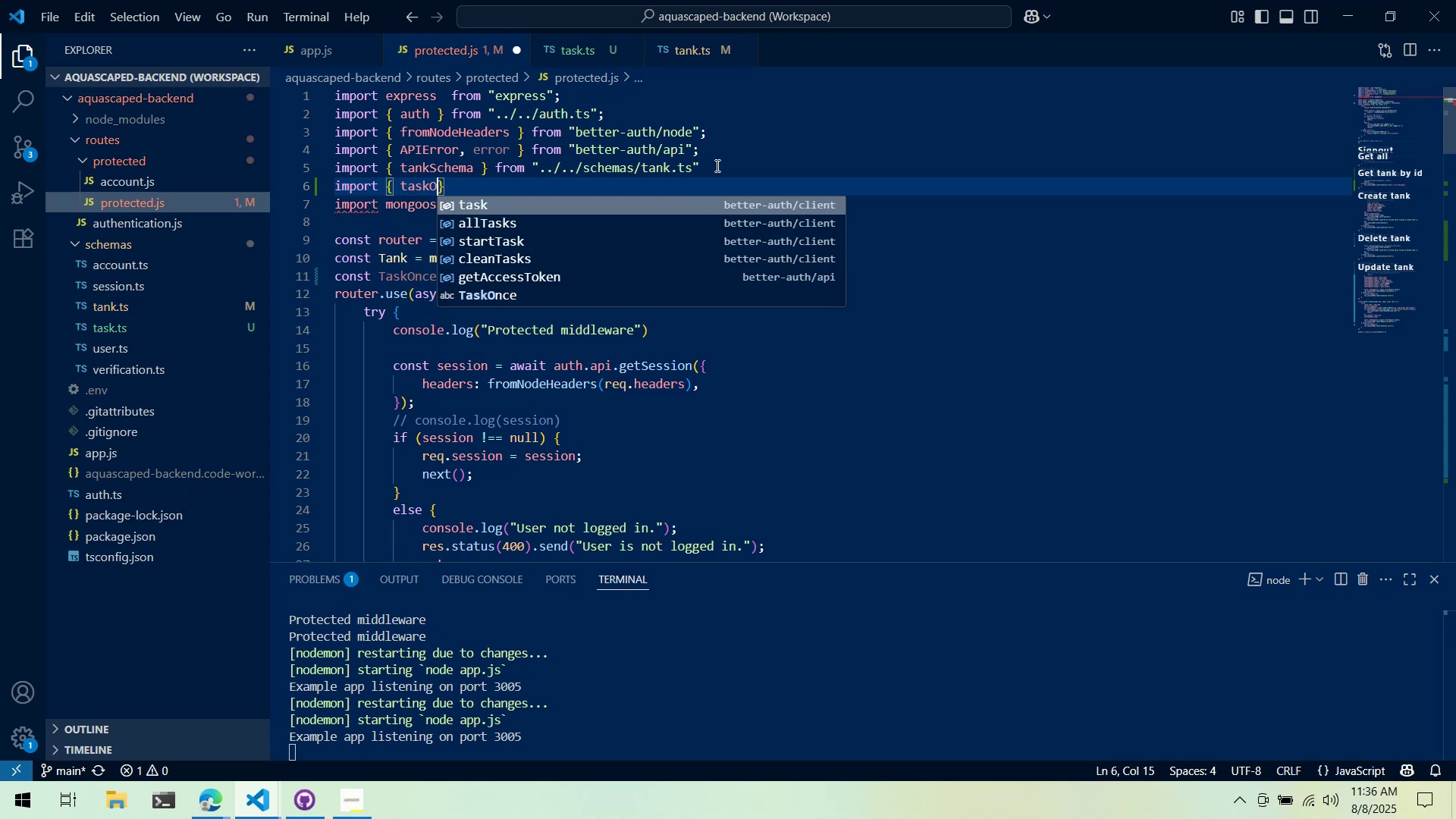 
left_click([585, 45])
 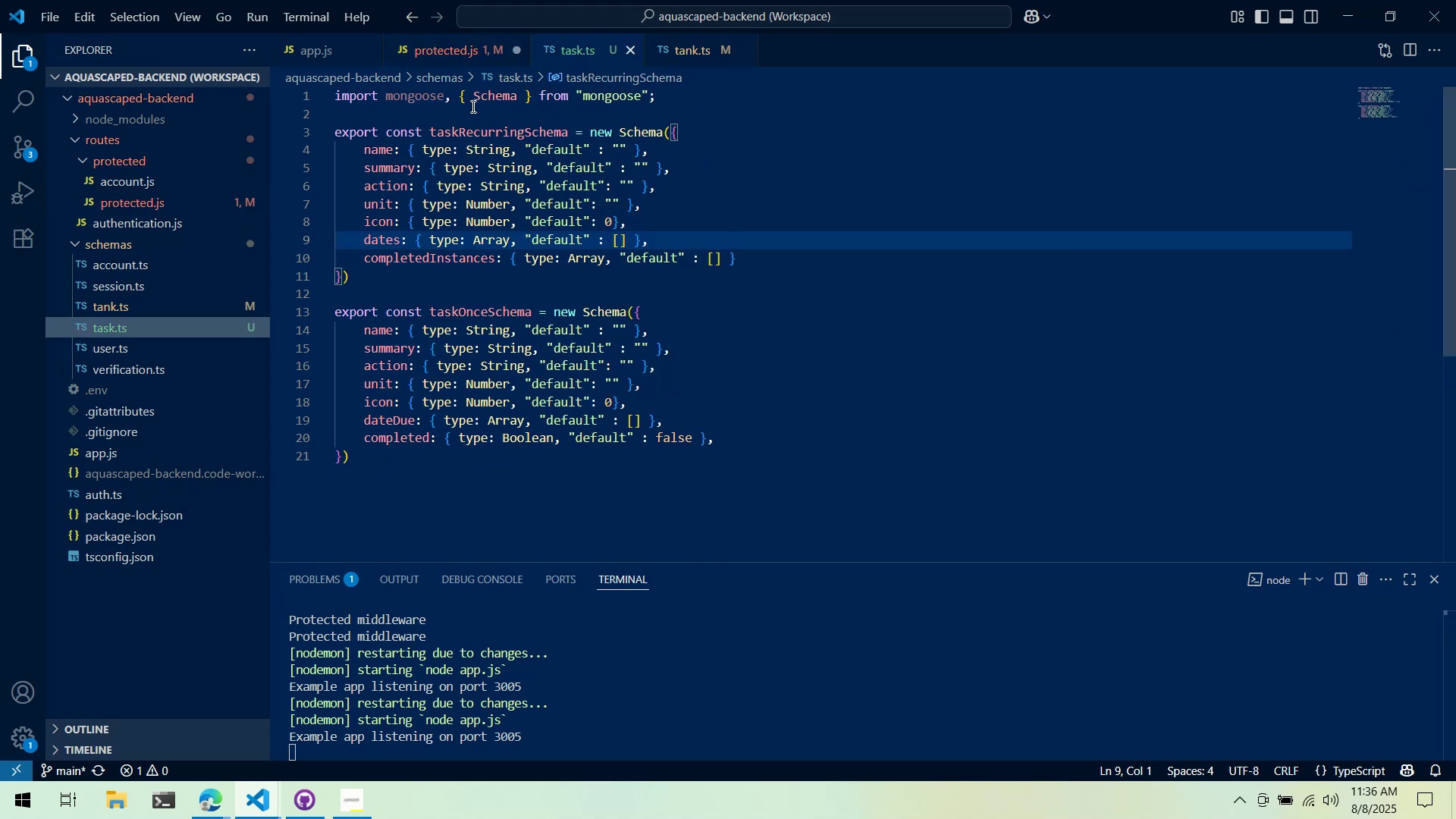 
left_click([474, 56])
 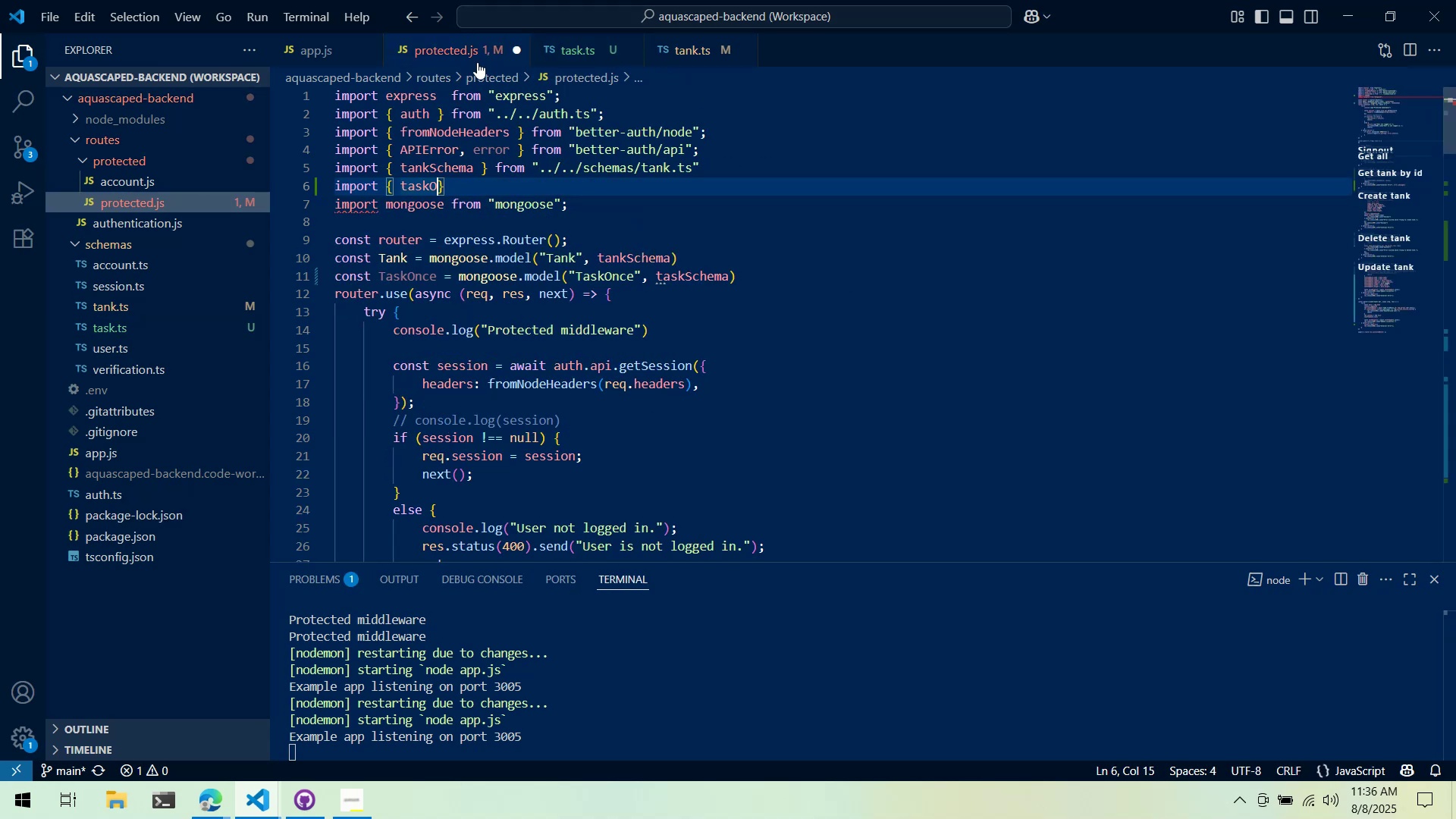 
type(nce )
key(Backspace)
type(Schema, )
key(Backspace)
key(Backspace)
type( )
 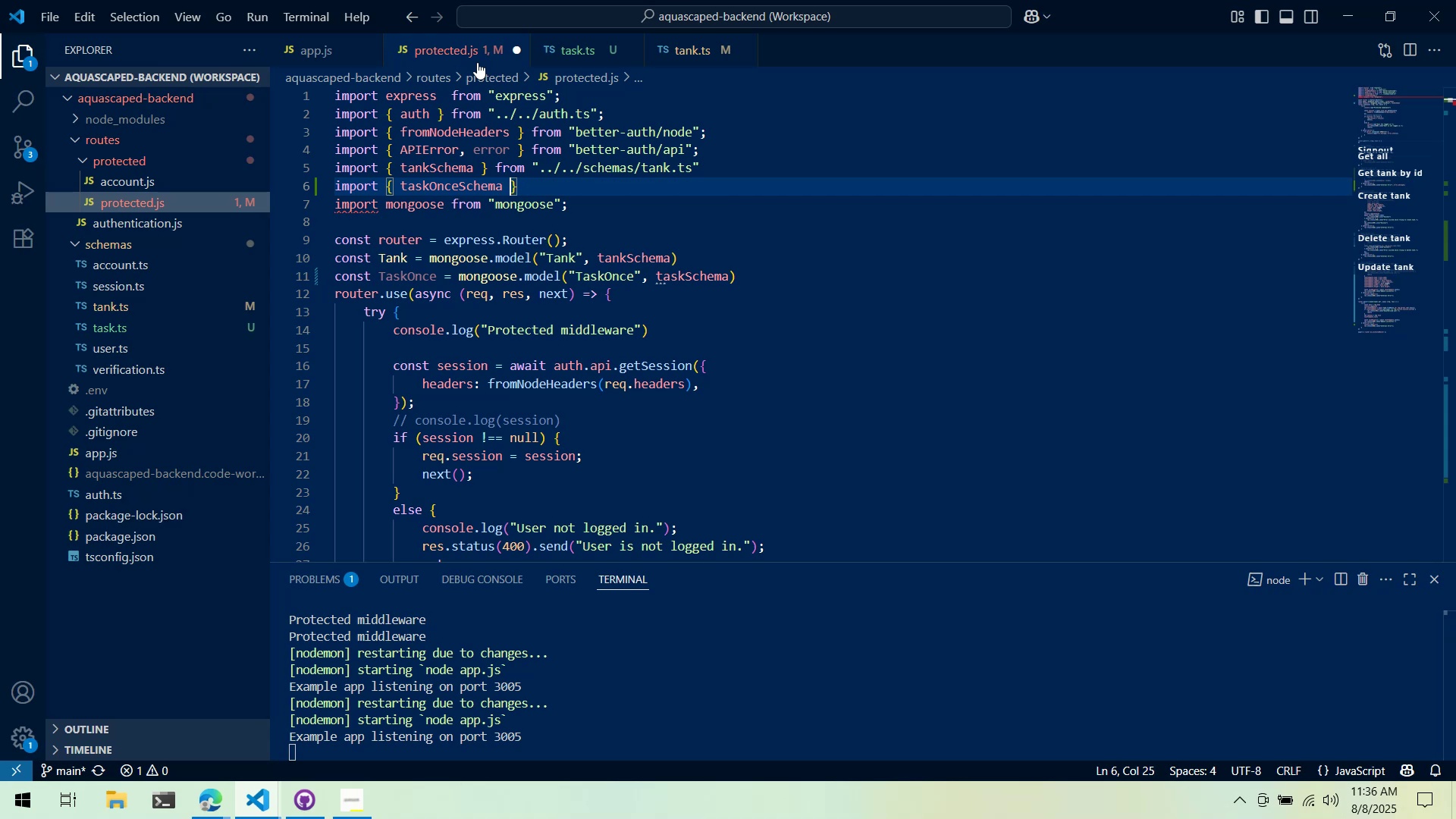 
key(ArrowRight)
 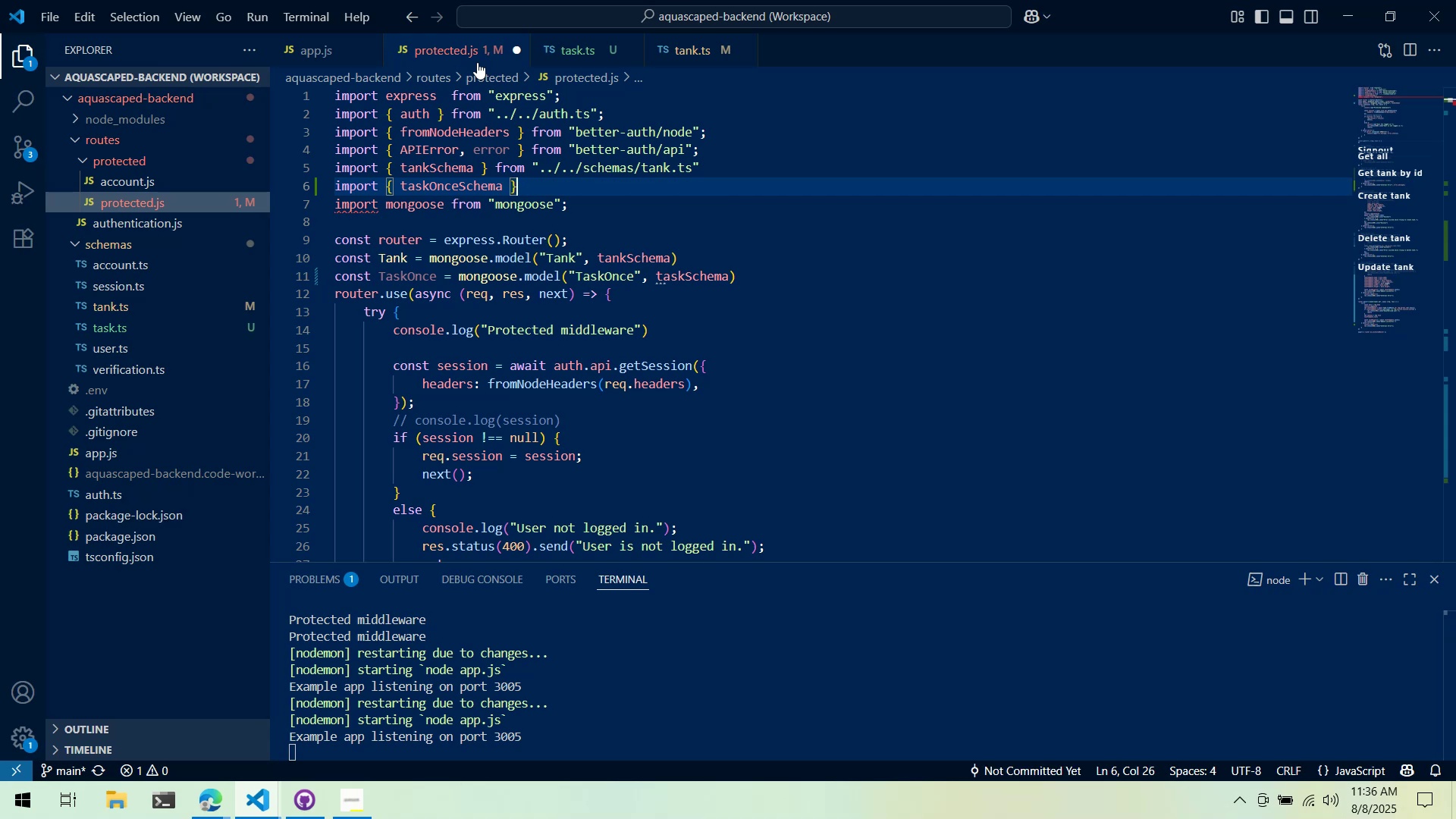 
type( from "../../sche)
 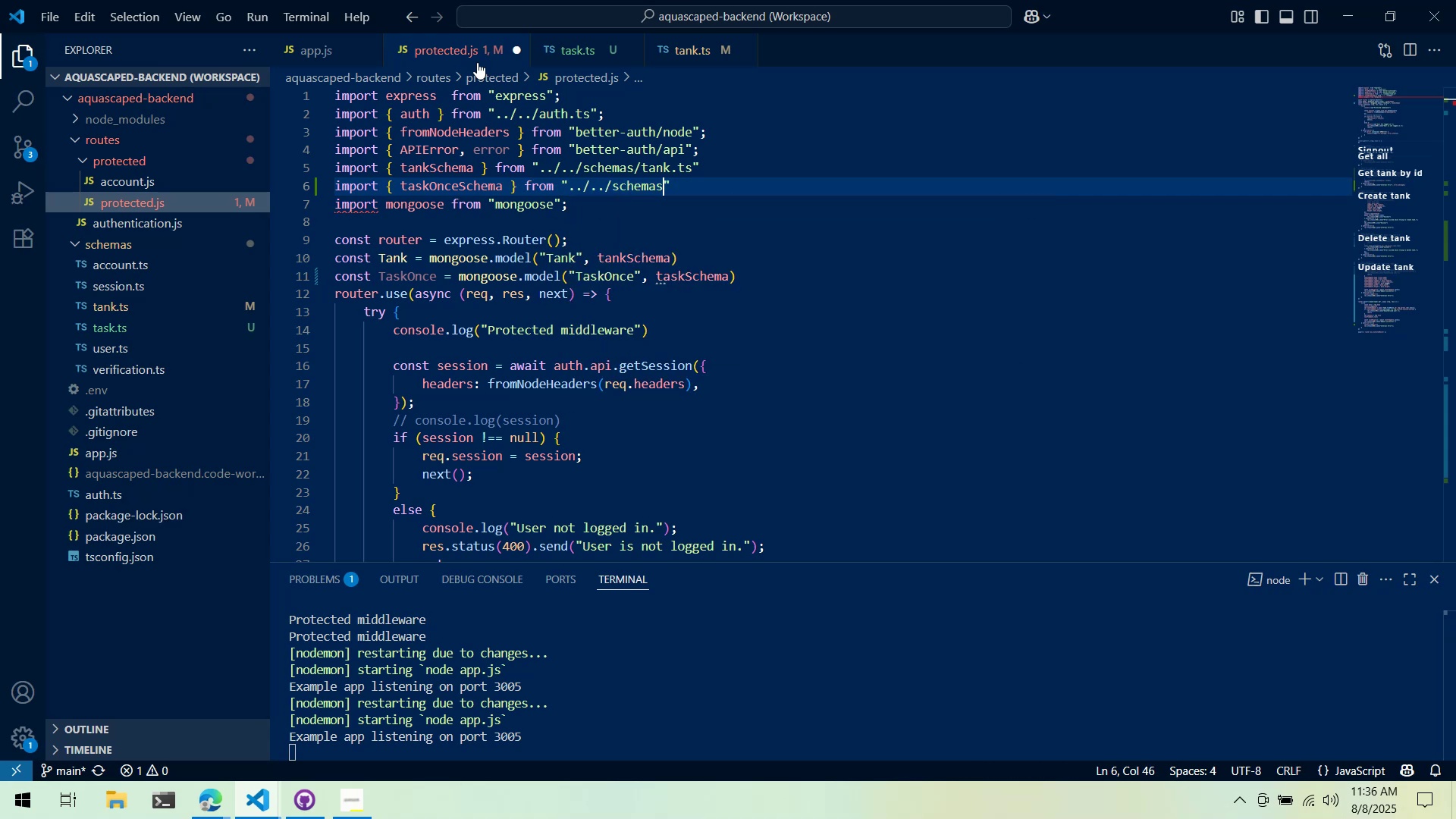 
 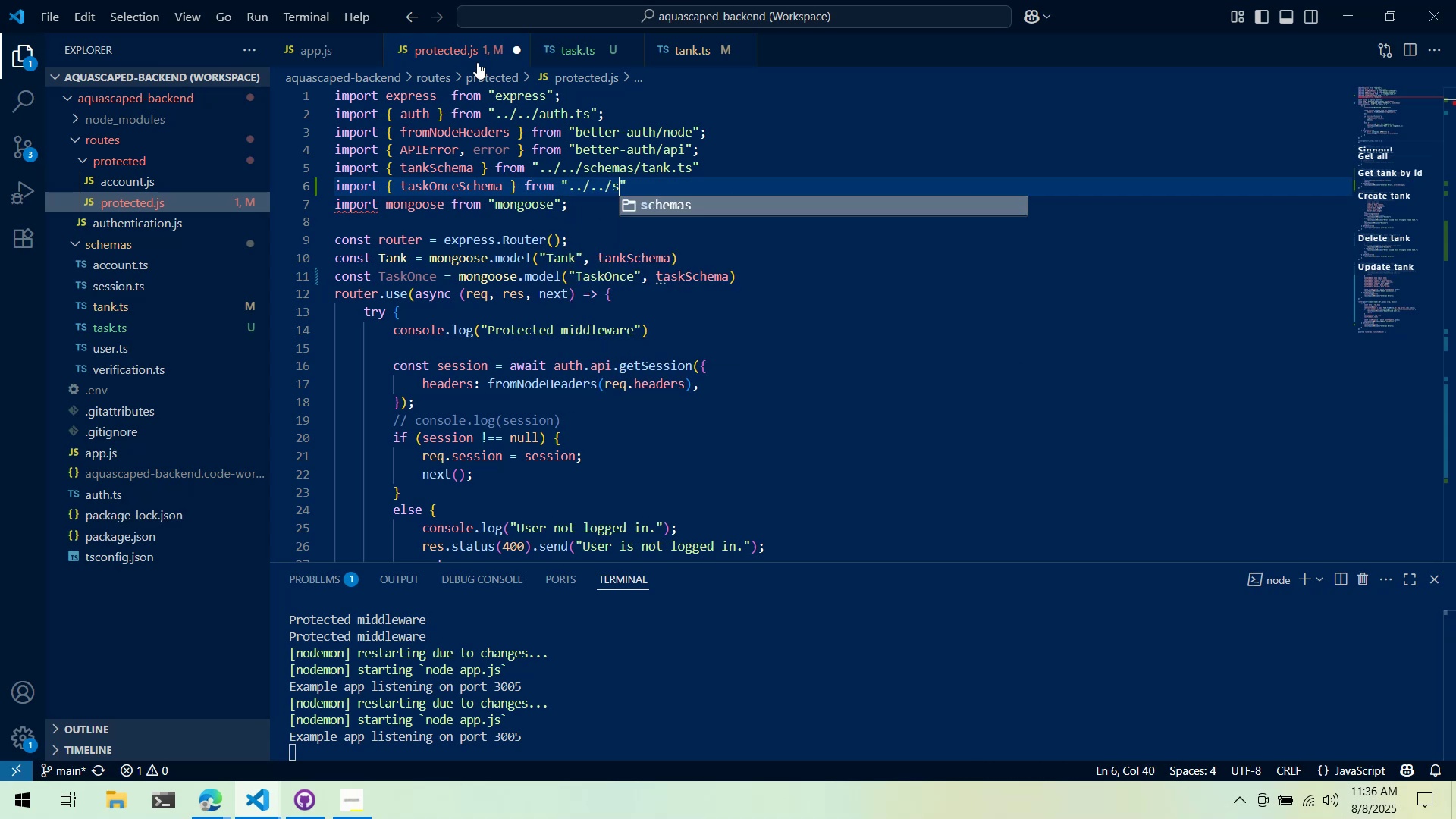 
key(Enter)
 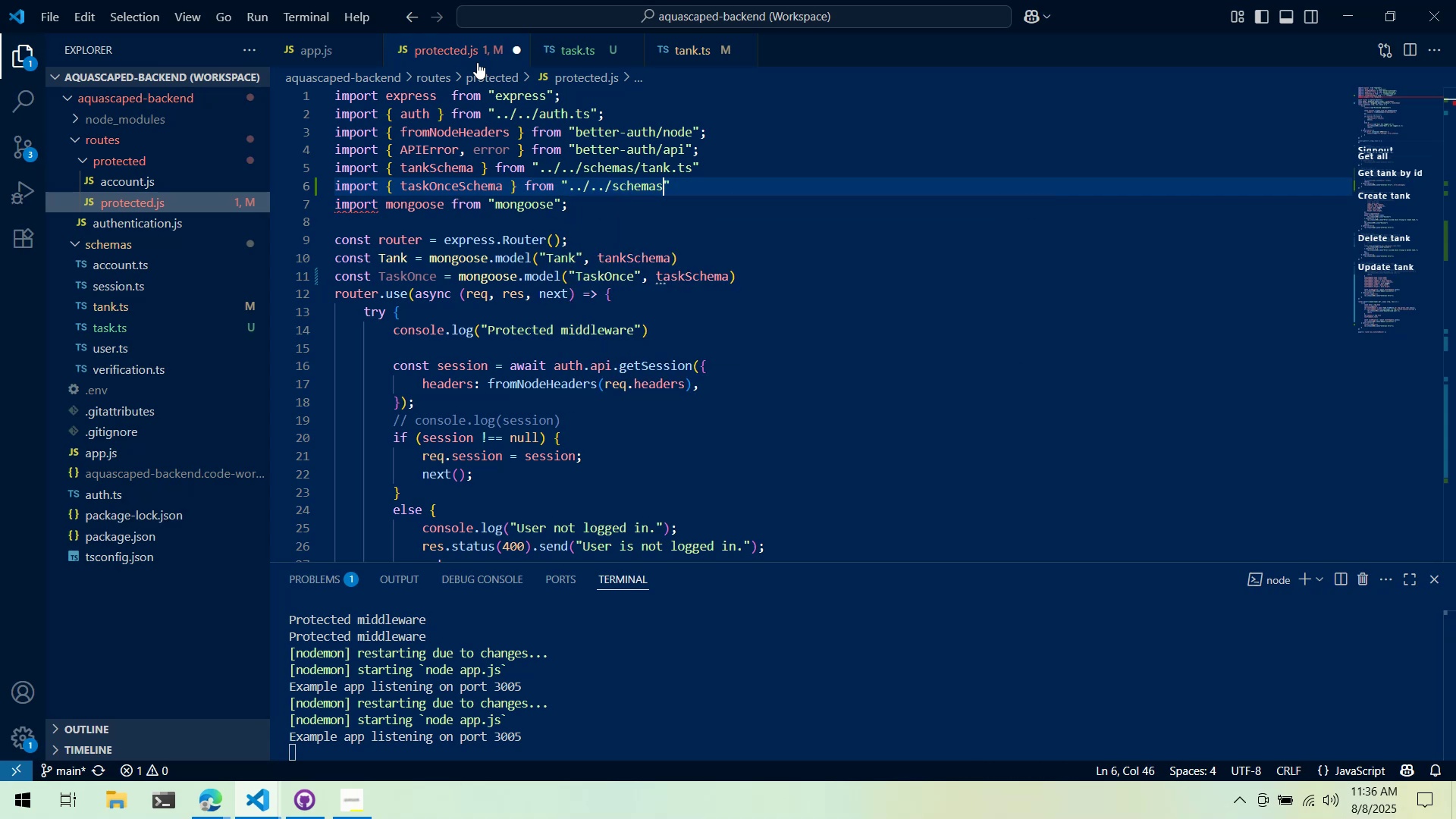 
type(/task)
 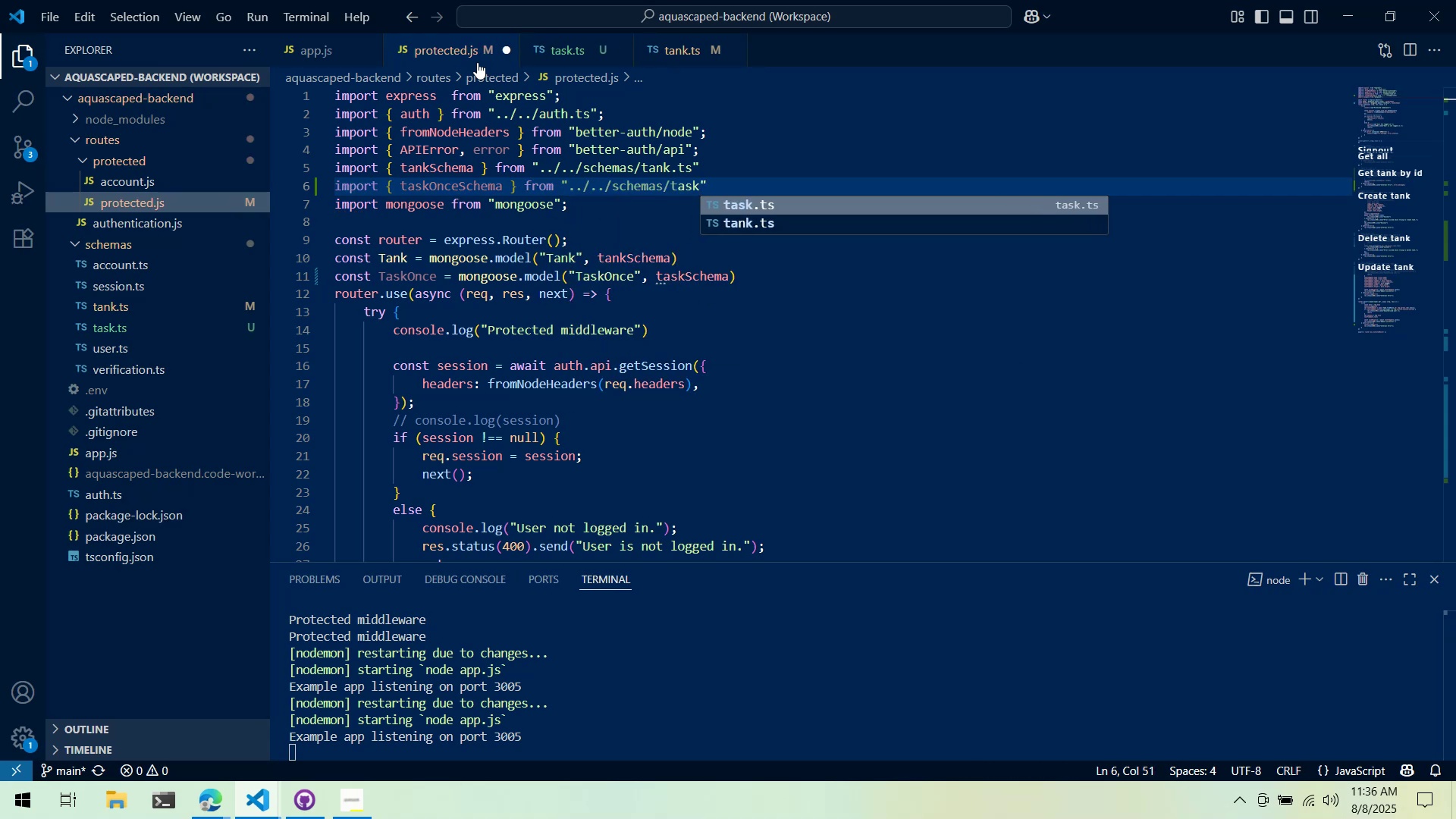 
key(Enter)
 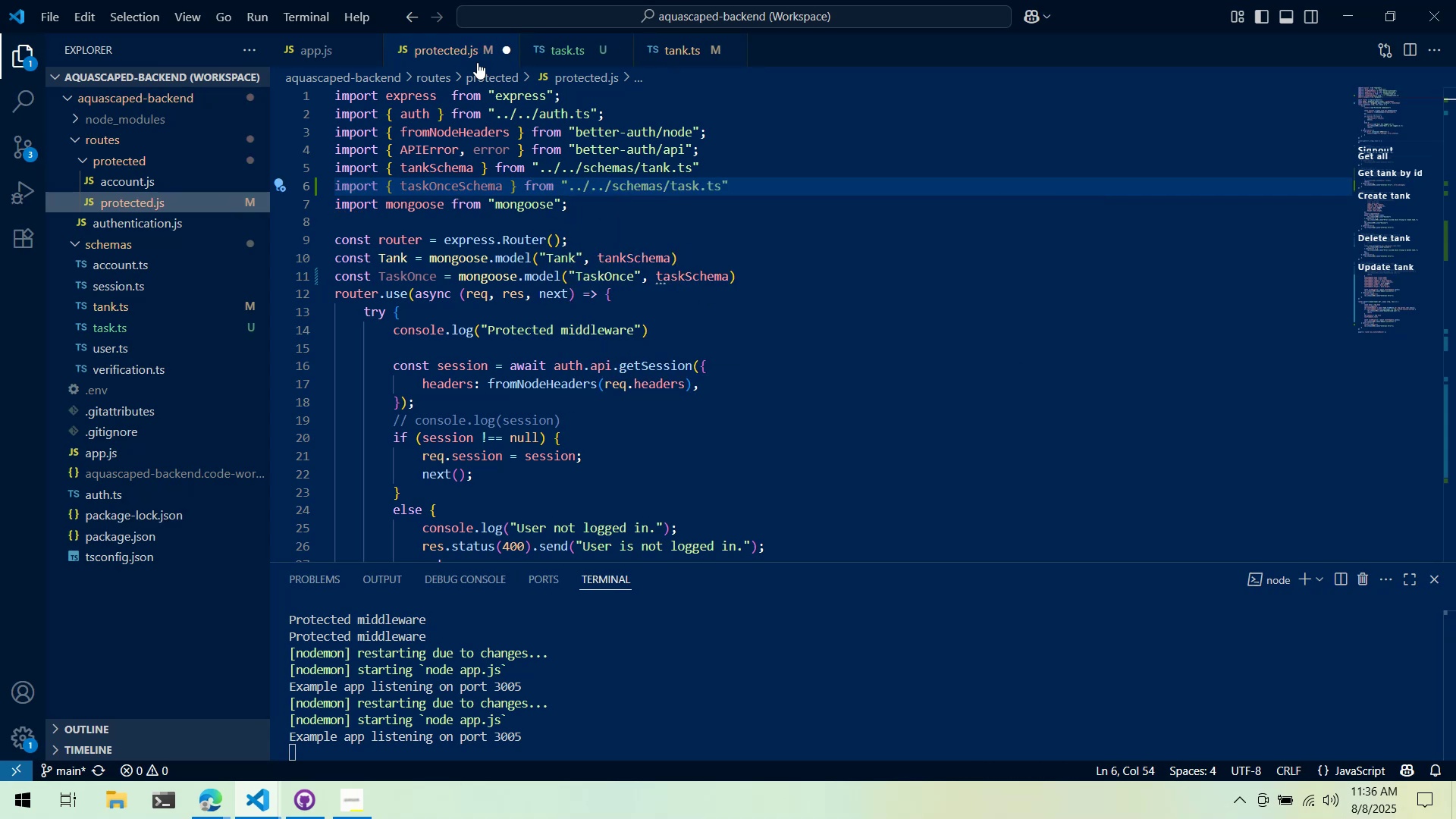 
key(Control+ControlLeft)
 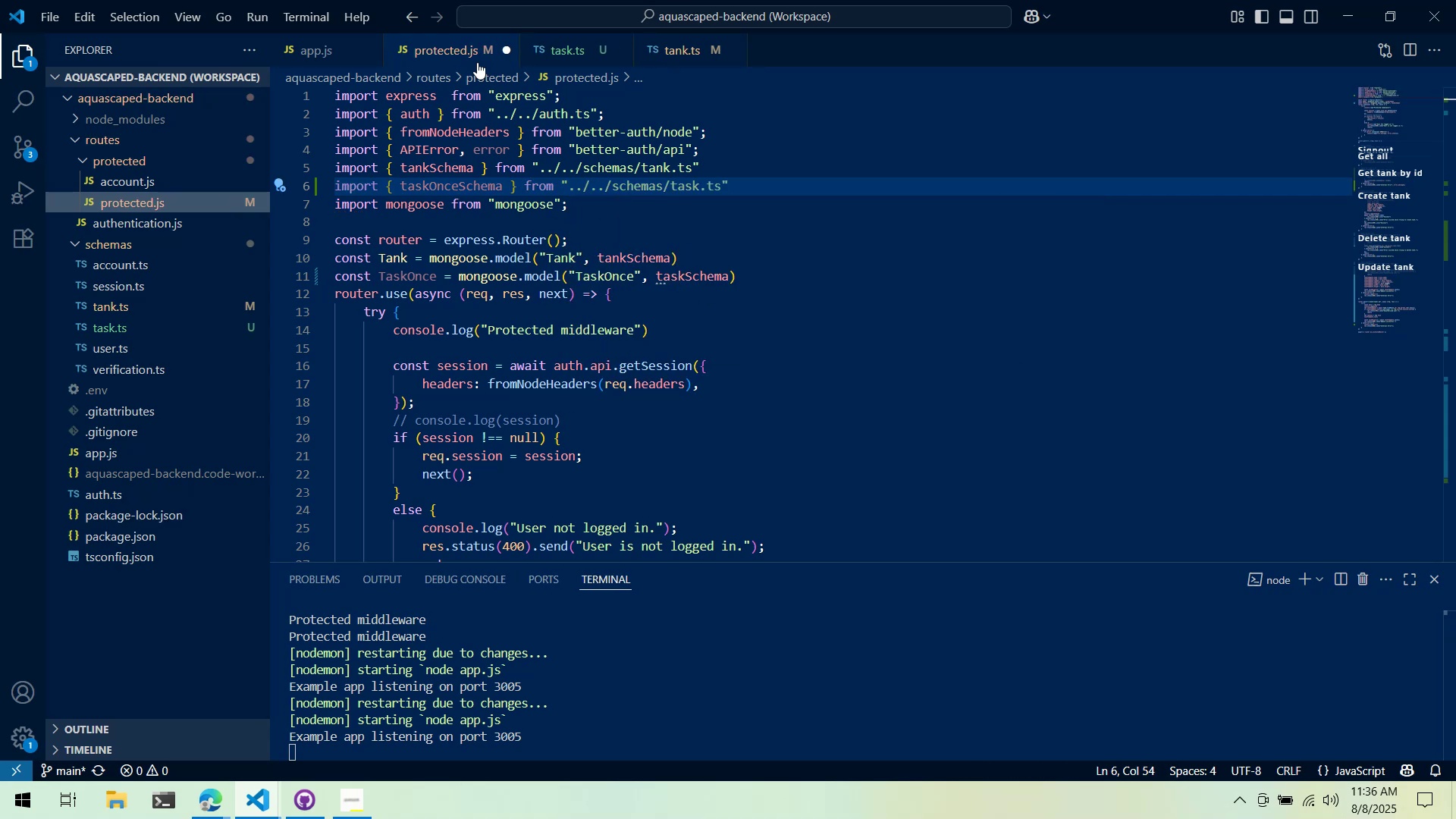 
key(Control+S)
 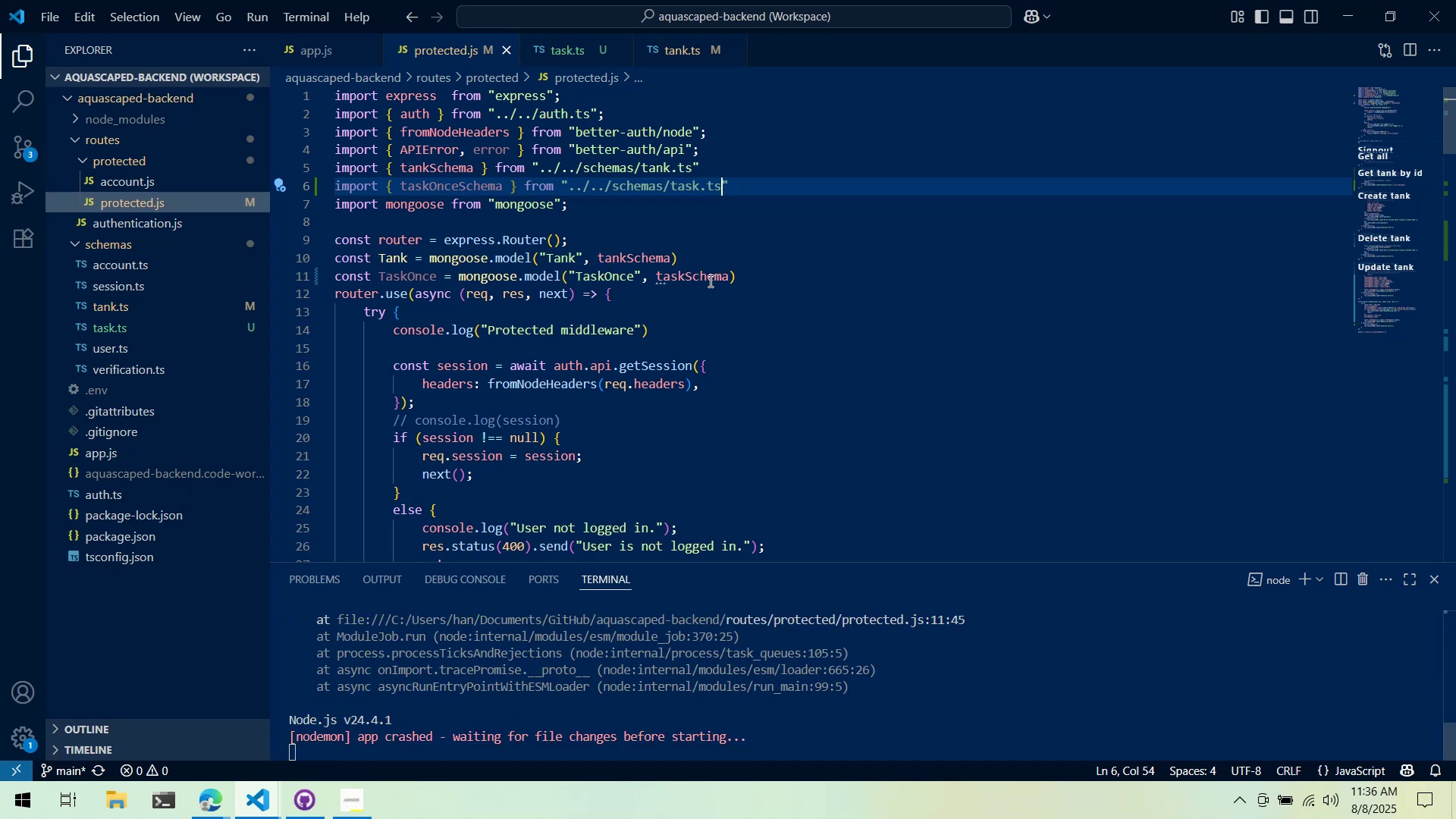 
double_click([682, 281])
 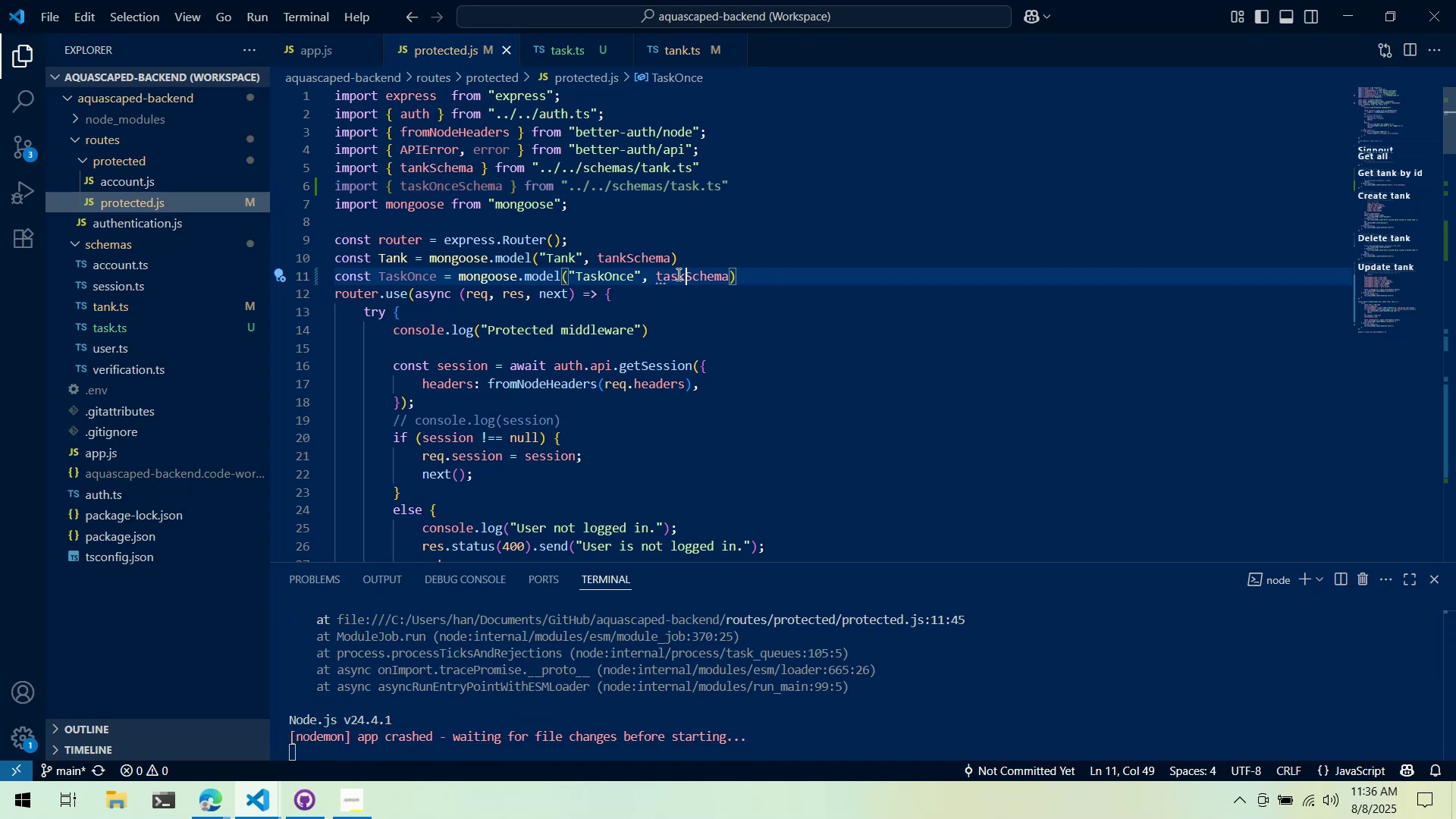 
type(Once)
 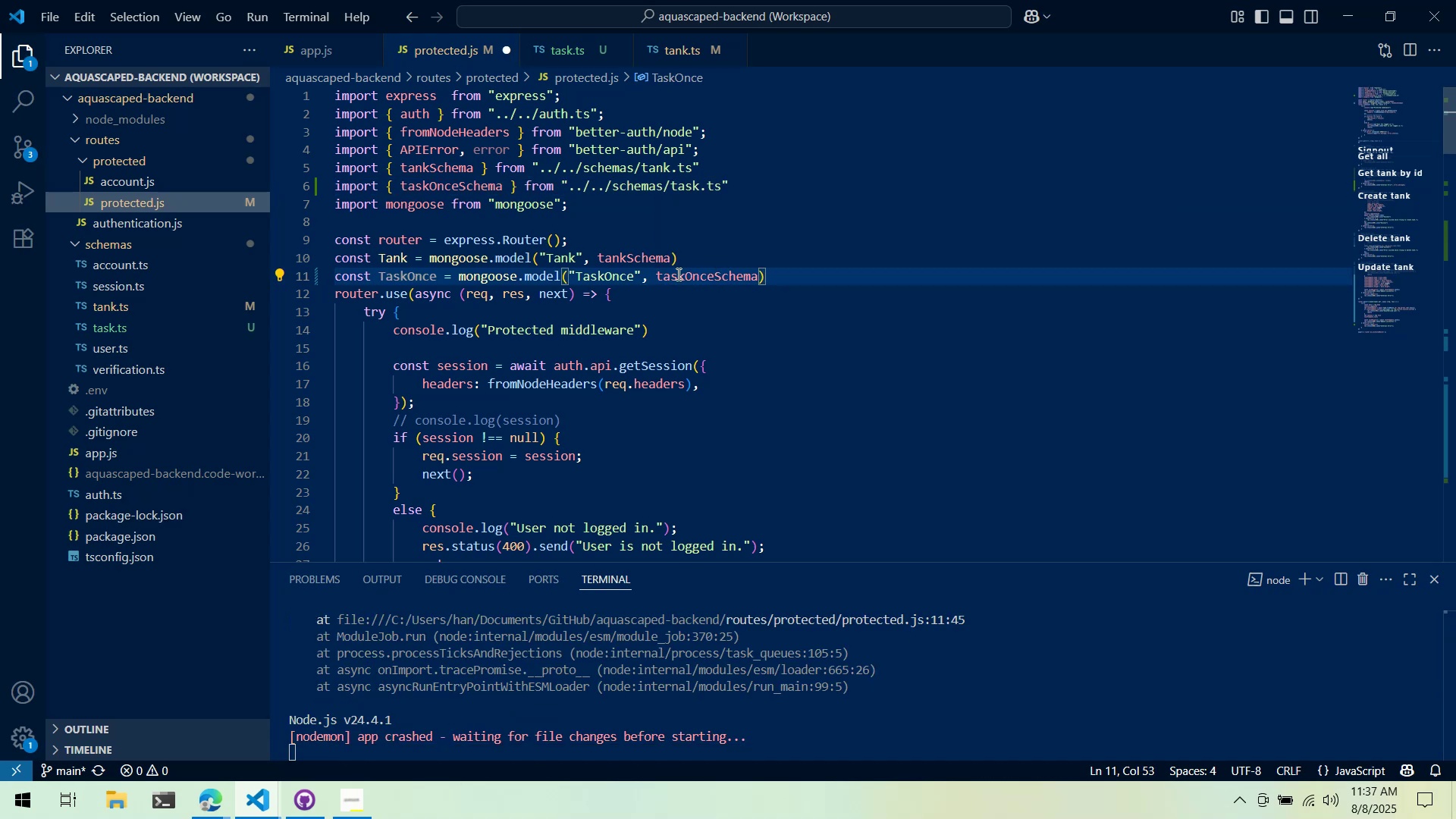 
wait(9.89)
 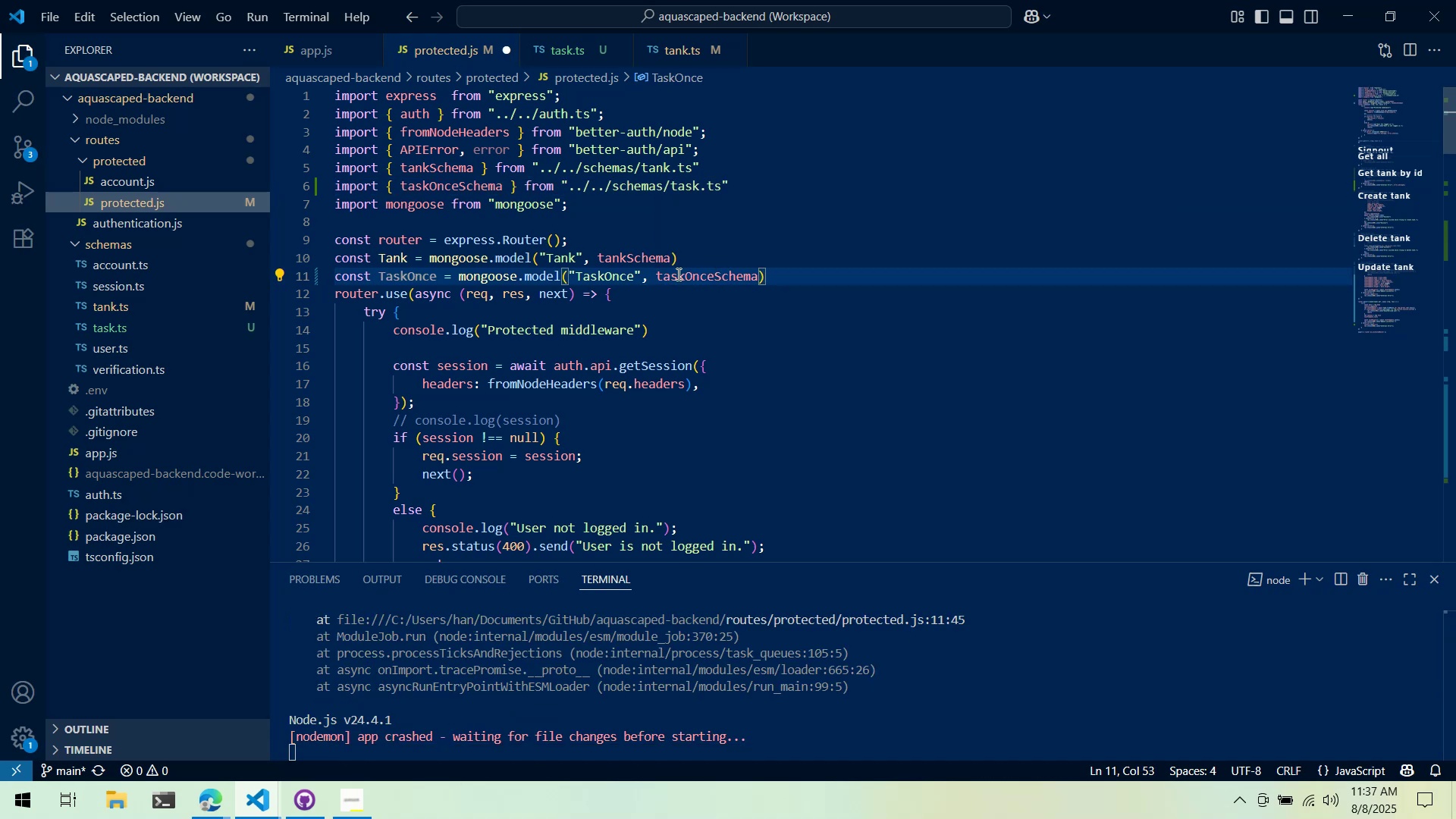 
scroll: coordinate [734, 236], scroll_direction: up, amount: 2.0
 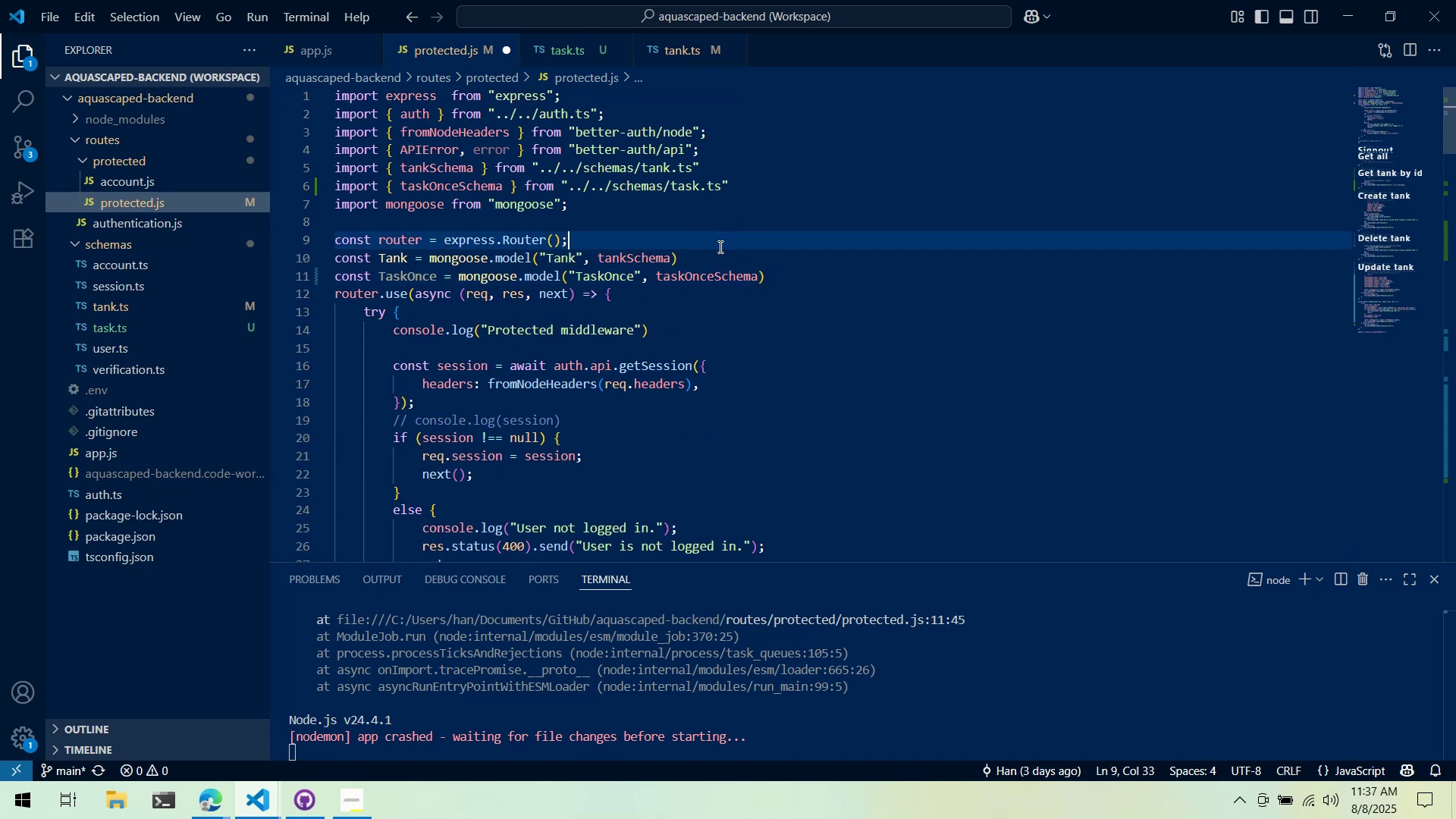 
scroll: coordinate [712, 243], scroll_direction: down, amount: 2.0
 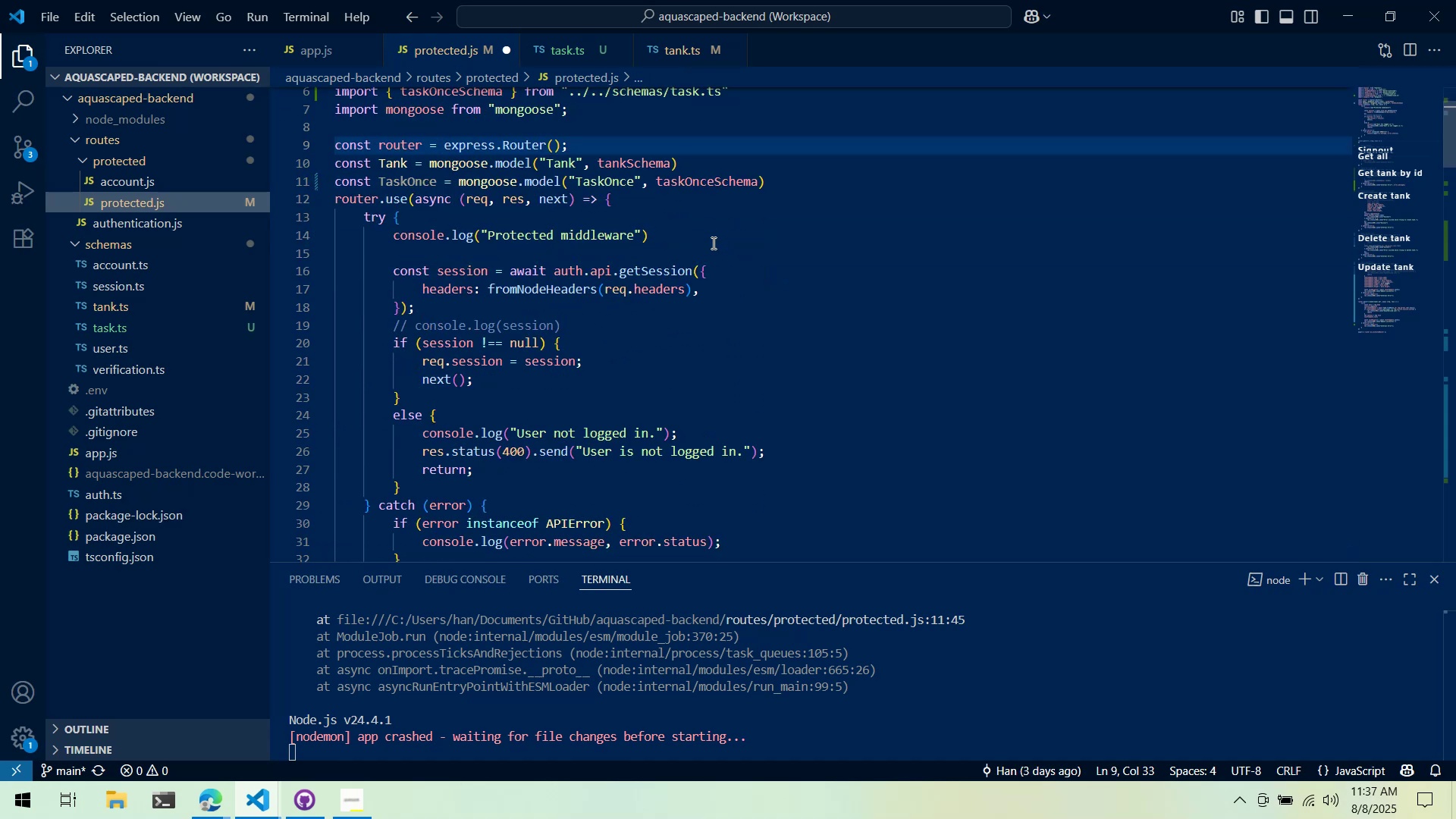 
key(Control+ControlLeft)
 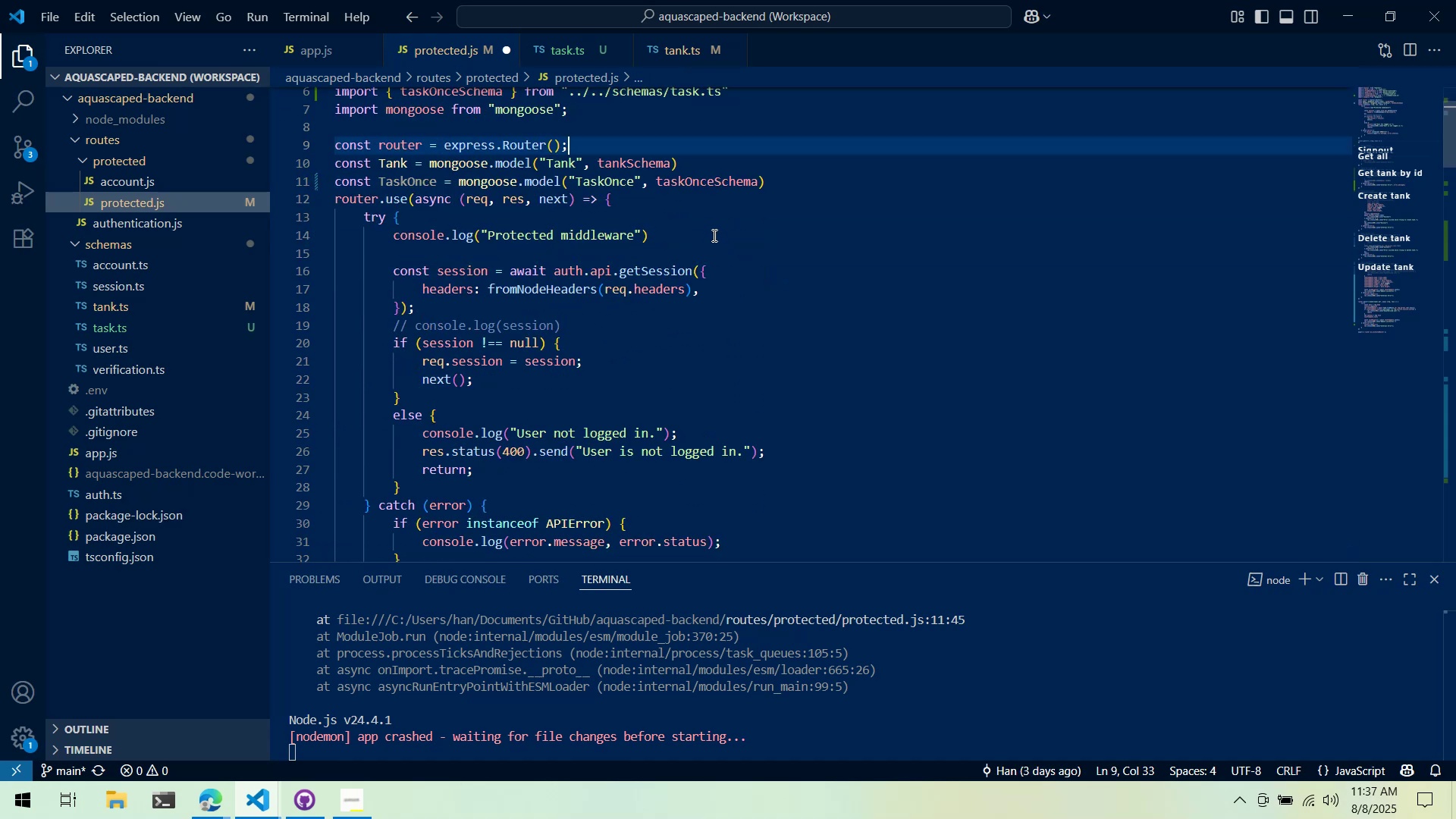 
key(Control+S)
 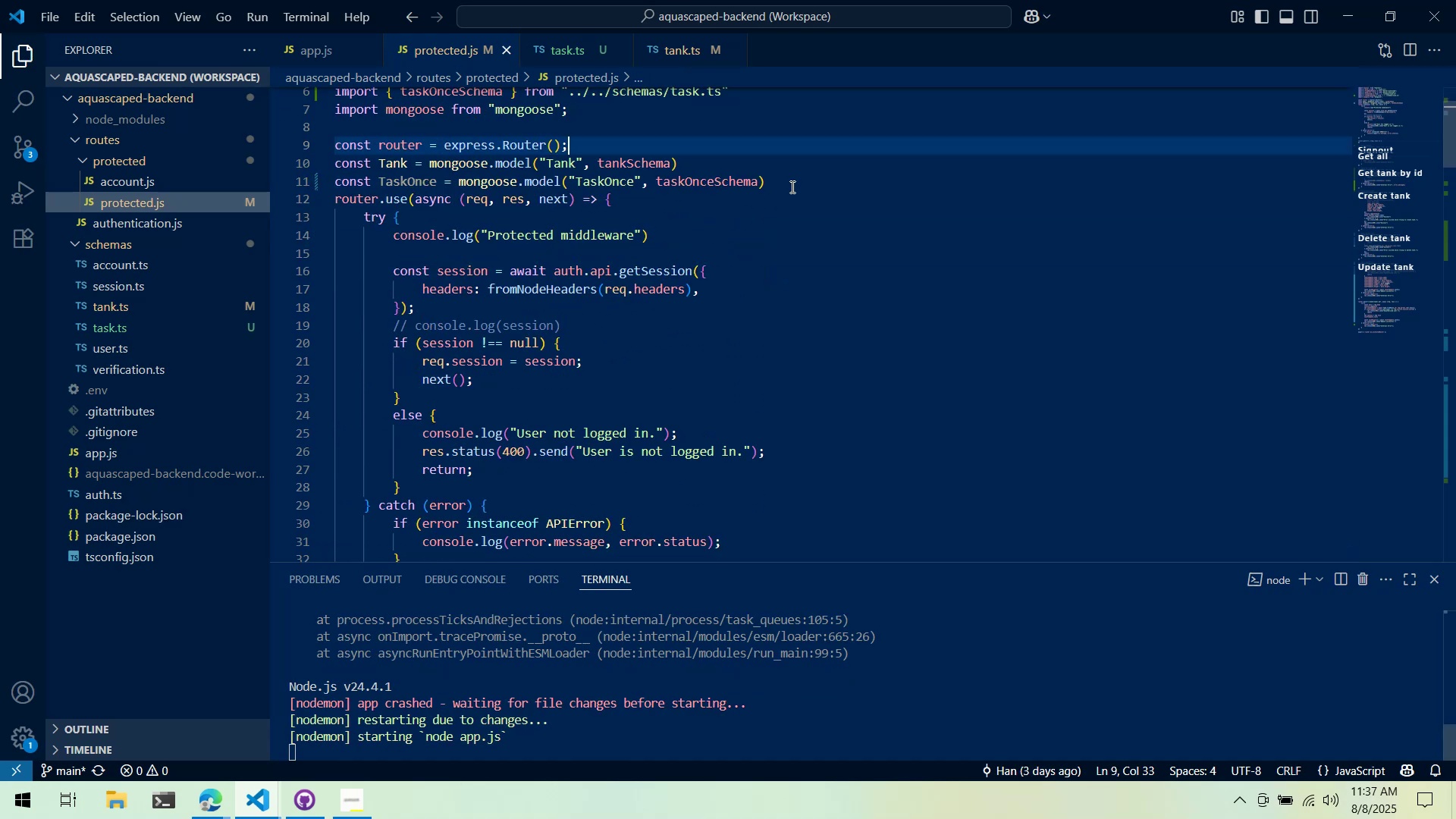 
left_click([791, 187])
 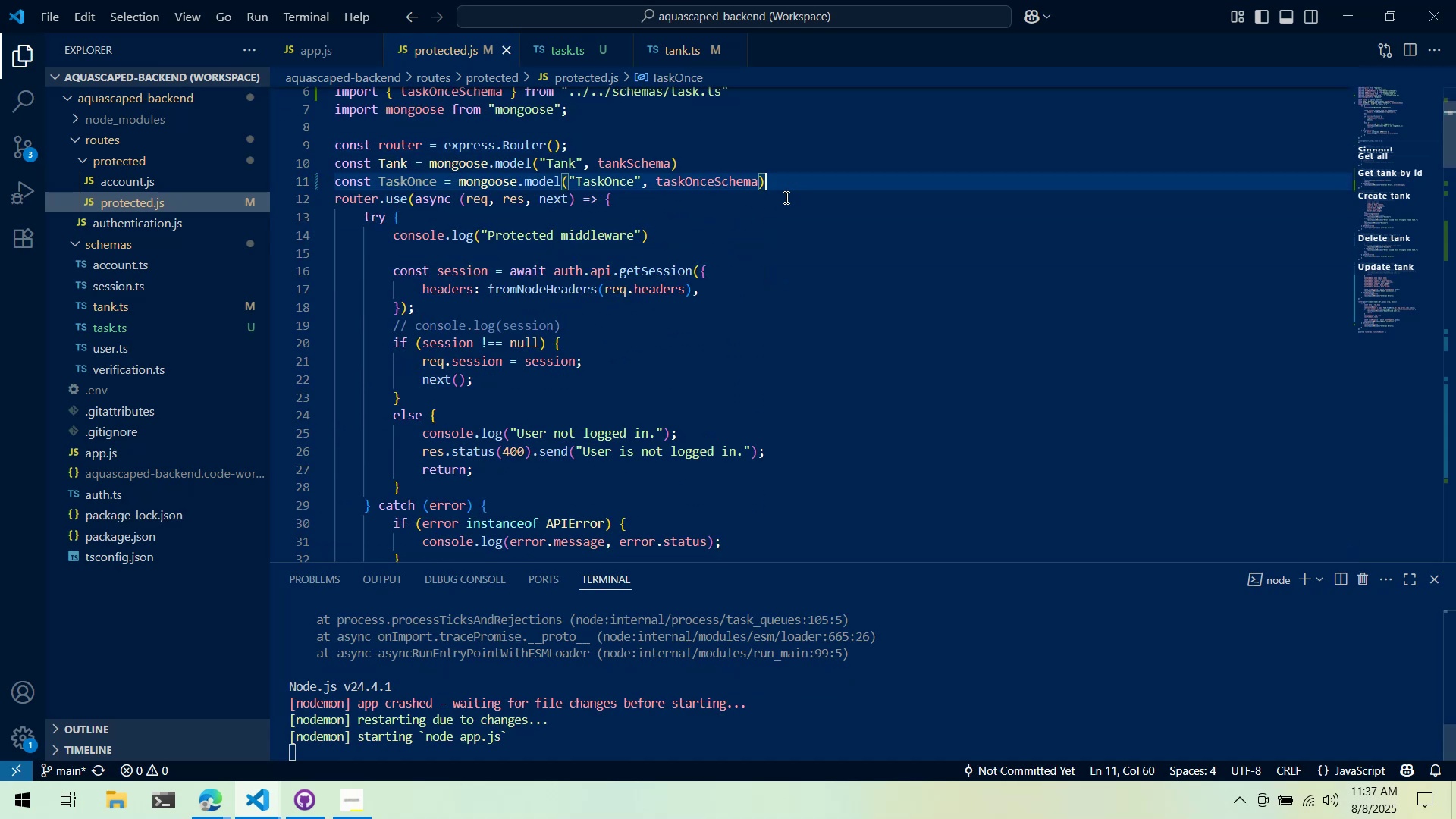 
key(Semicolon)
 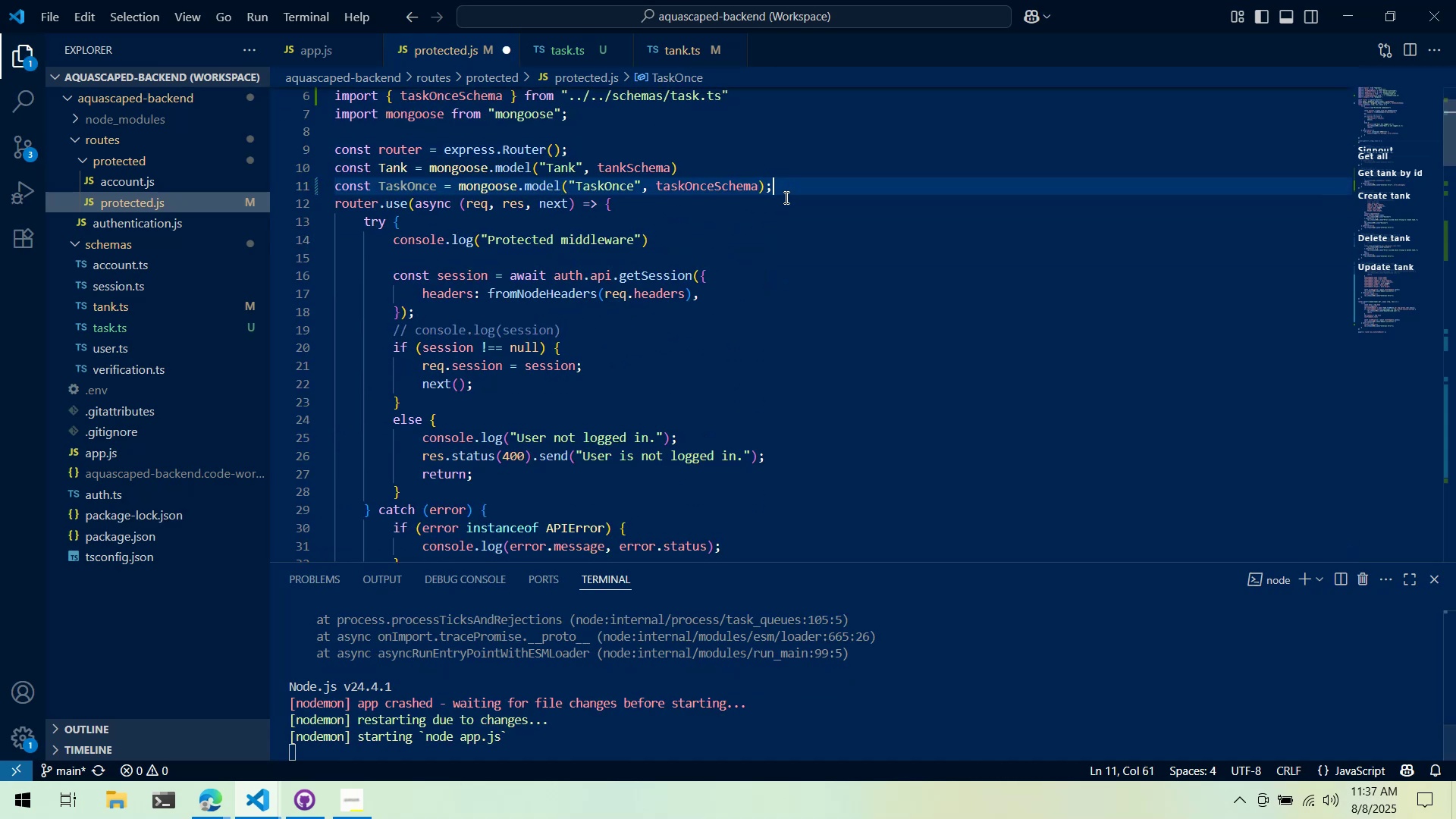 
key(Enter)
 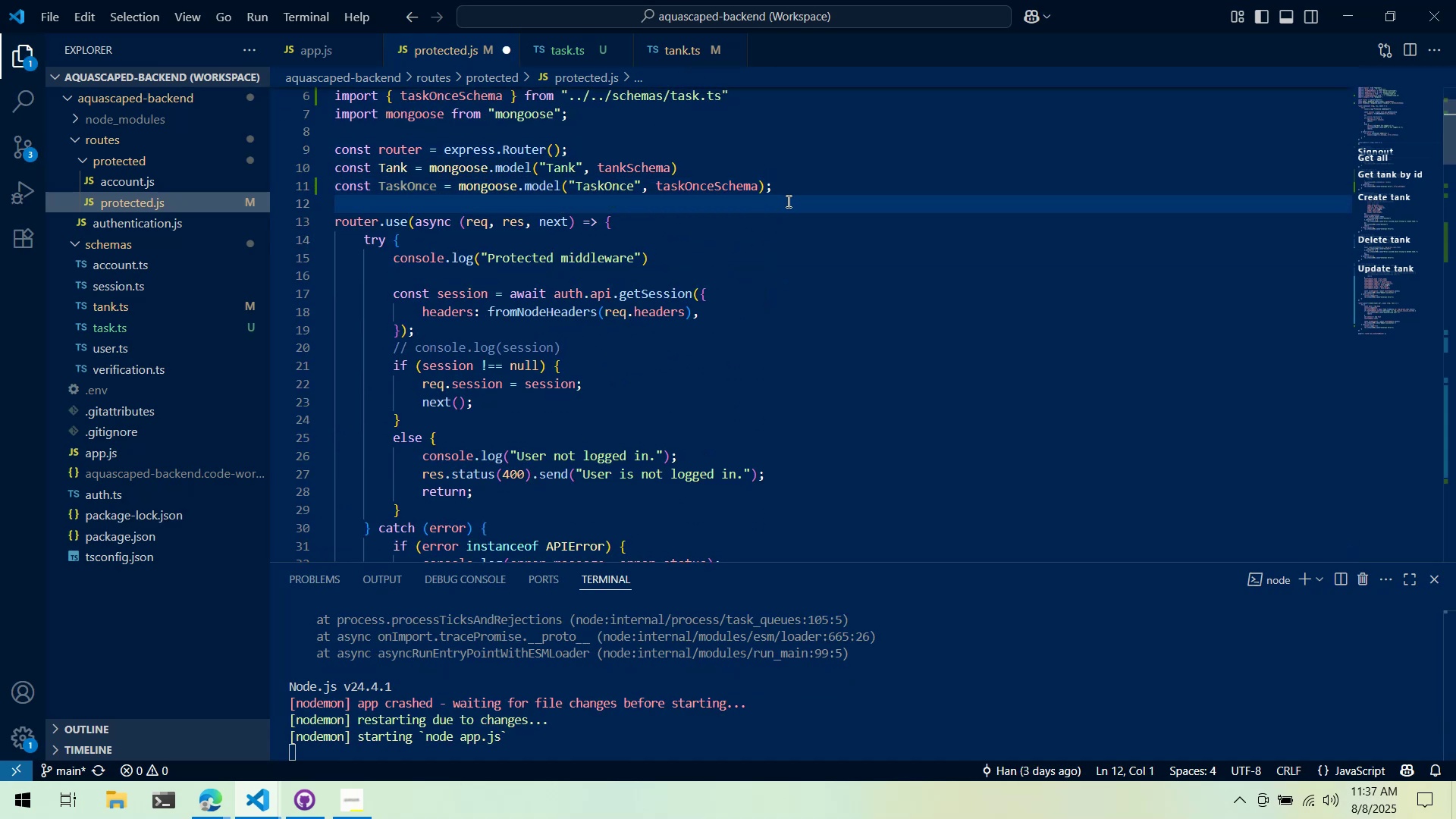 
left_click([742, 140])
 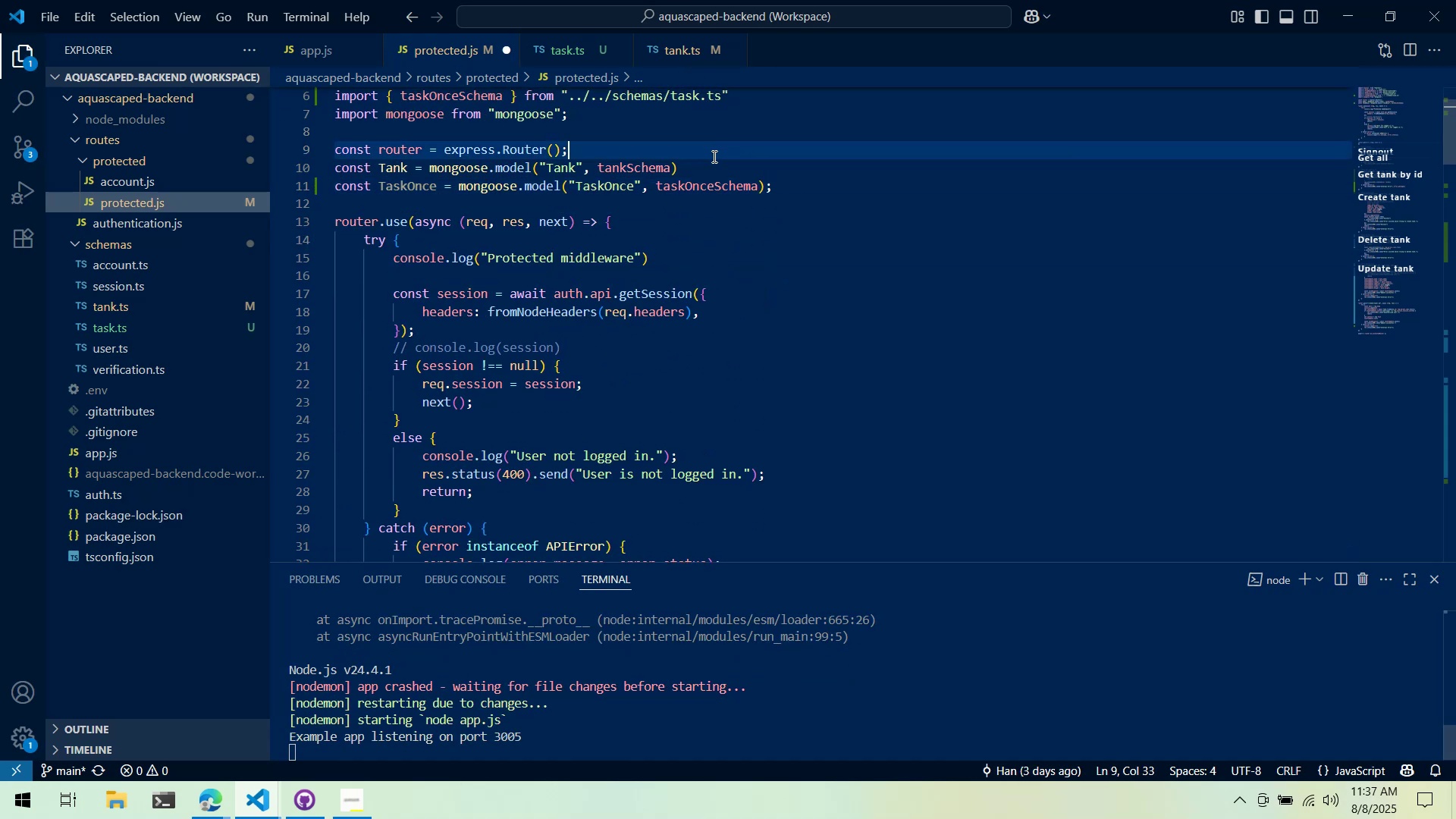 
triple_click([712, 162])
 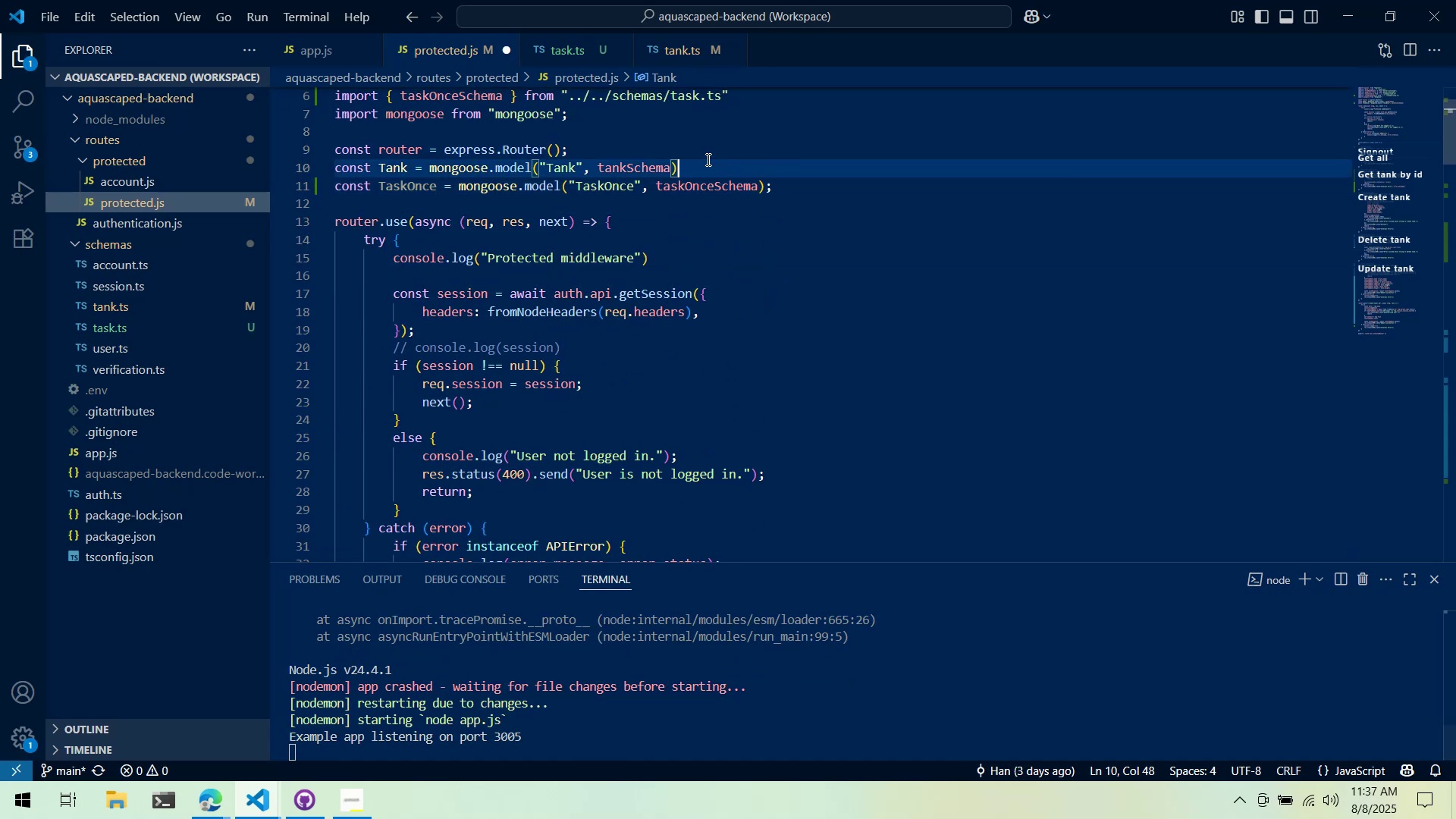 
key(Semicolon)
 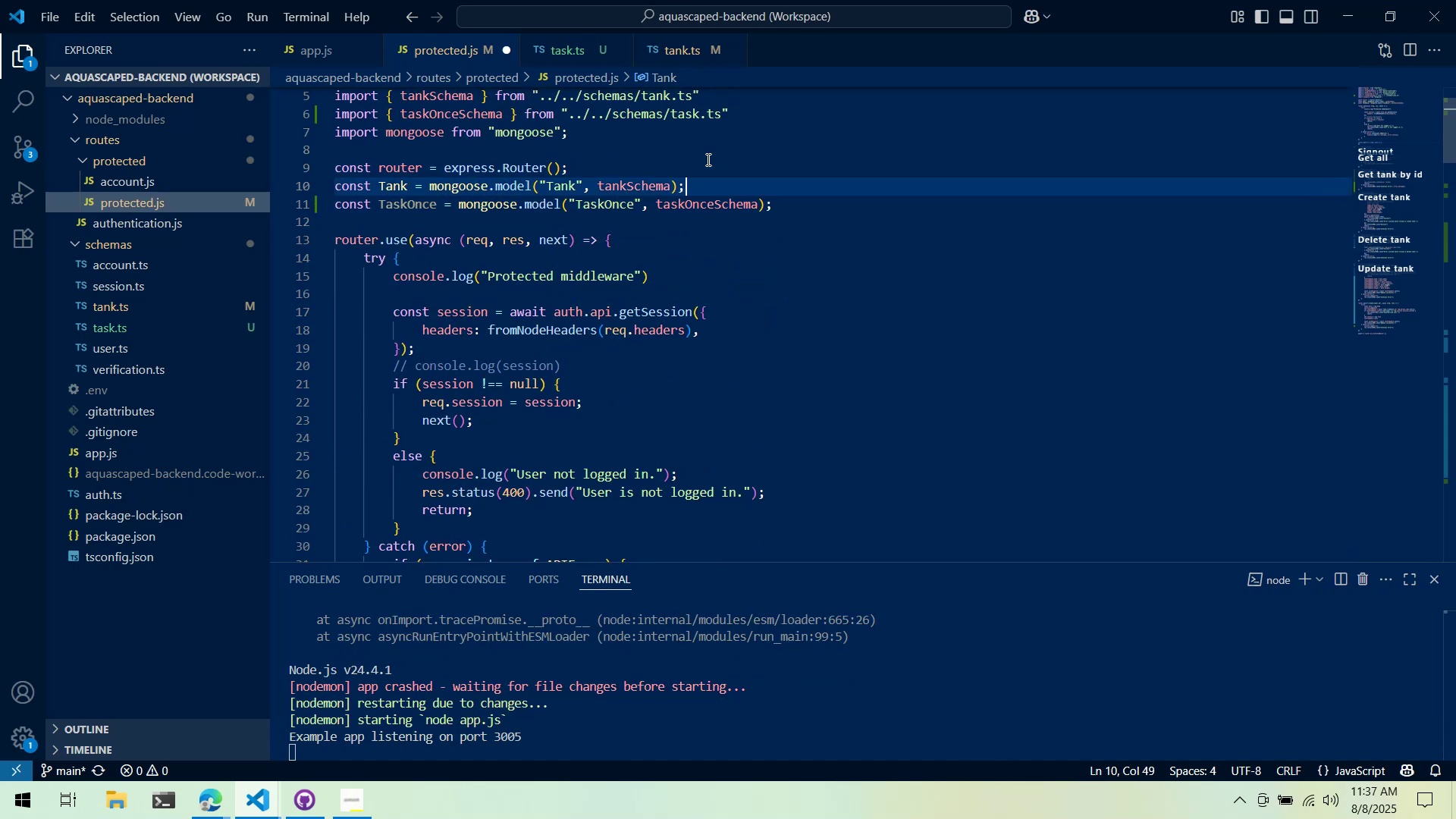 
key(Control+ControlLeft)
 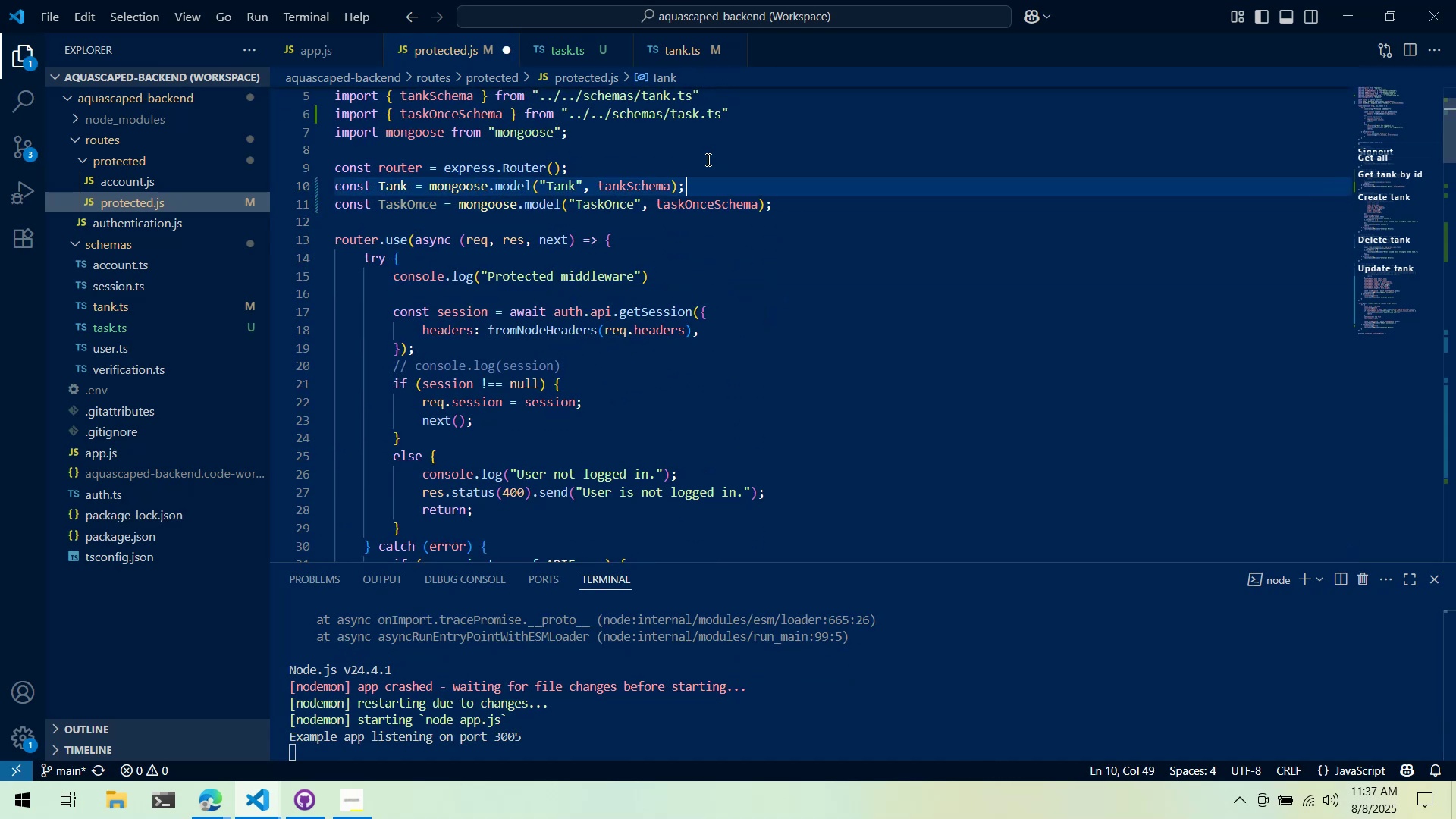 
key(Control+S)
 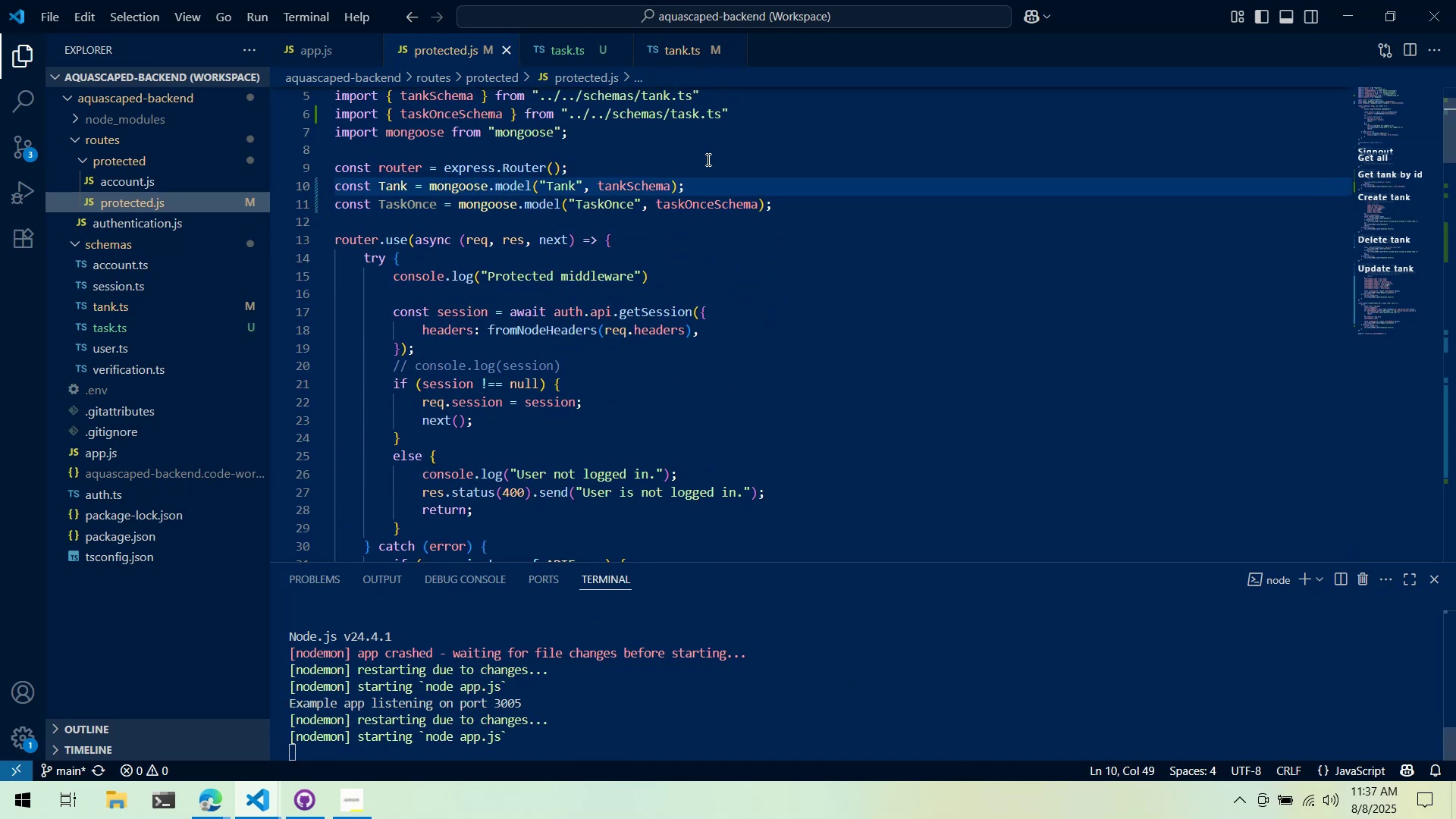 
scroll: coordinate [592, 187], scroll_direction: down, amount: 48.0
 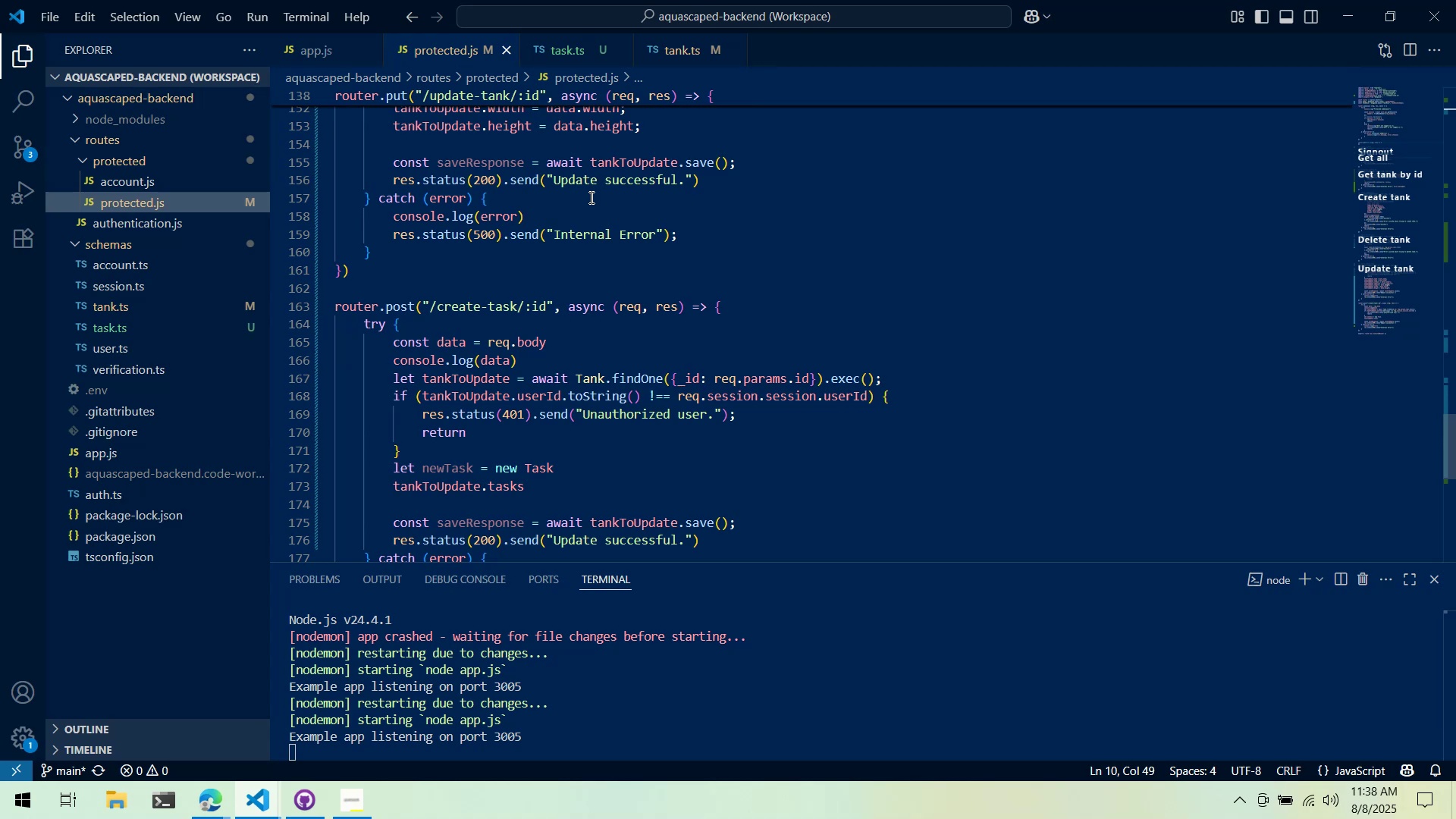 
wait(52.29)
 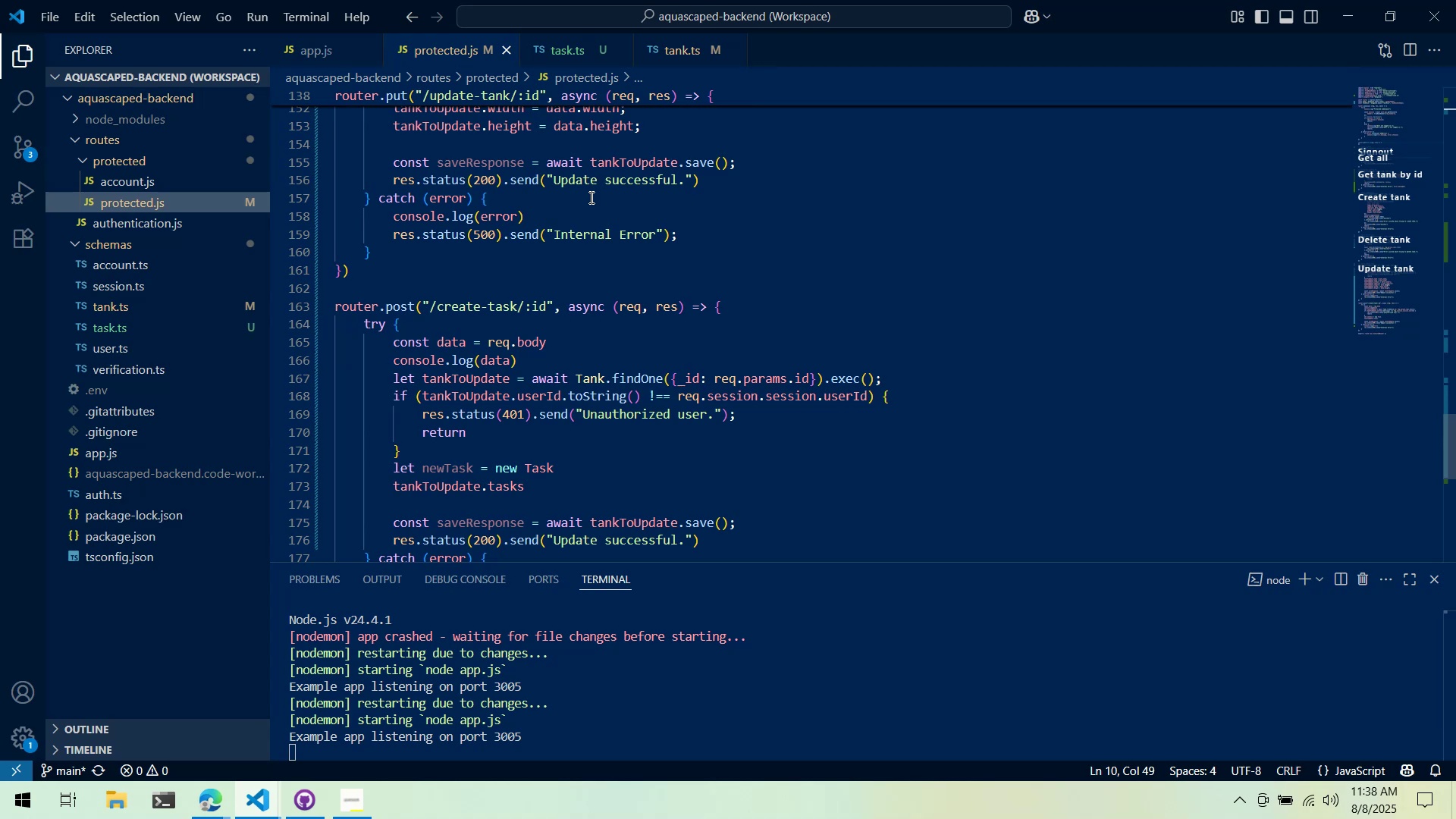 
scroll: coordinate [573, 255], scroll_direction: down, amount: 4.0
 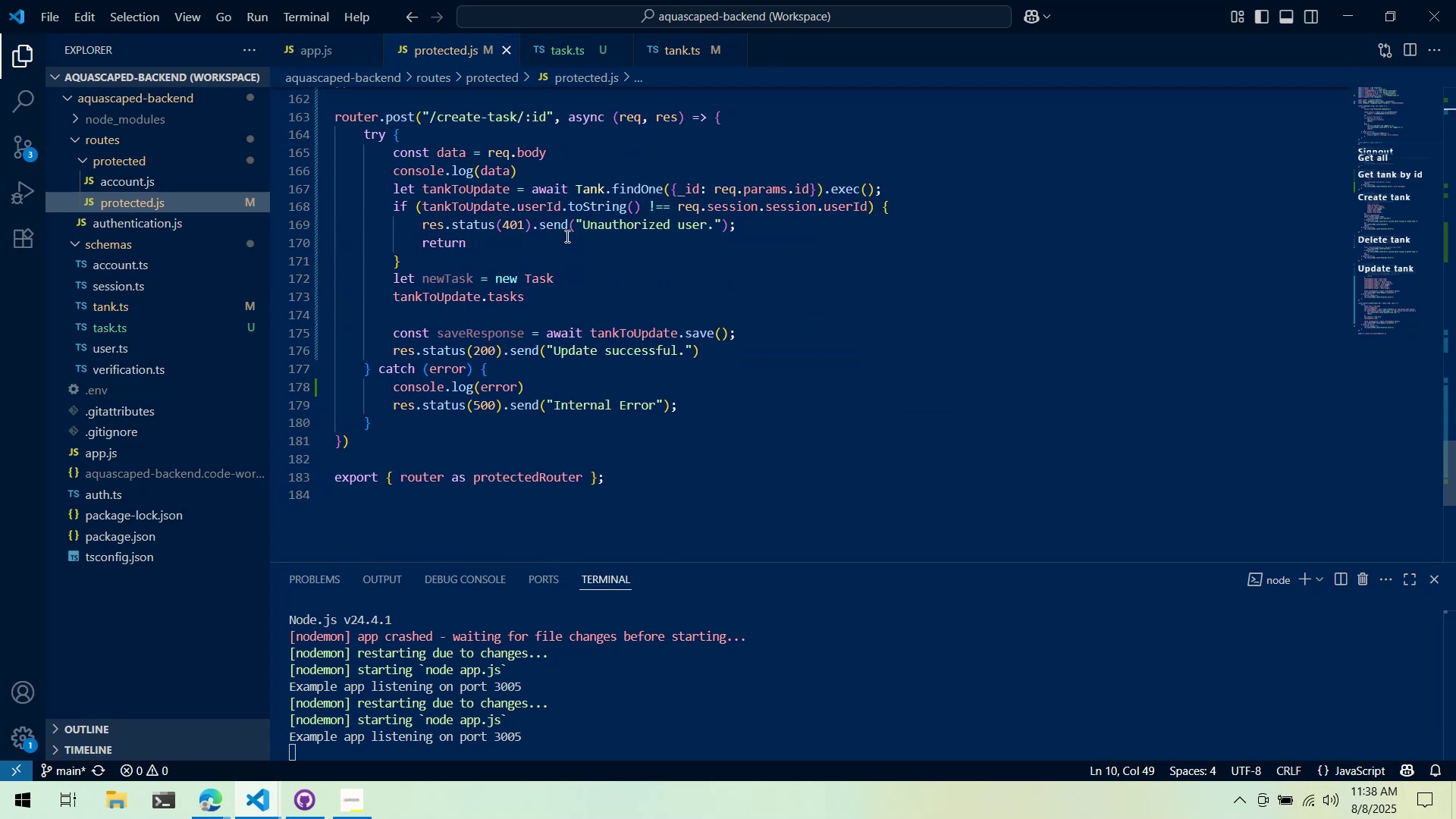 
wait(5.31)
 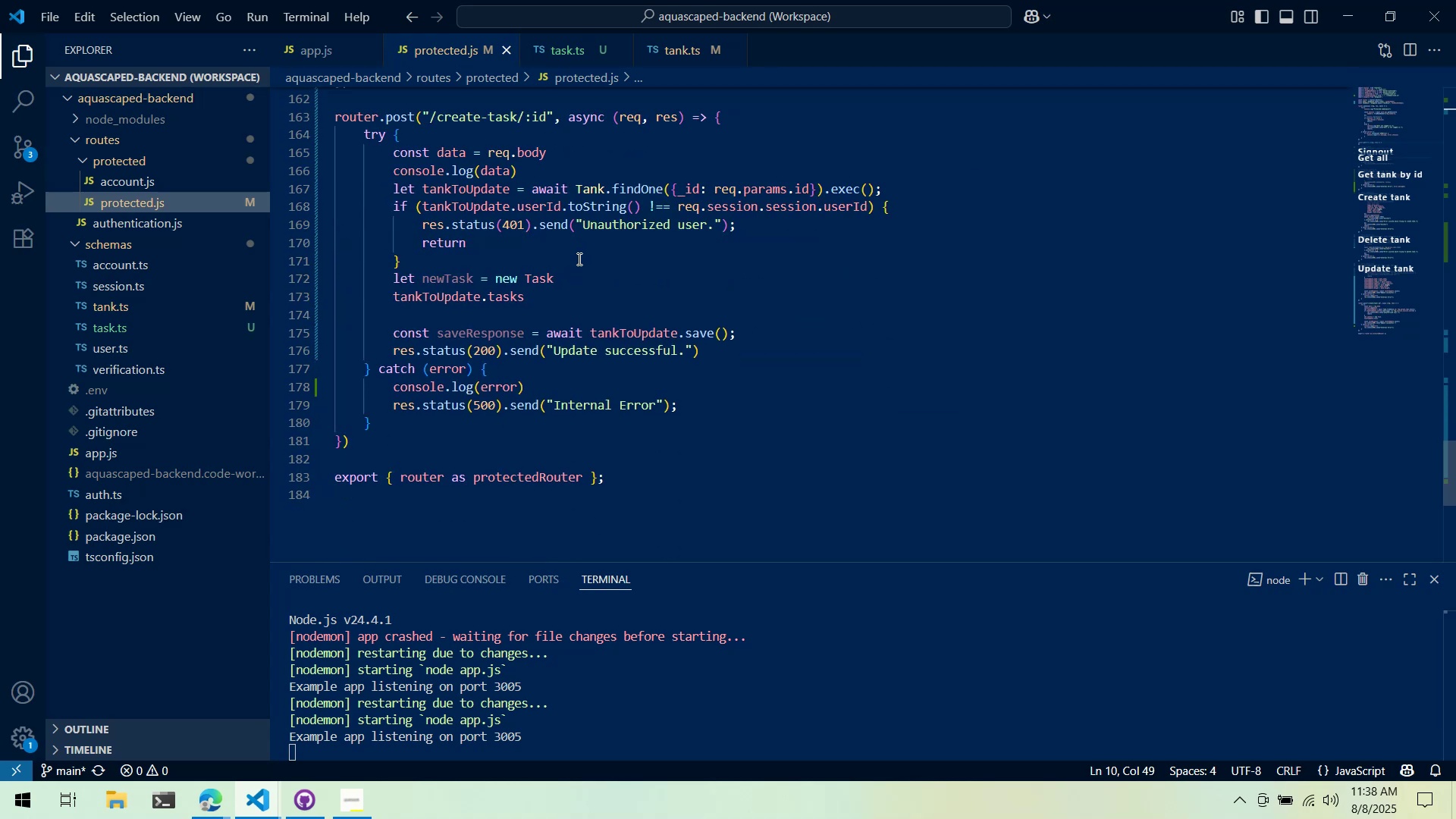 
double_click([576, 278])
 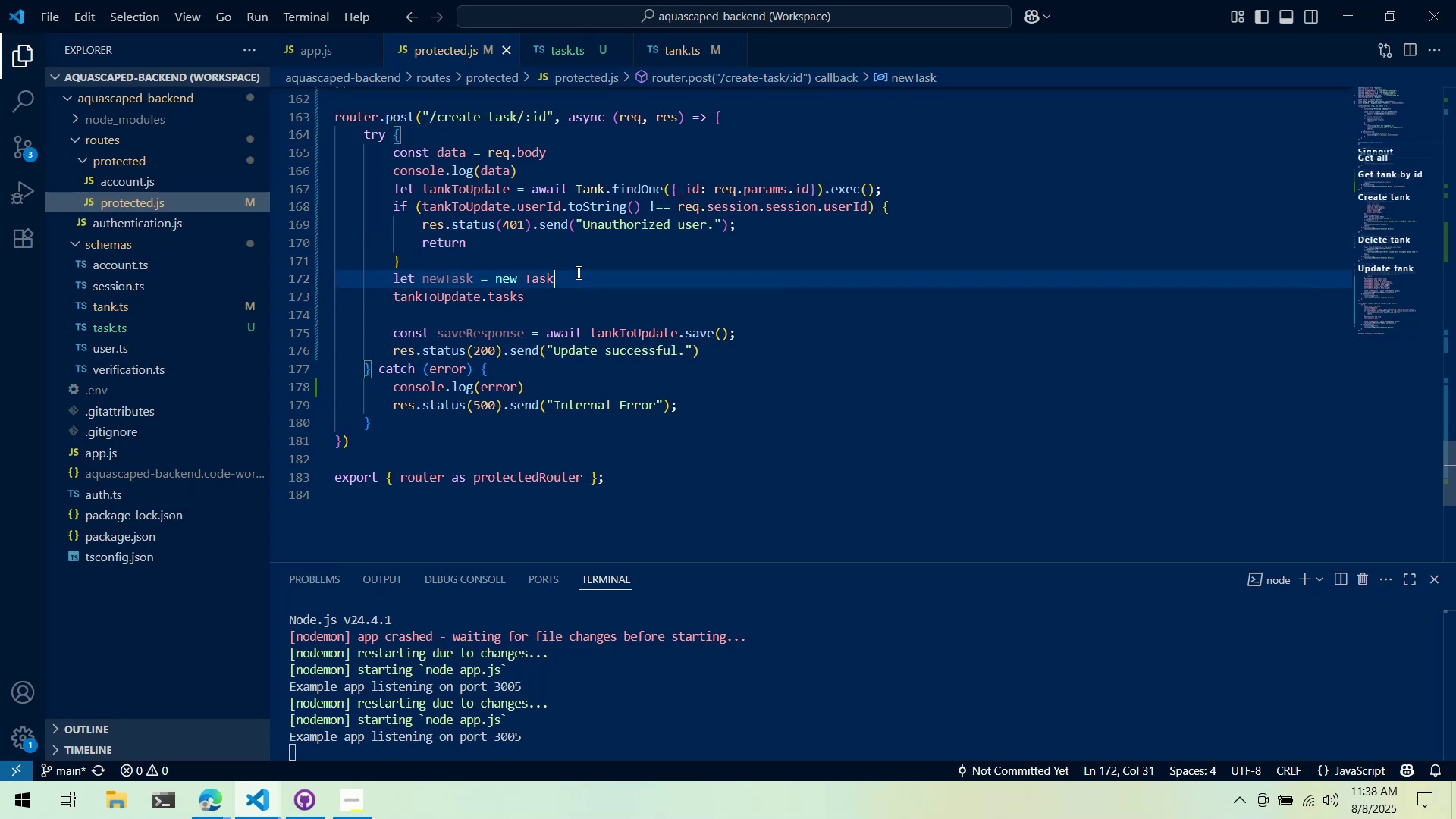 
scroll: coordinate [596, 257], scroll_direction: up, amount: 5.0
 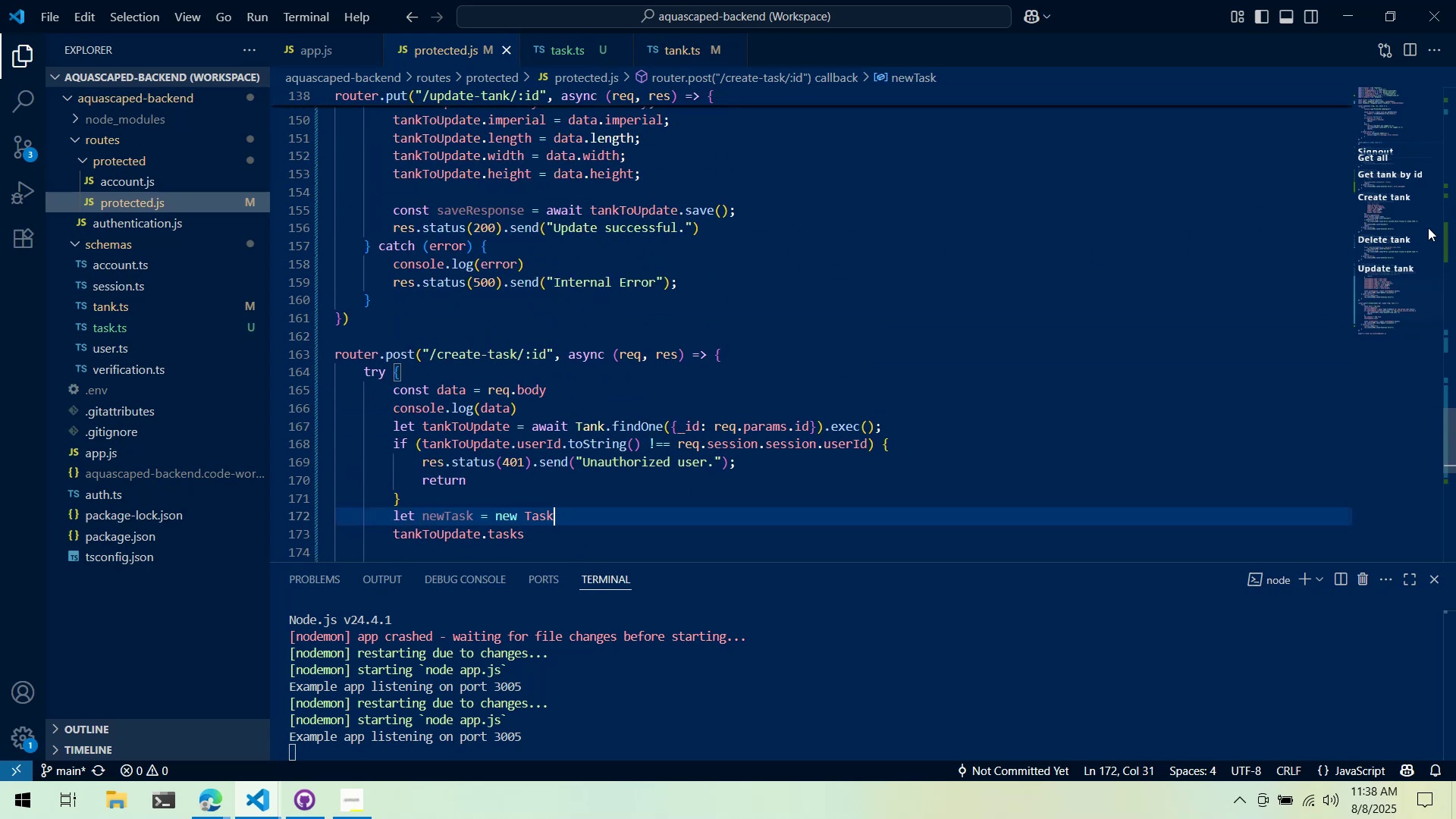 
left_click_drag(start_coordinate=[1386, 296], to_coordinate=[1363, 105])
 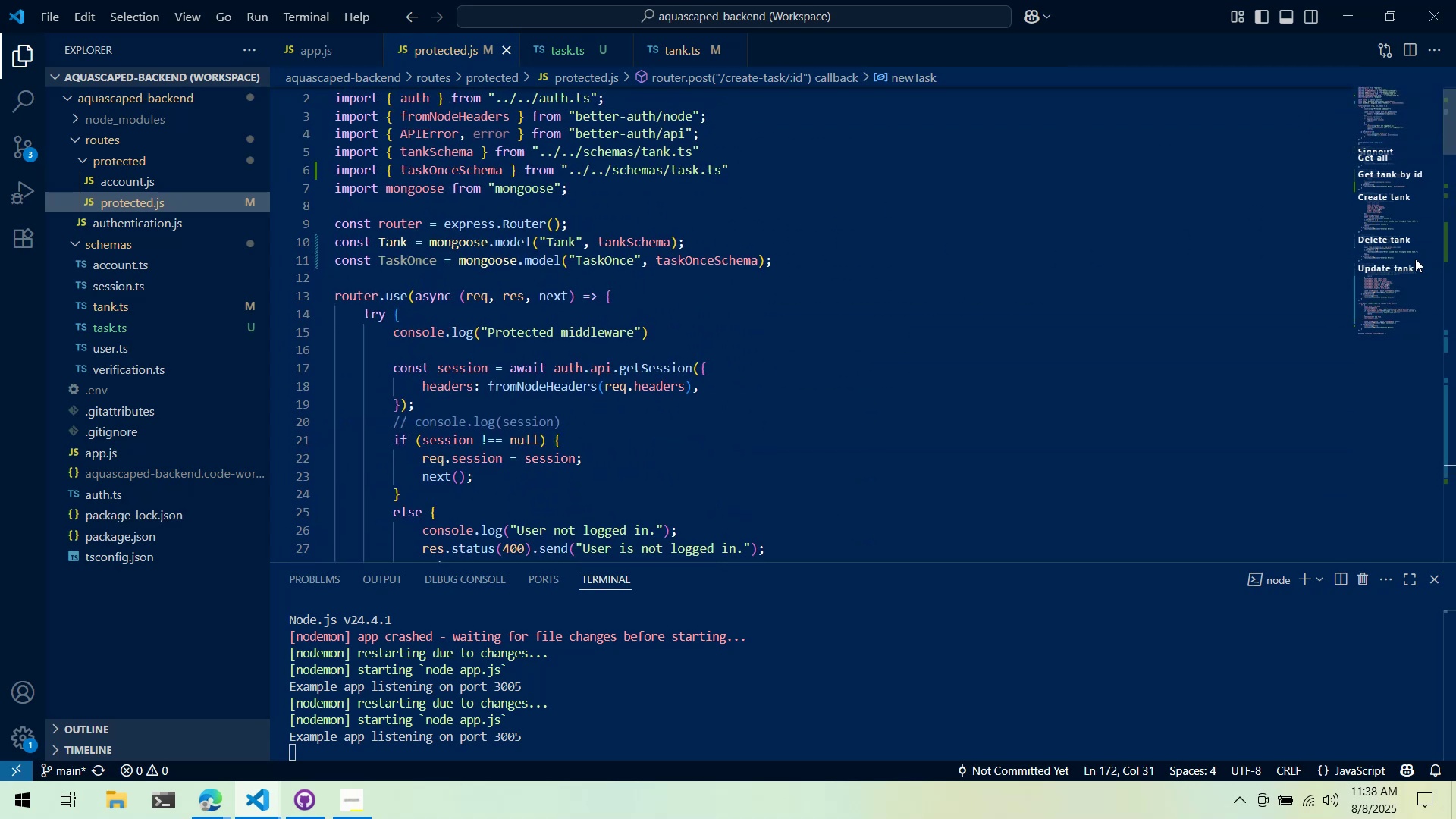 
left_click_drag(start_coordinate=[1419, 302], to_coordinate=[1410, 305])
 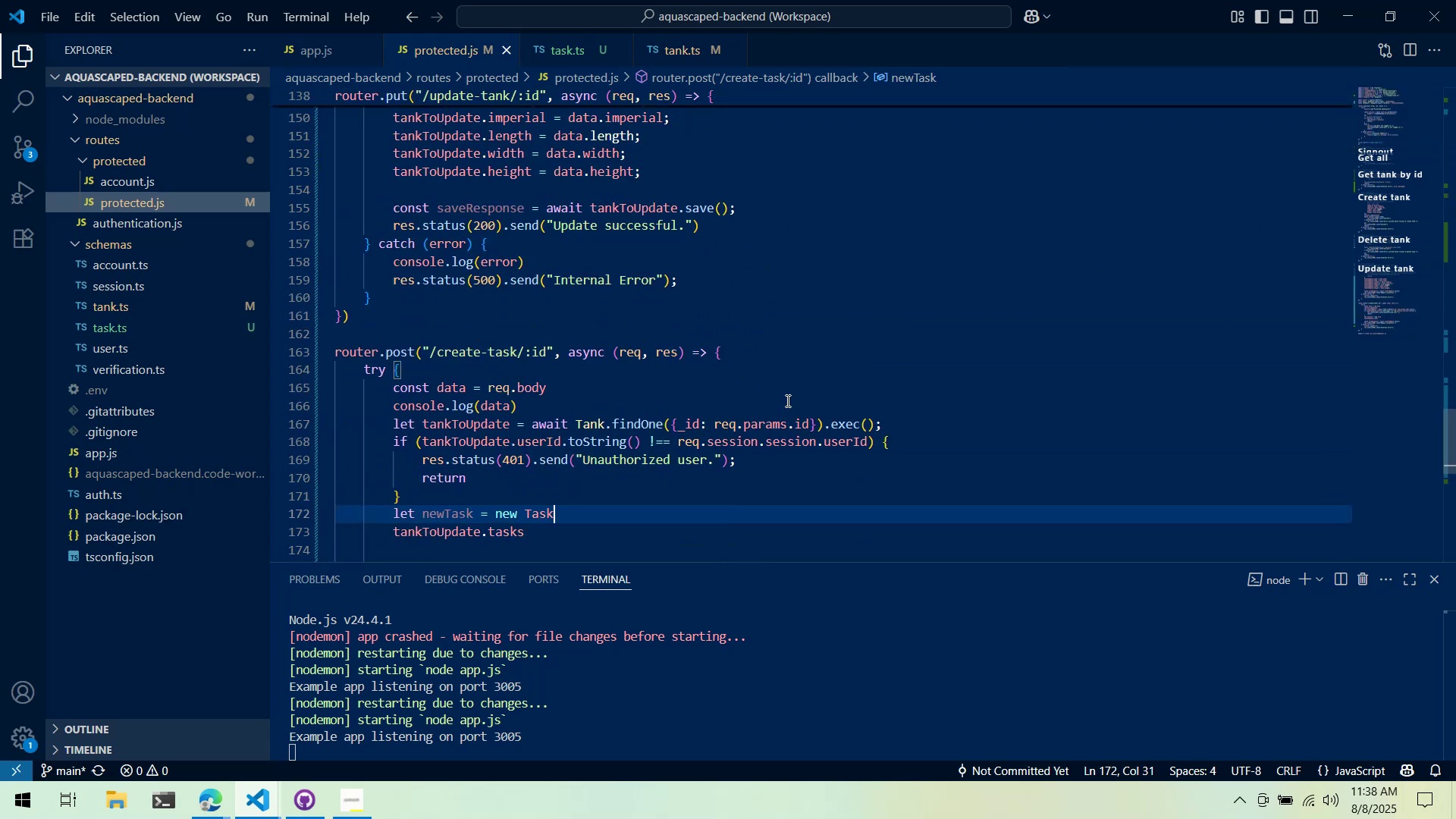 
type(Once()
 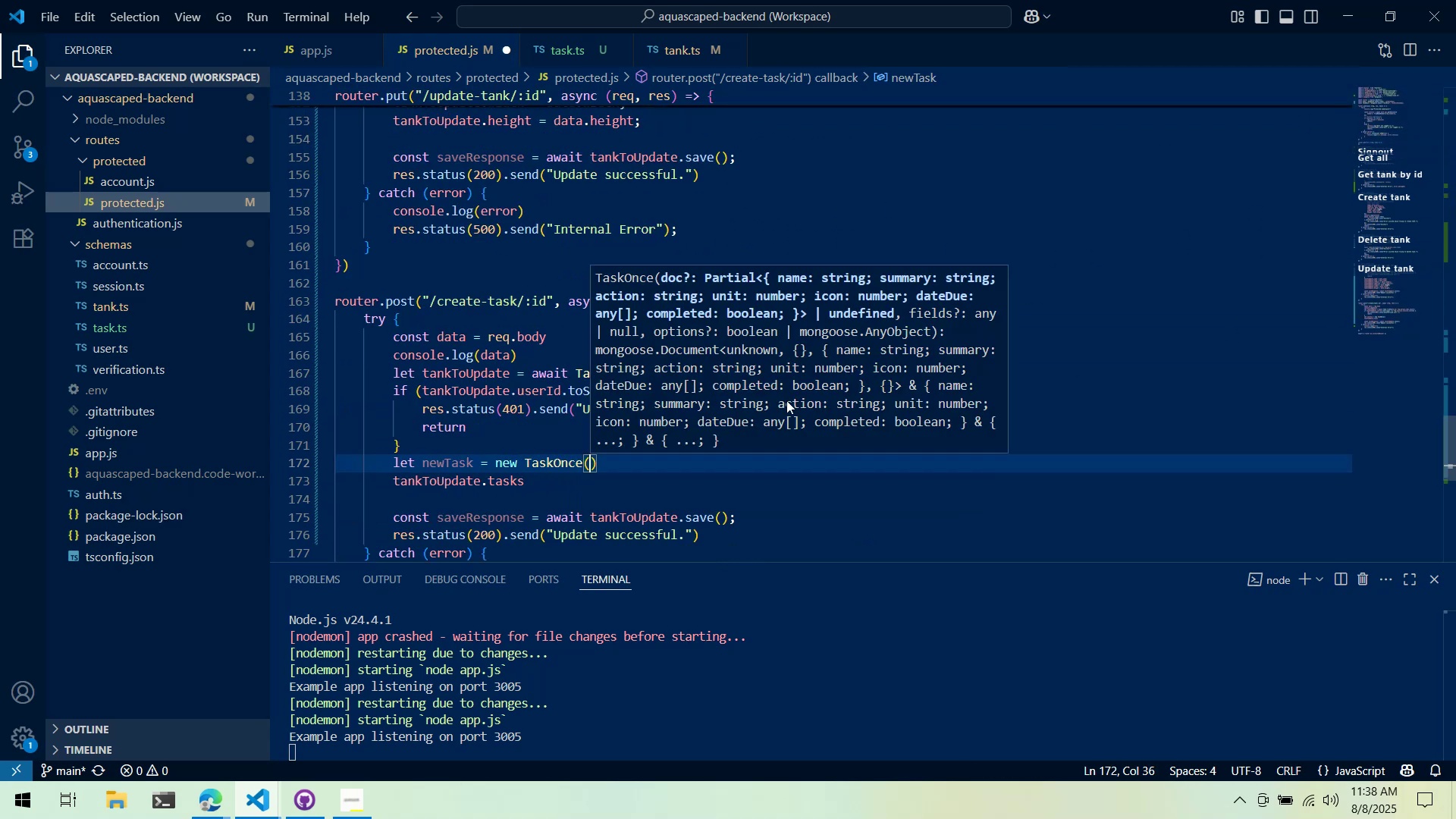 
left_click([1385, 179])
 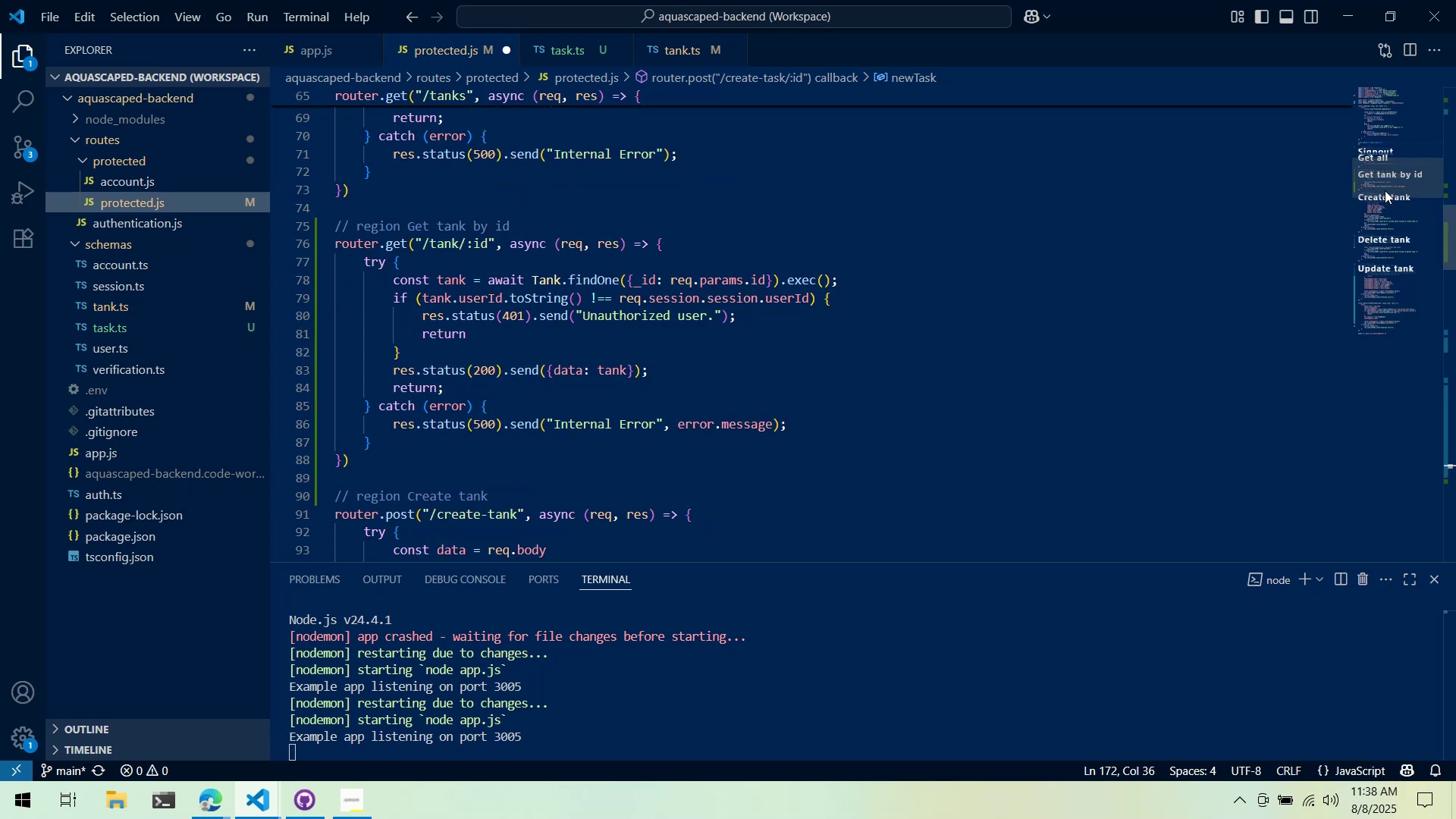 
left_click_drag(start_coordinate=[1382, 194], to_coordinate=[1367, 322])
 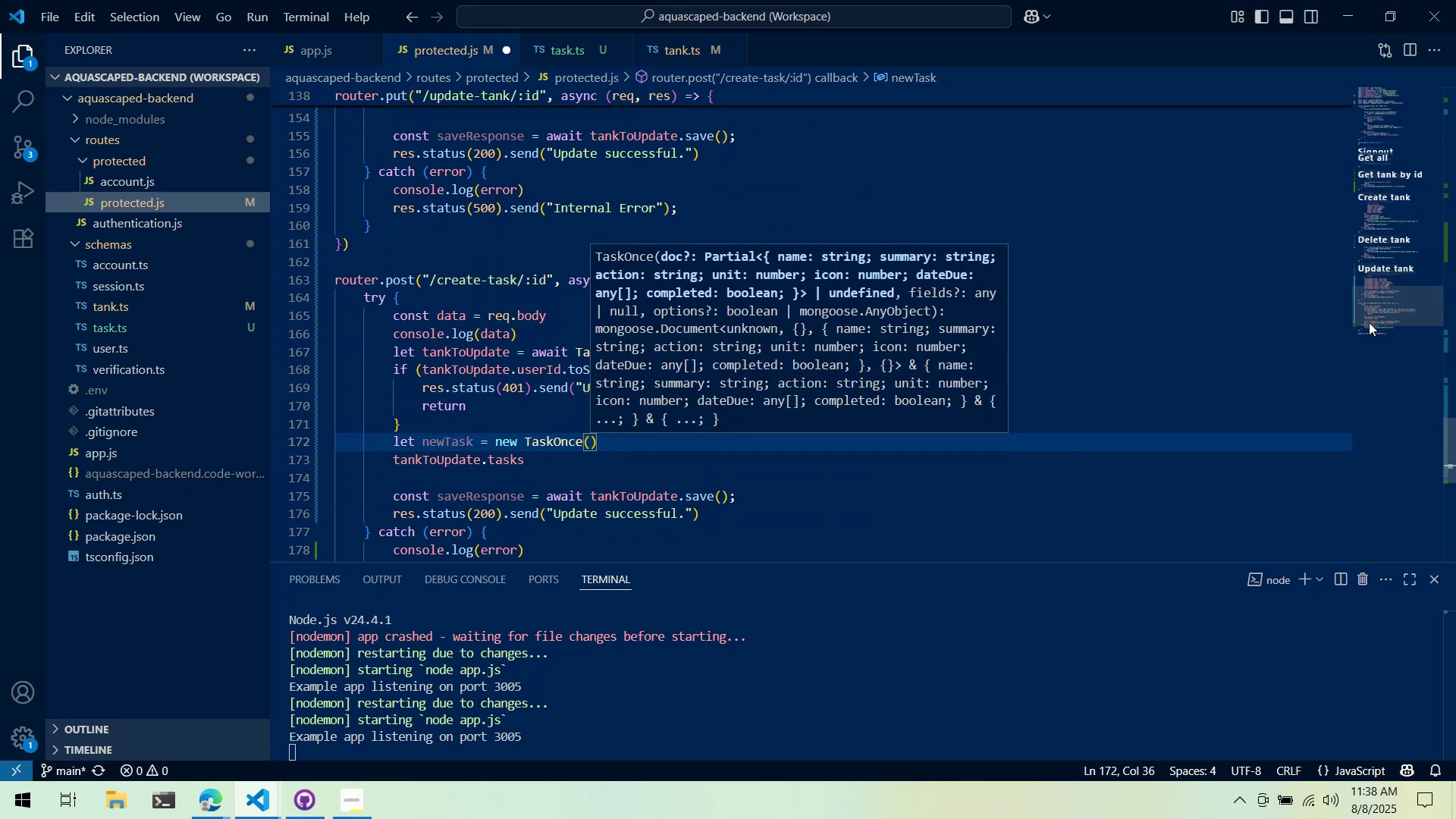 
key(Shift+ShiftLeft)
 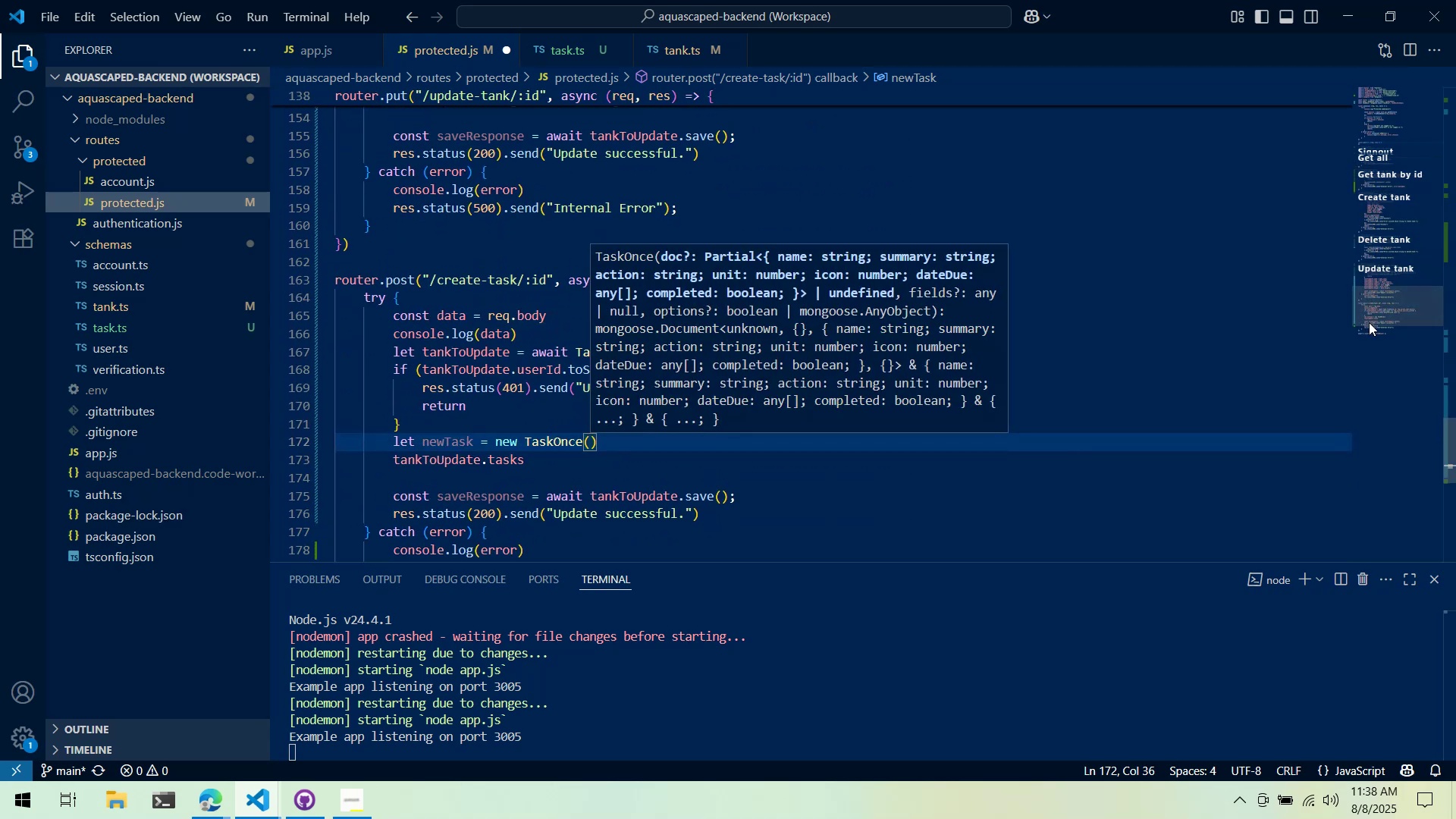 
key(Shift+BracketLeft)
 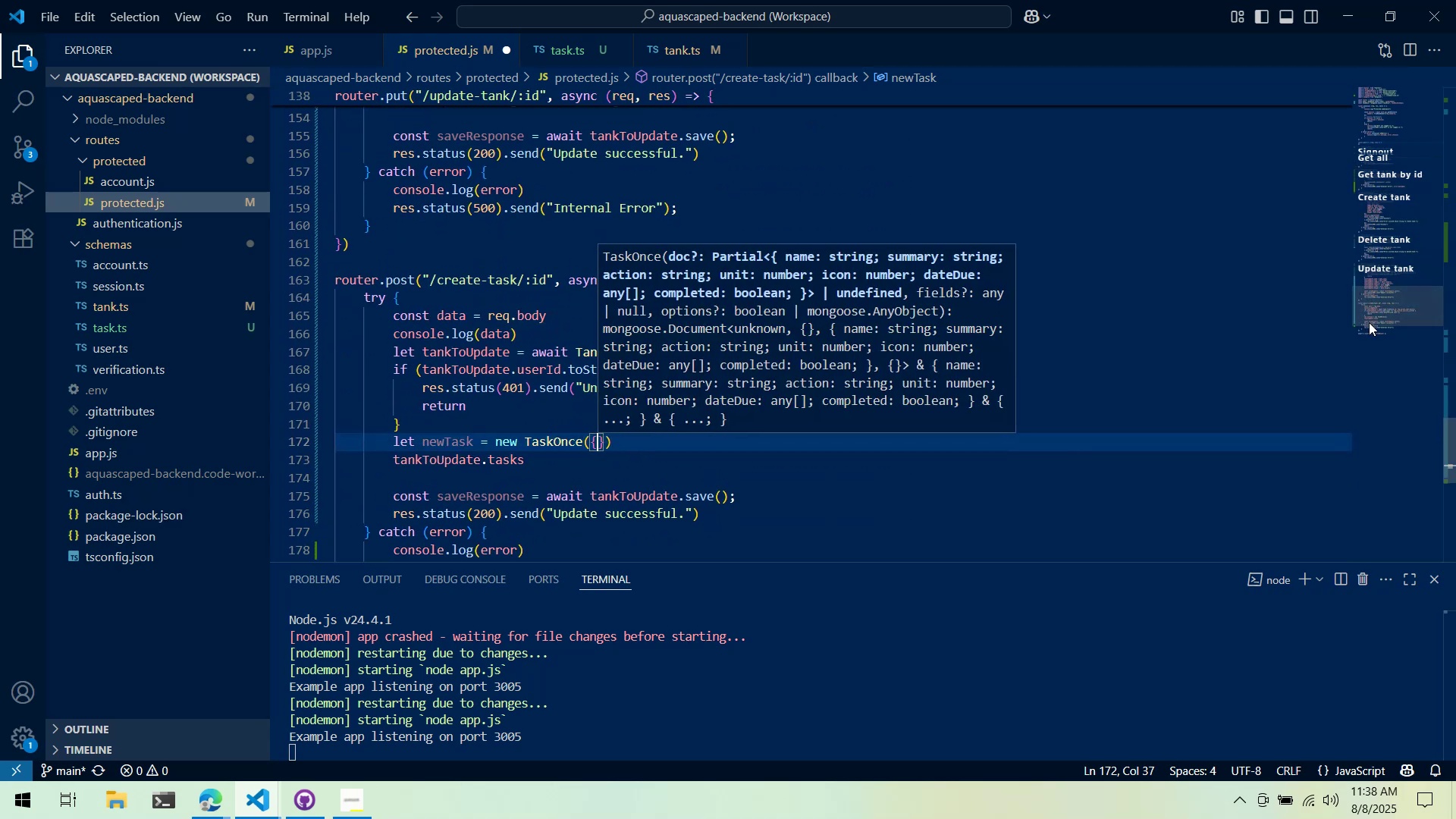 
key(Enter)
 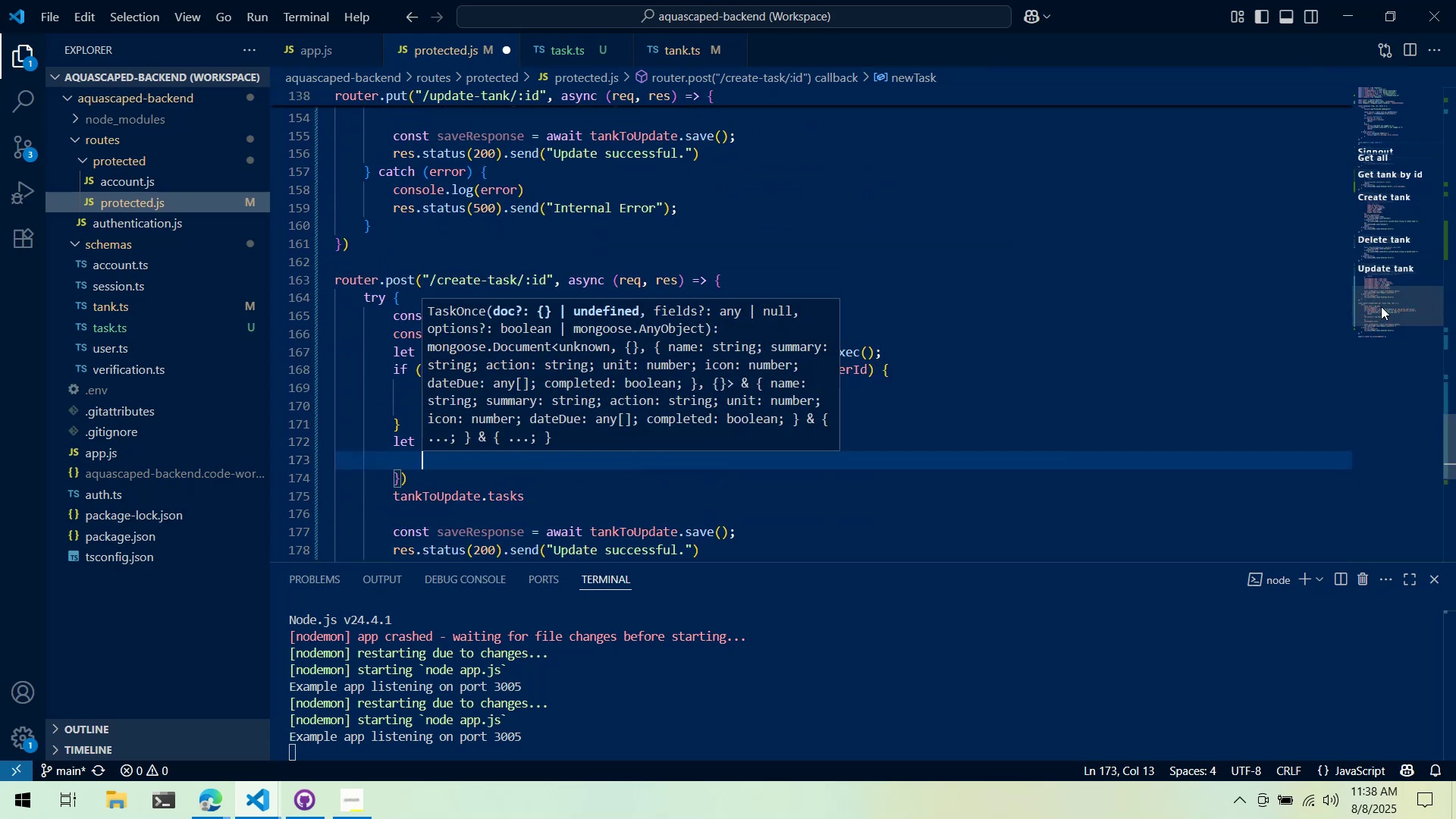 
left_click_drag(start_coordinate=[1380, 303], to_coordinate=[1345, 209])
 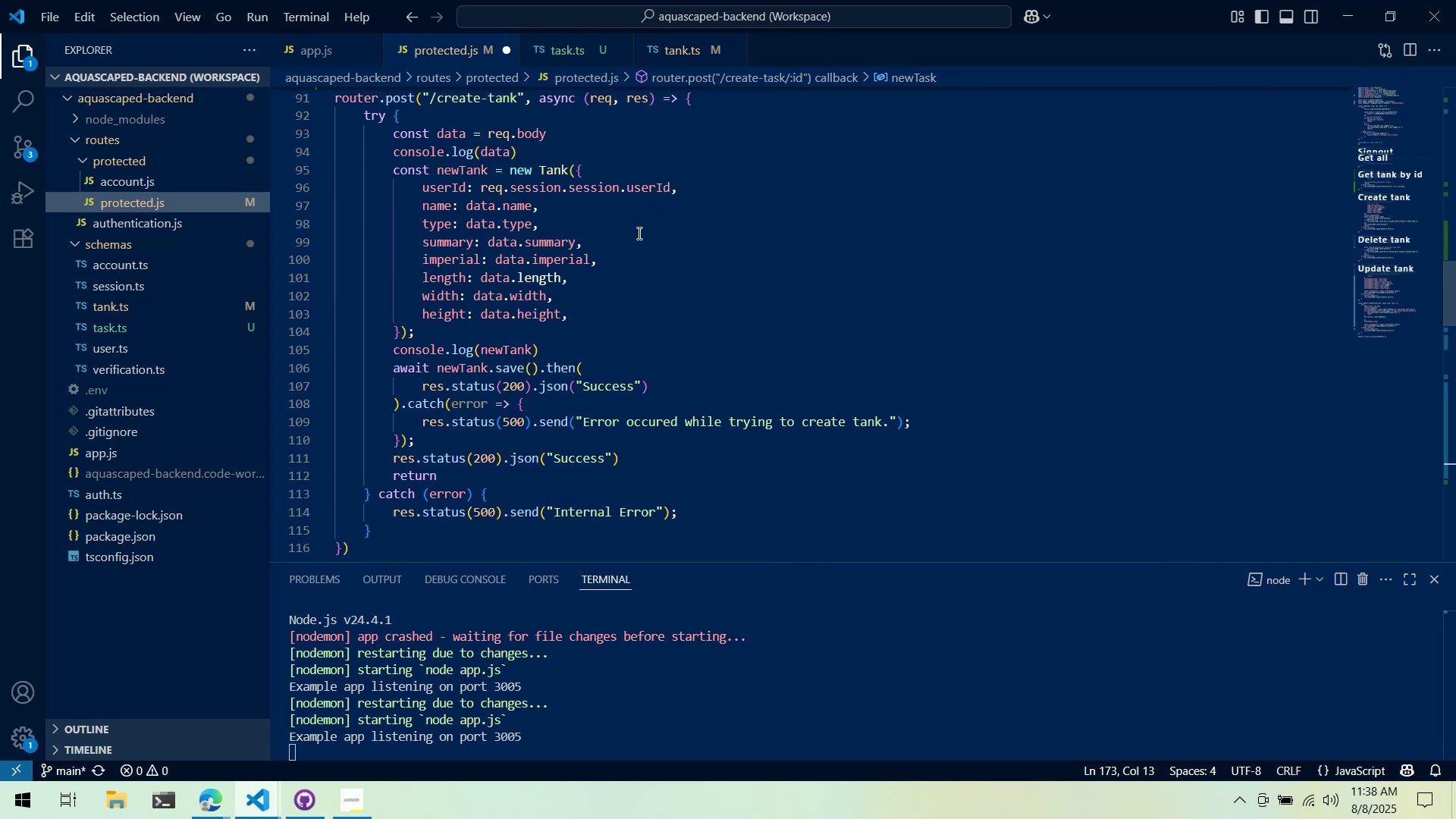 
left_click_drag(start_coordinate=[597, 318], to_coordinate=[176, 186])
 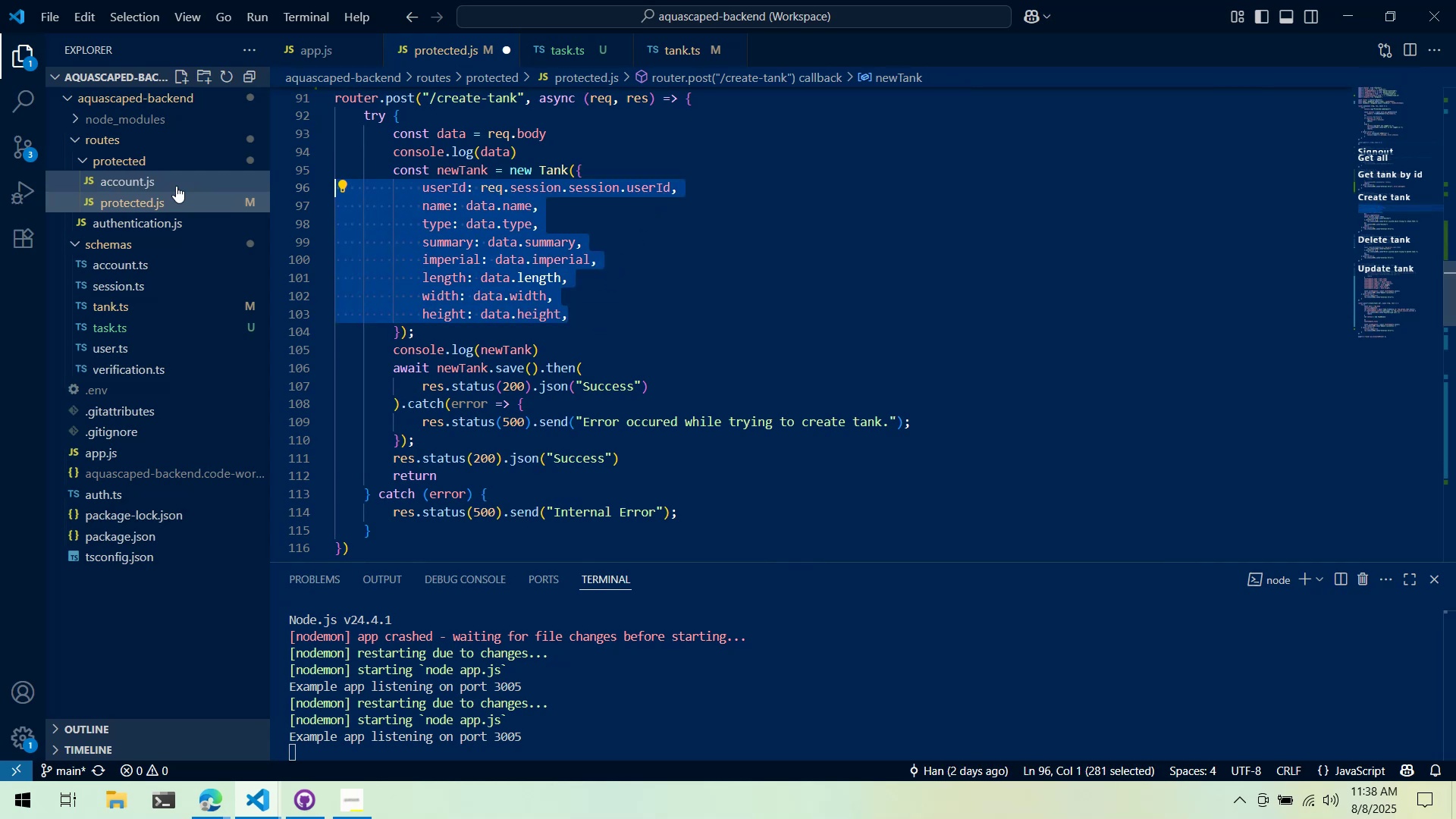 
key(Control+ControlLeft)
 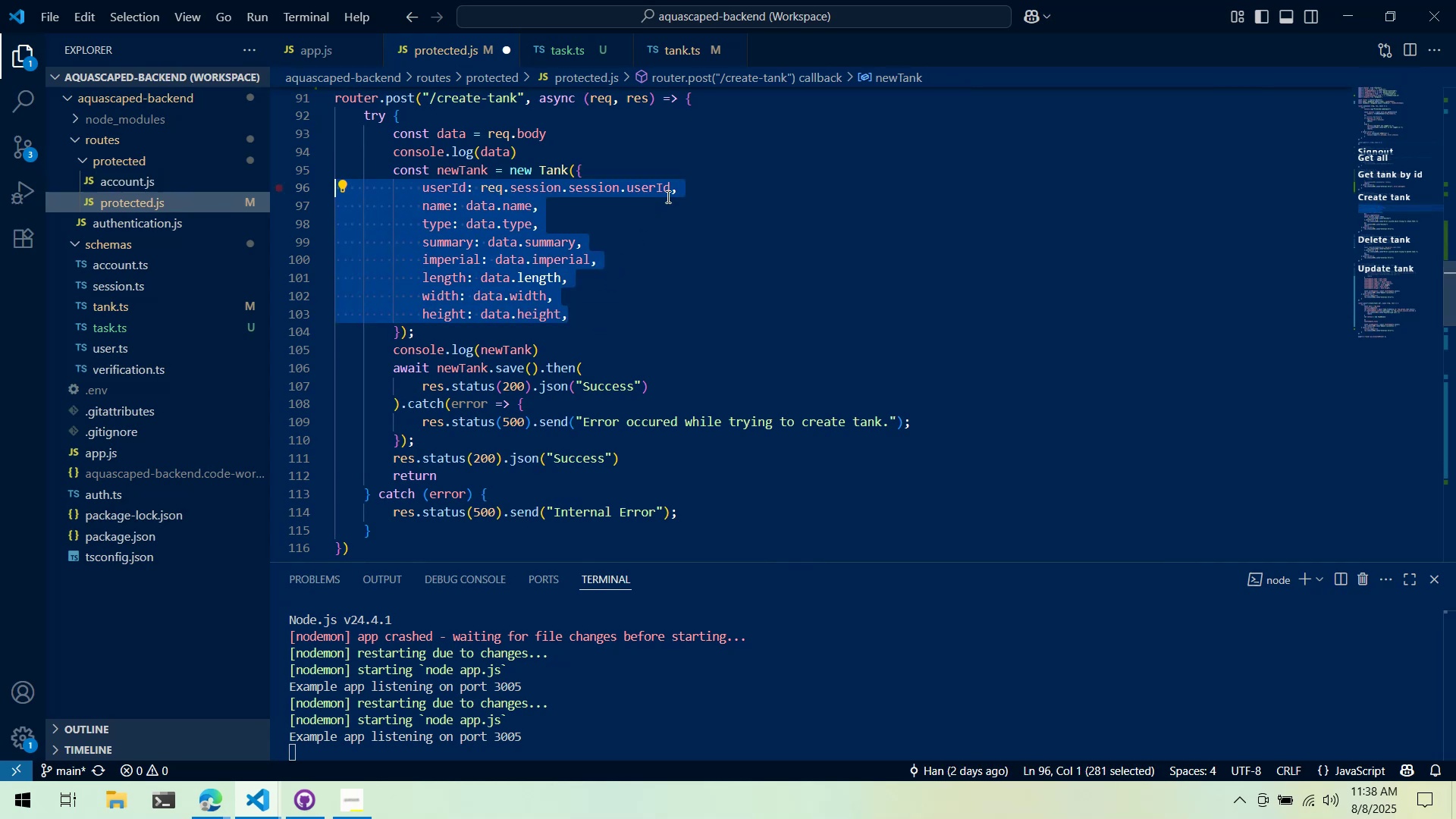 
key(Control+C)
 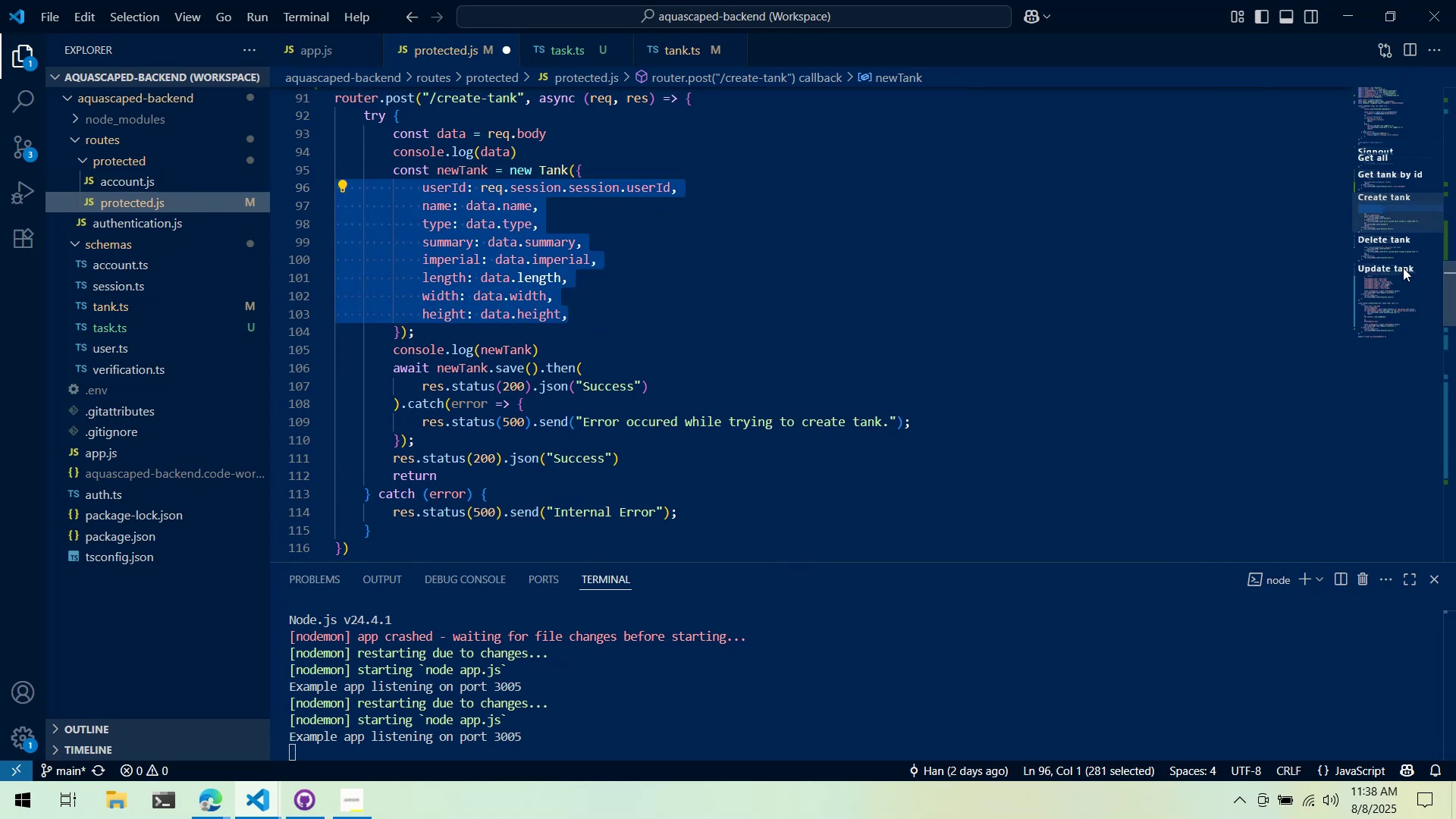 
left_click([1401, 284])
 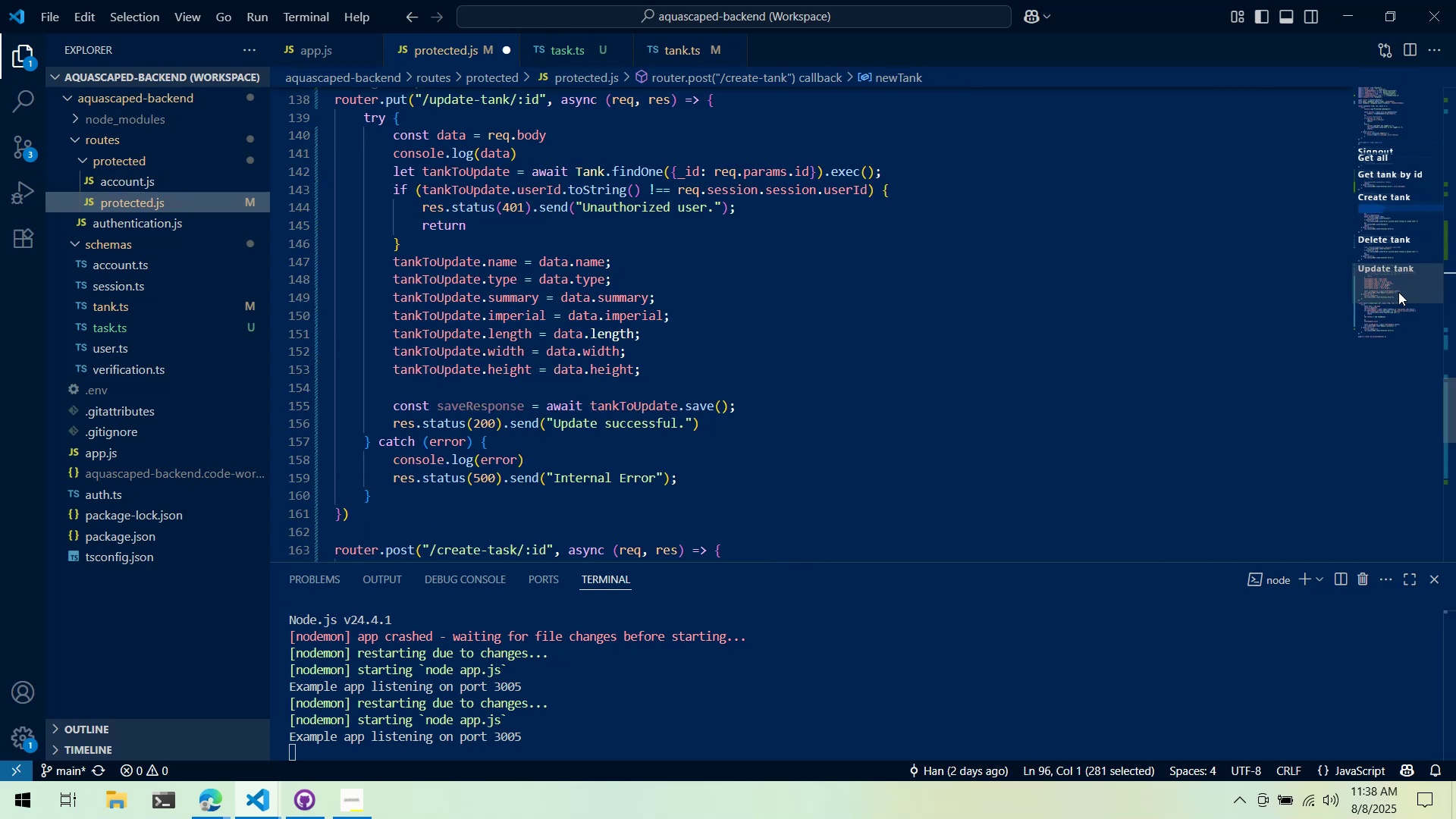 
left_click_drag(start_coordinate=[1385, 310], to_coordinate=[1386, 322])
 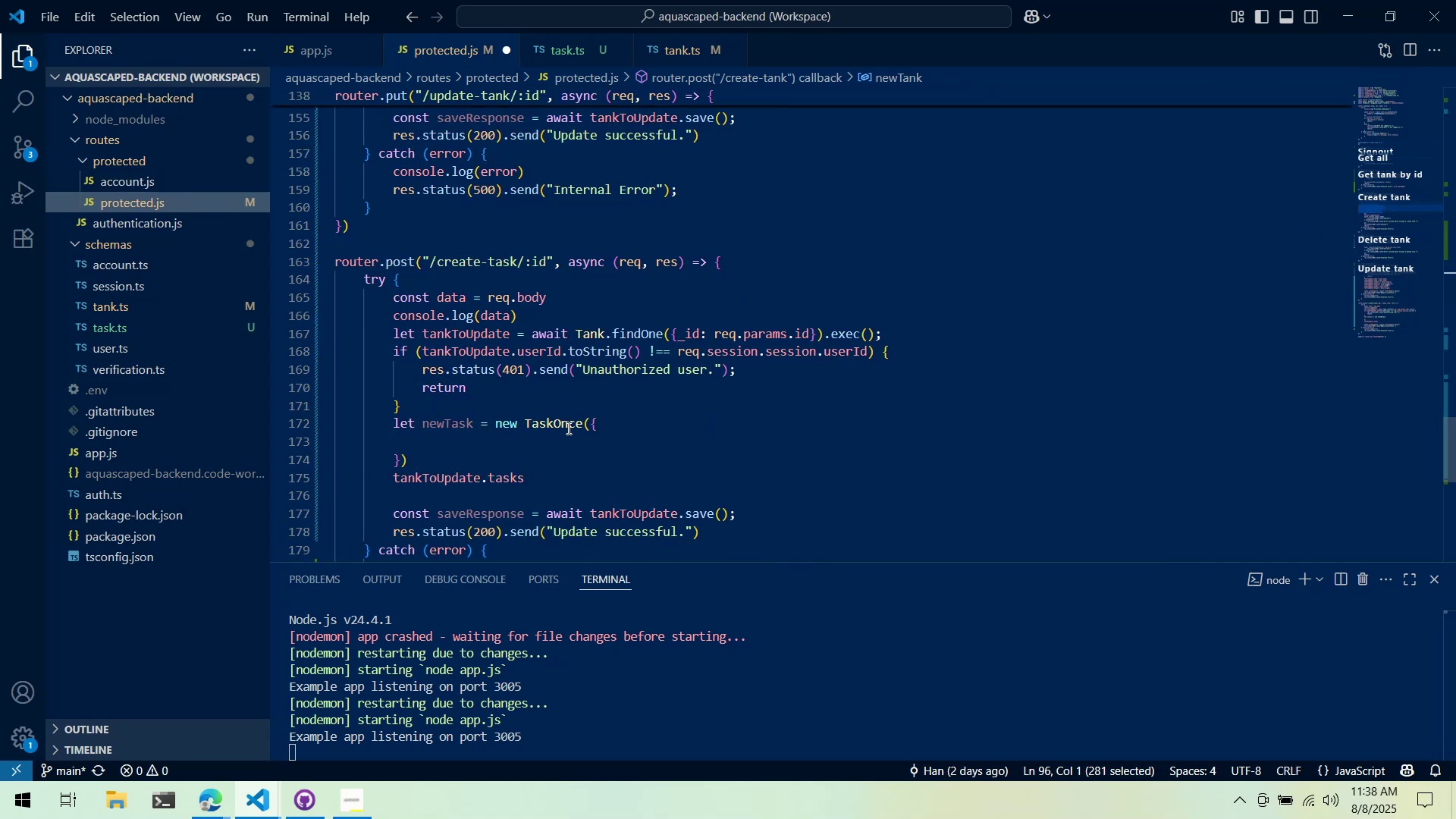 
left_click([543, 443])
 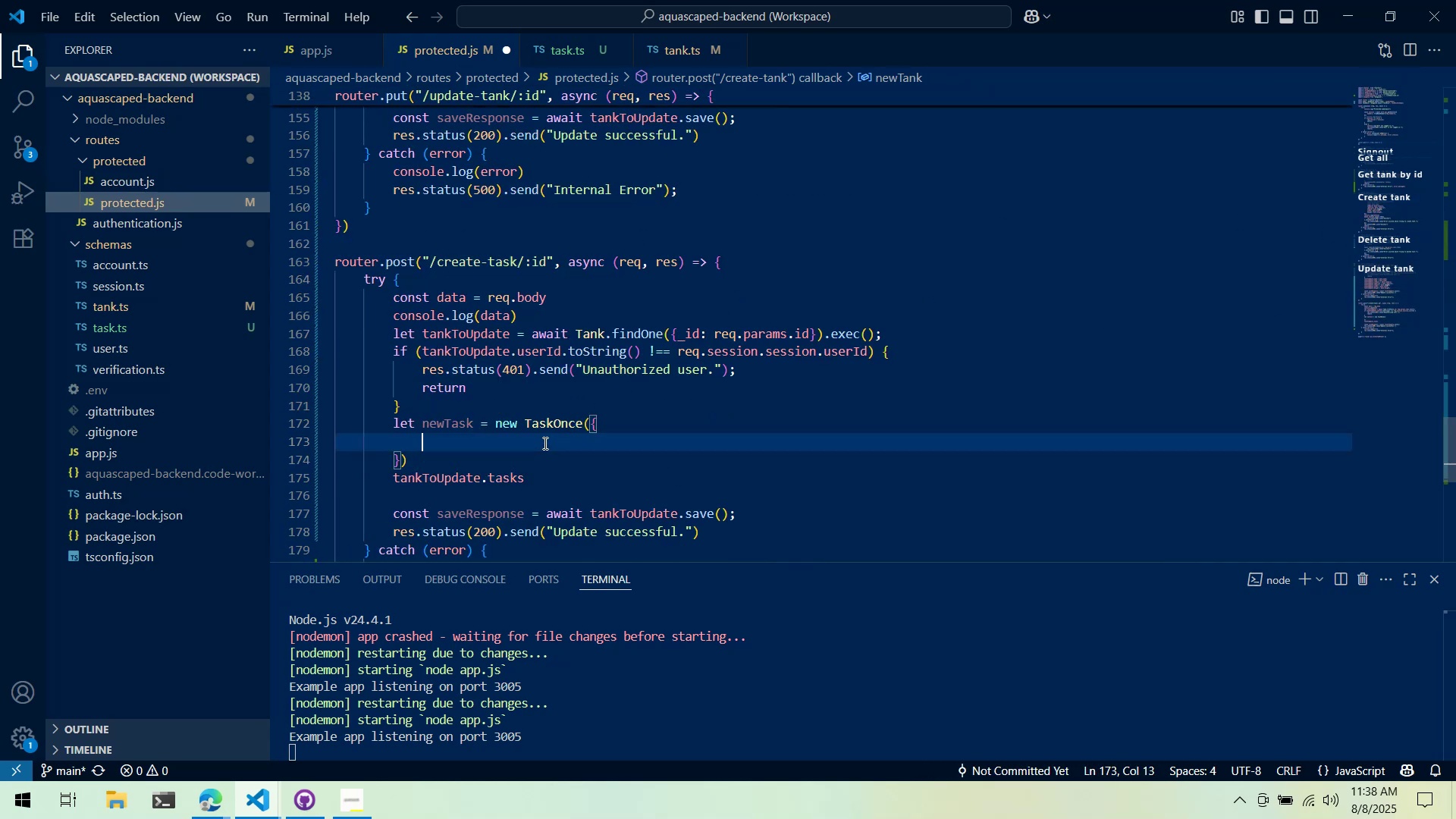 
key(Control+ControlLeft)
 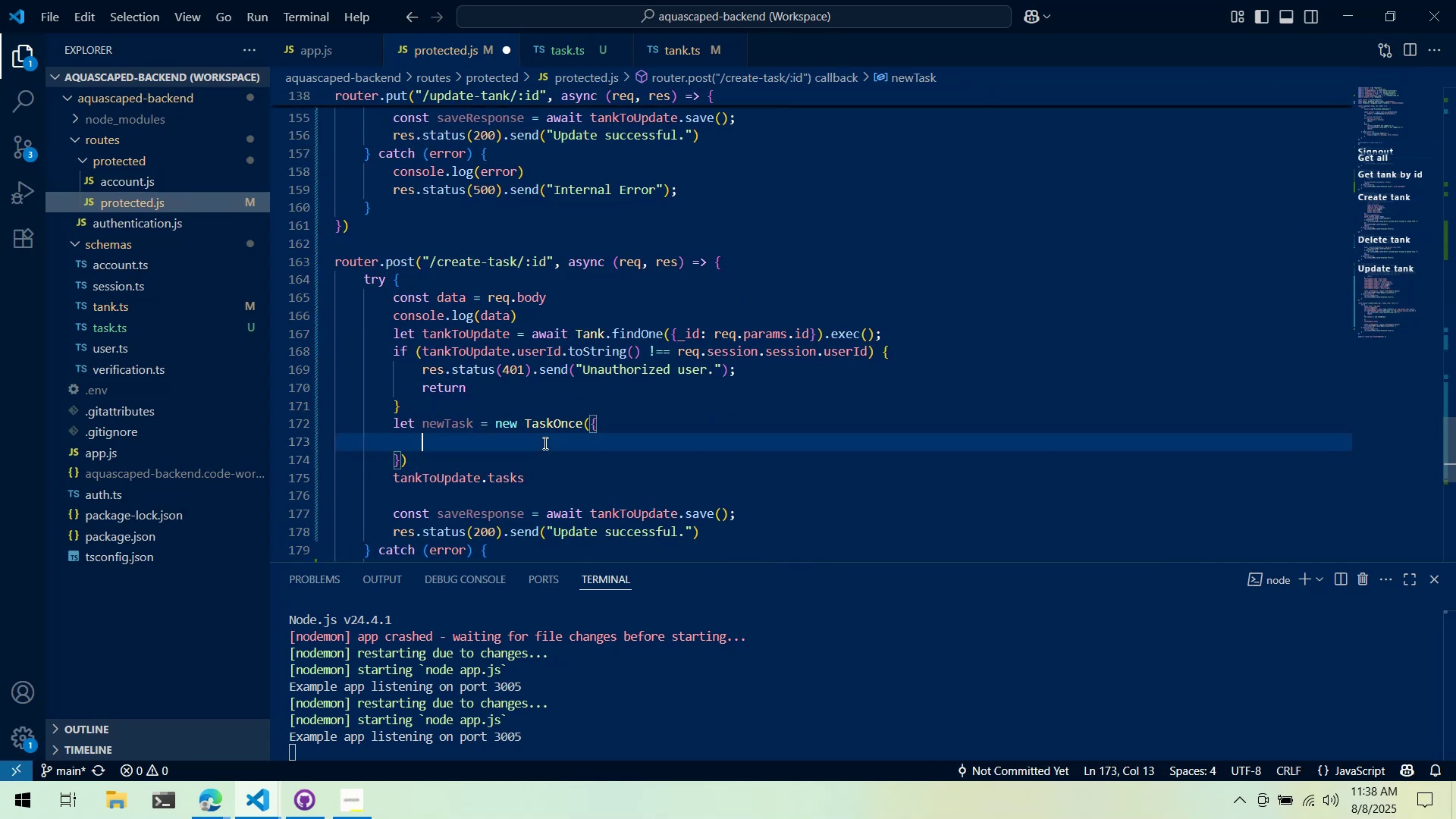 
key(Control+V)
 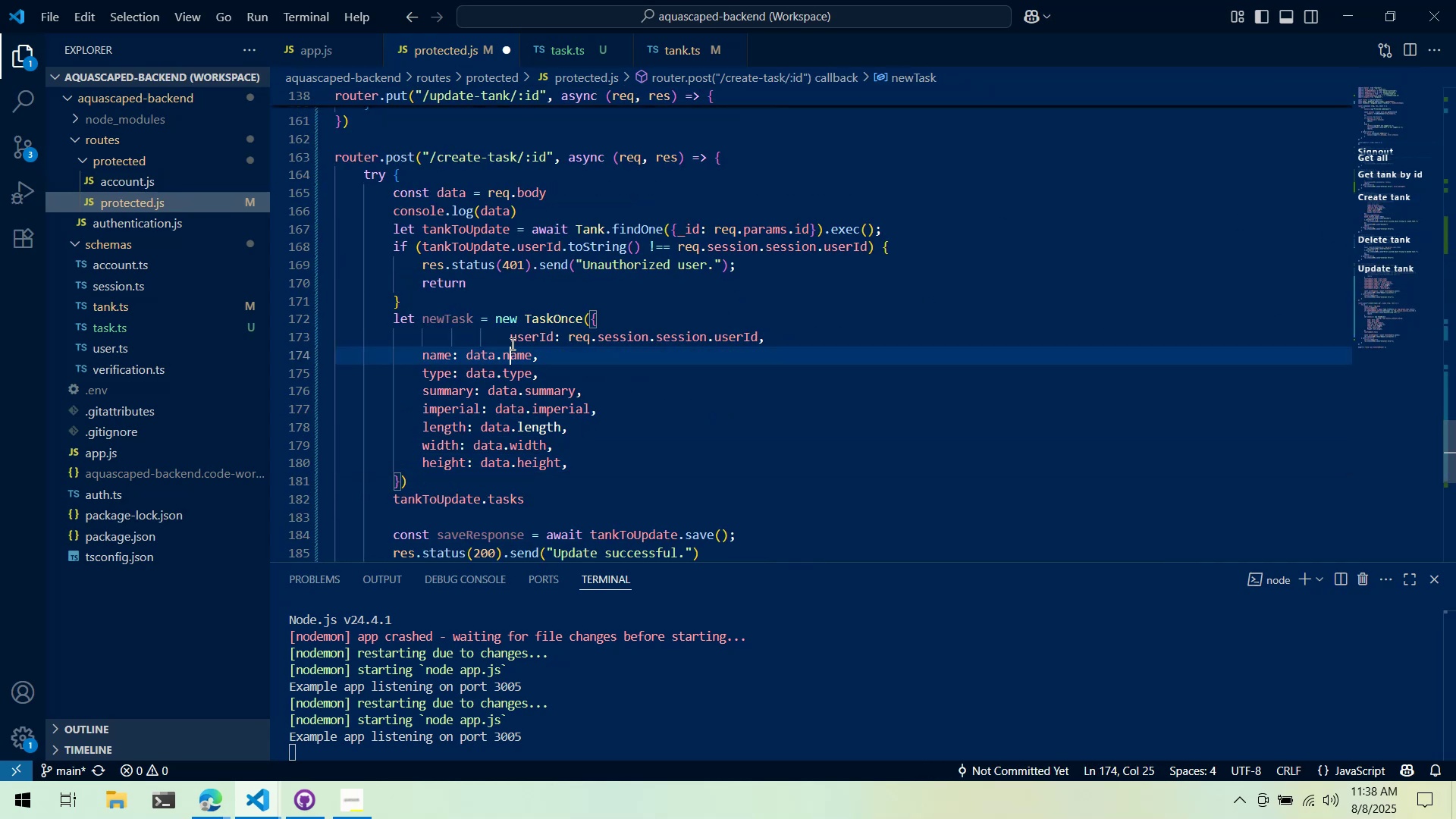 
double_click([507, 344])
 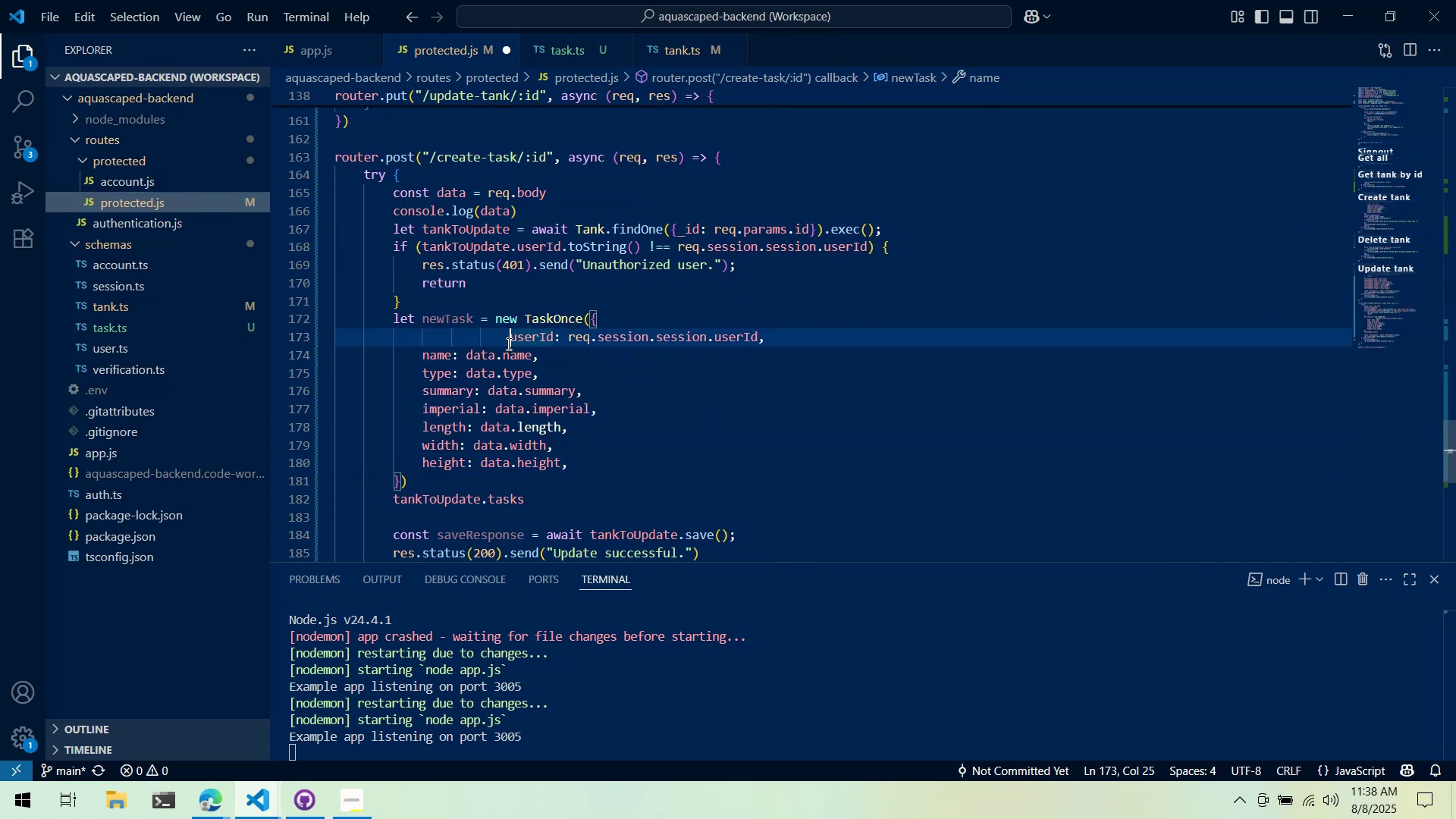 
key(Shift+Tab)
 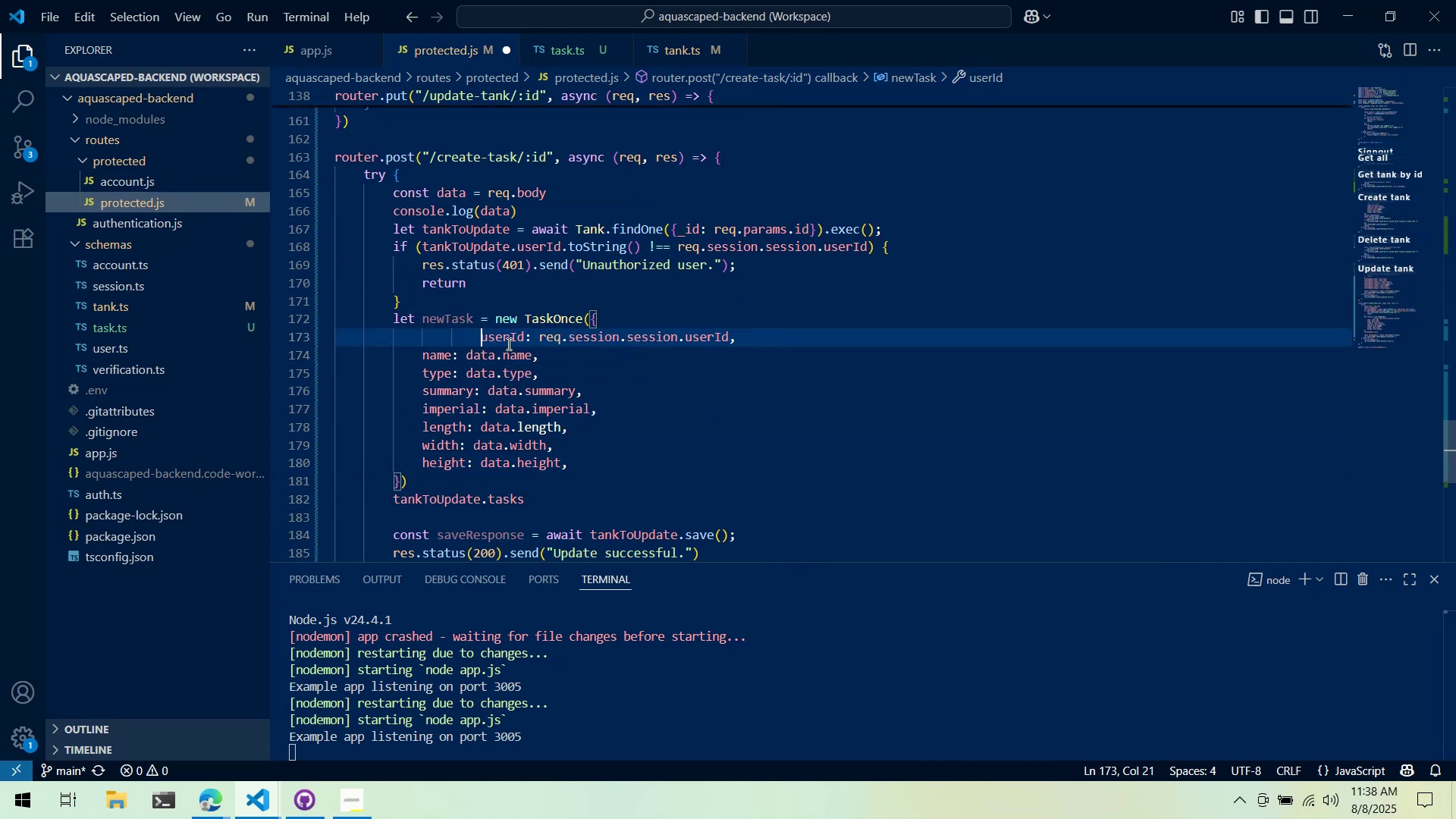 
key(Shift+Tab)
 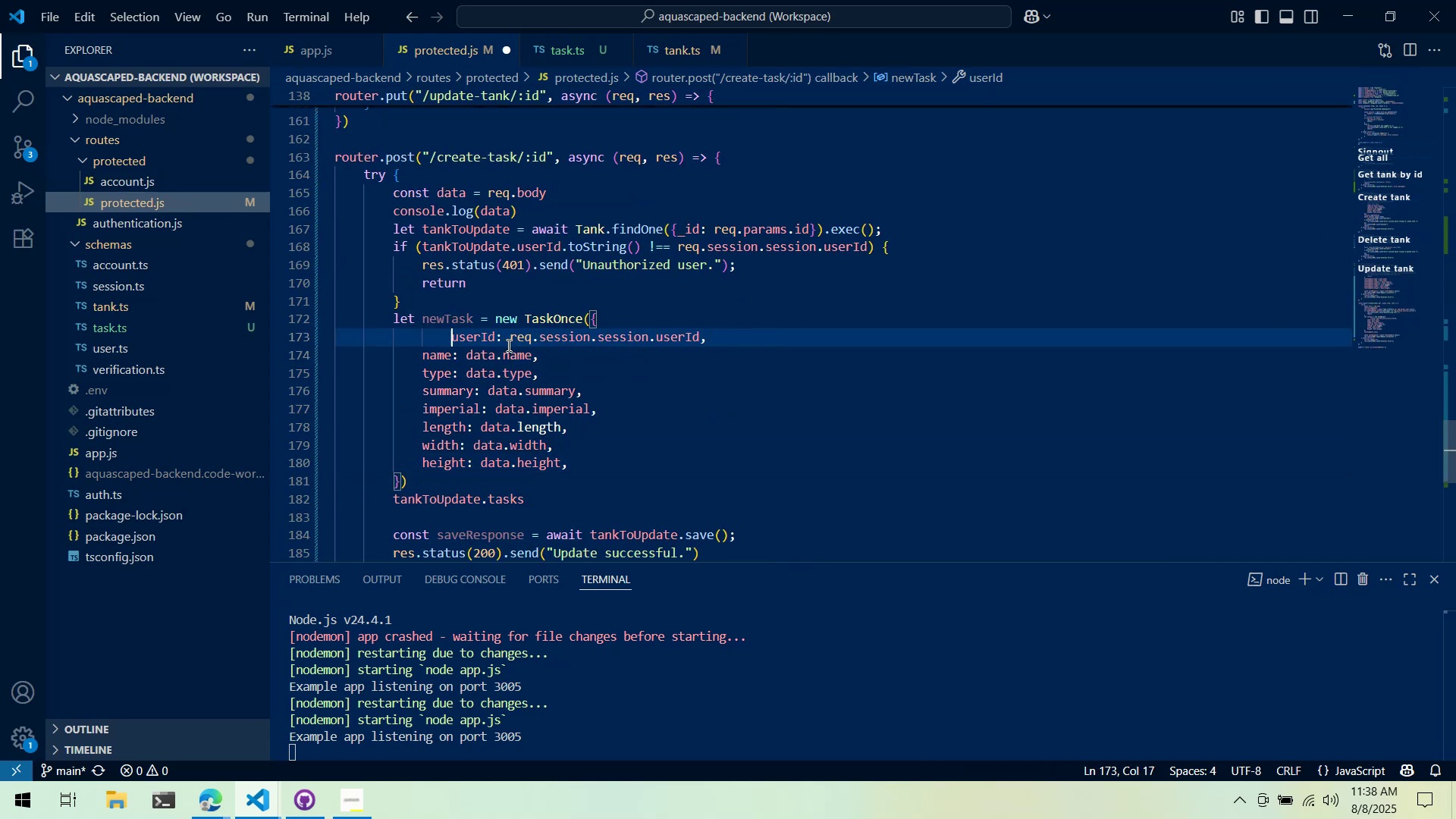 
key(Shift+Tab)
 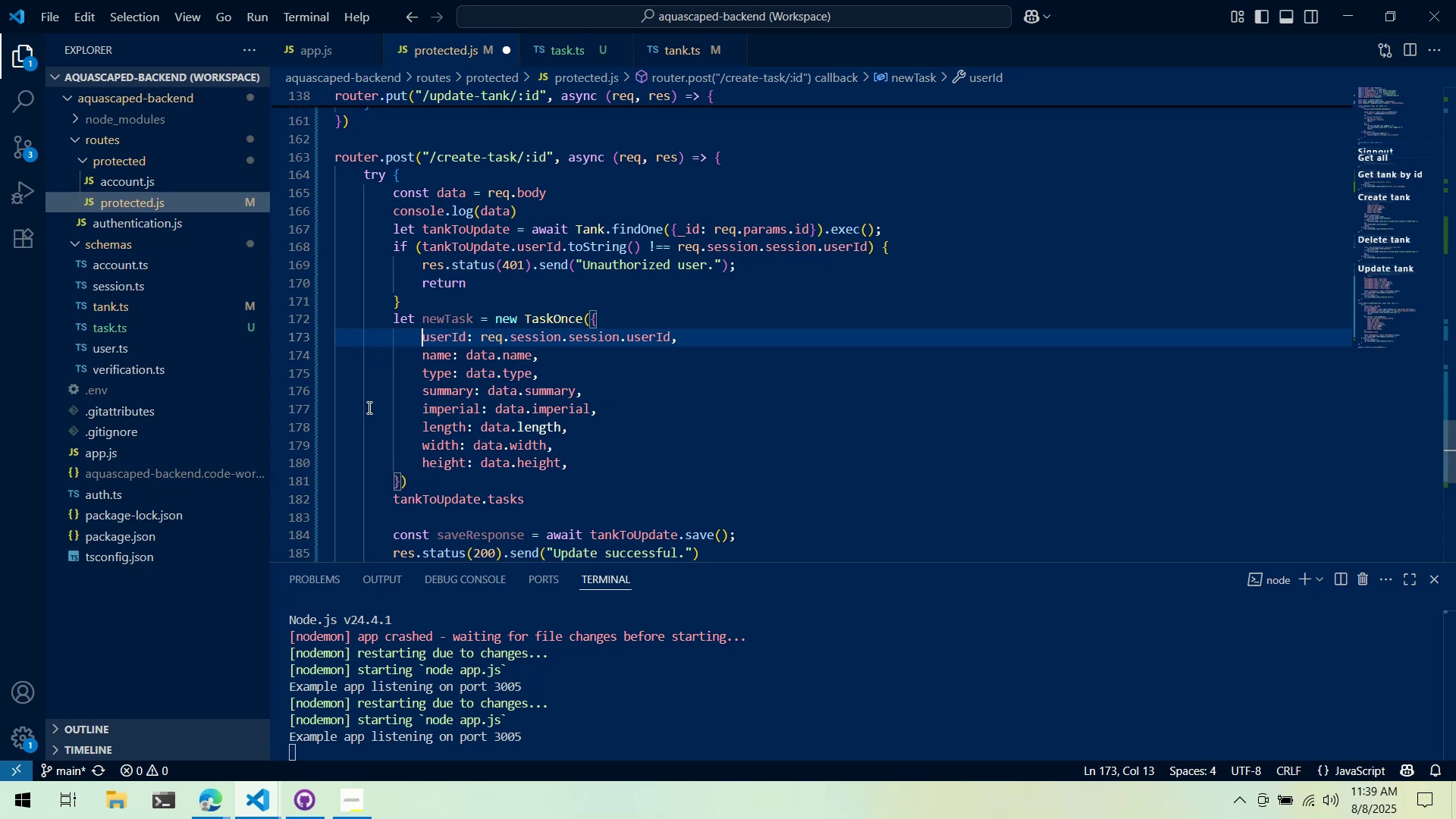 
wait(47.35)
 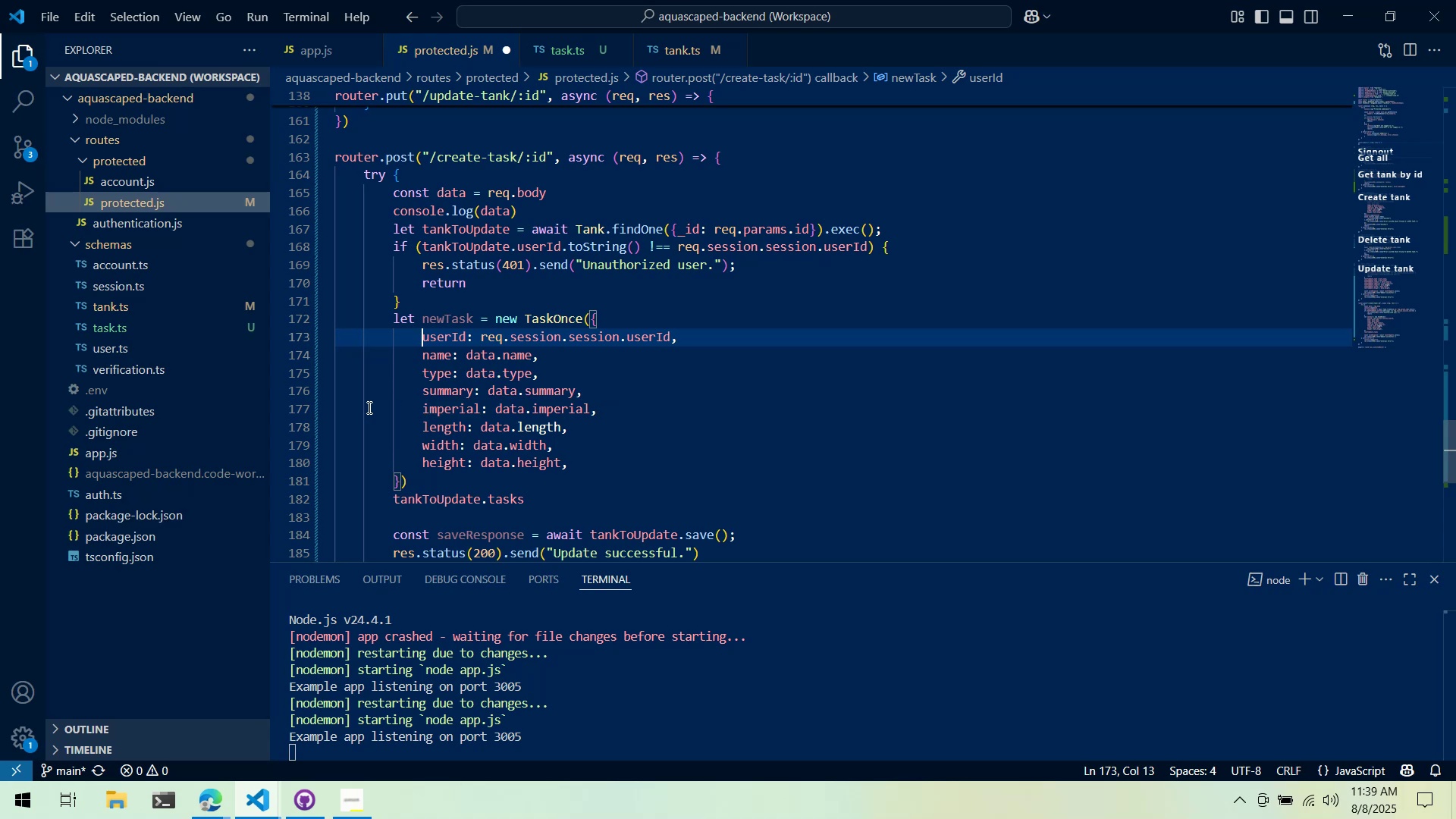 
left_click([532, 341])
 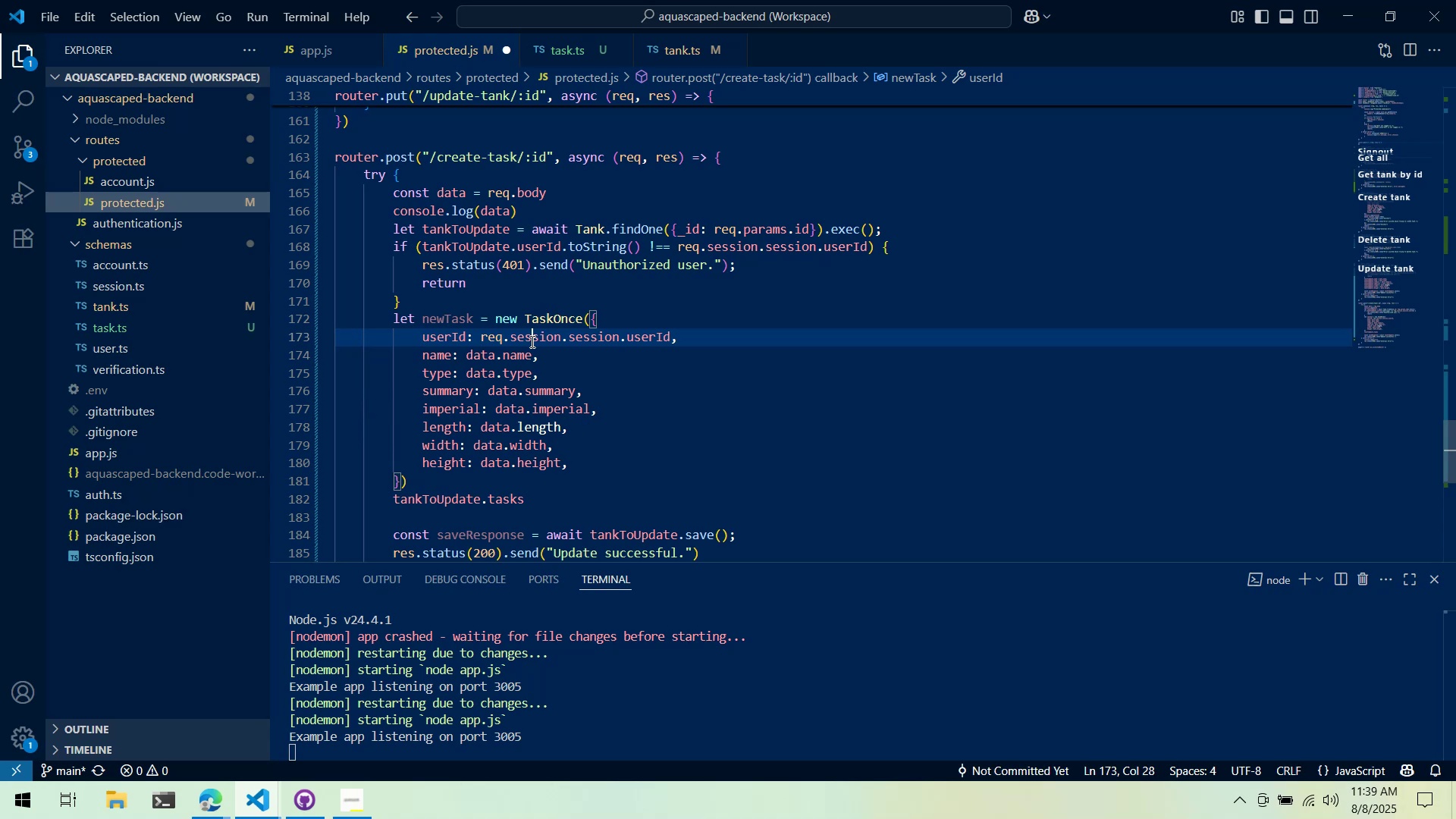 
key(Control+ControlLeft)
 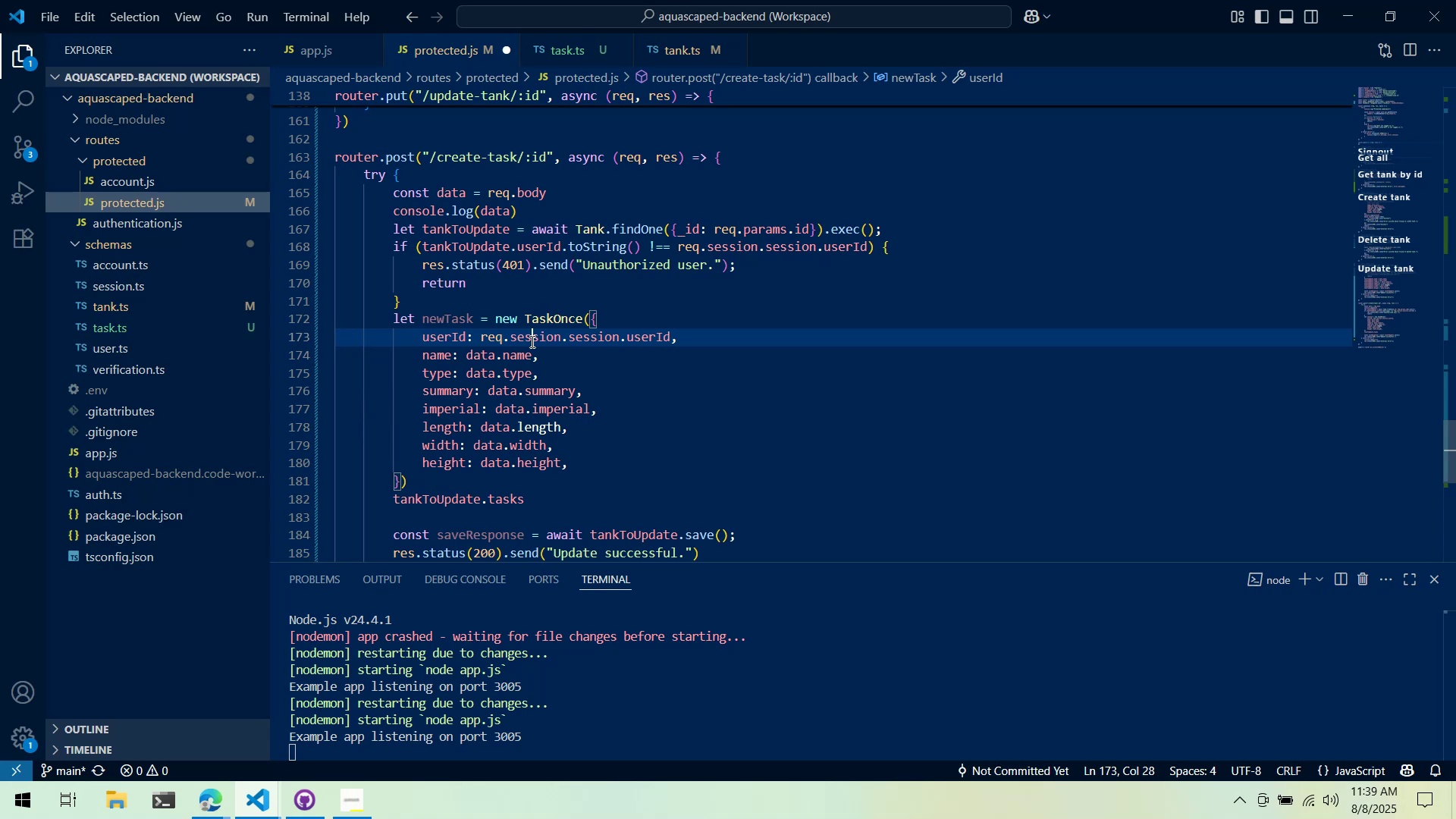 
key(Control+X)
 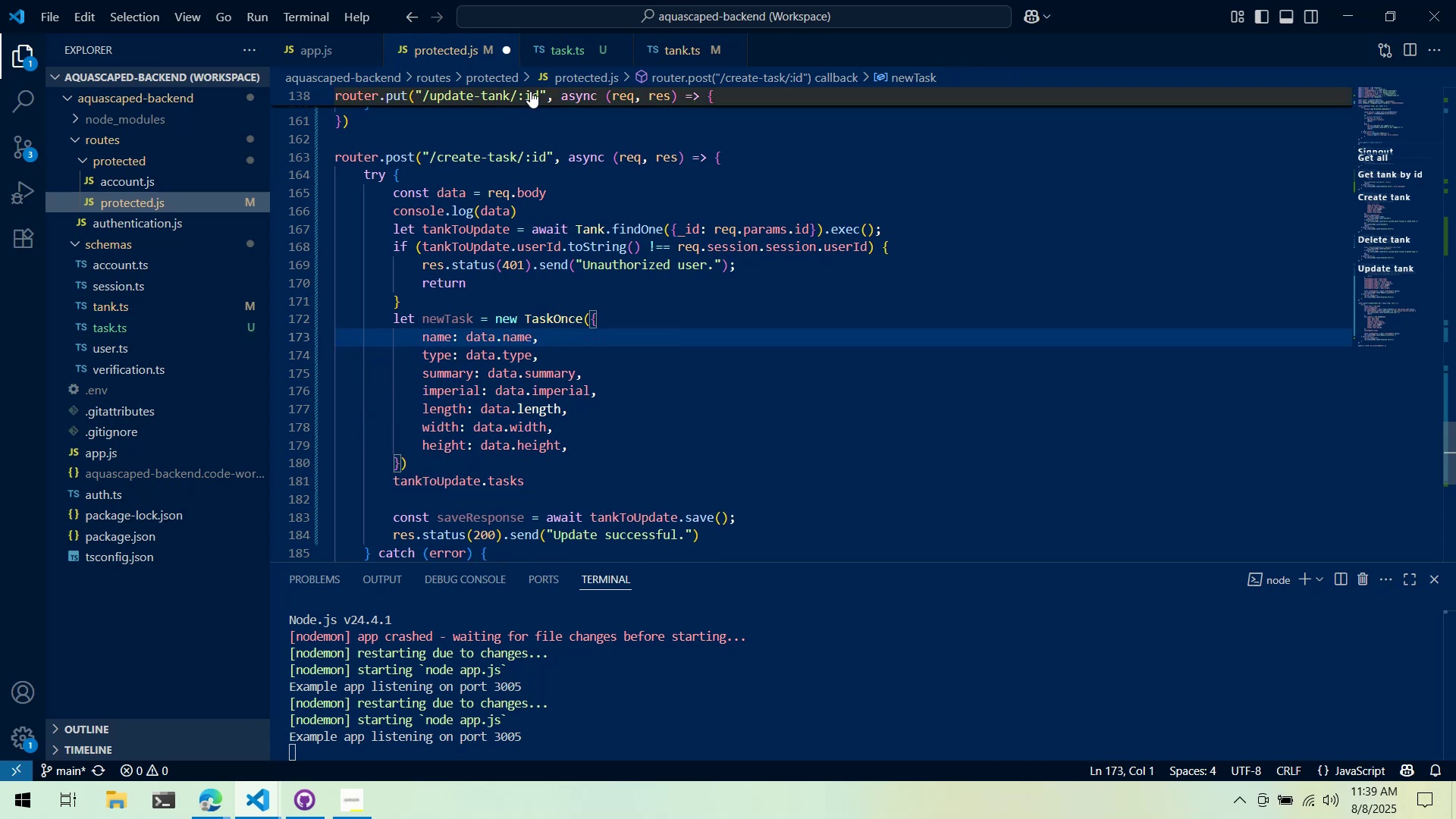 
left_click_drag(start_coordinate=[549, 58], to_coordinate=[1392, 200])
 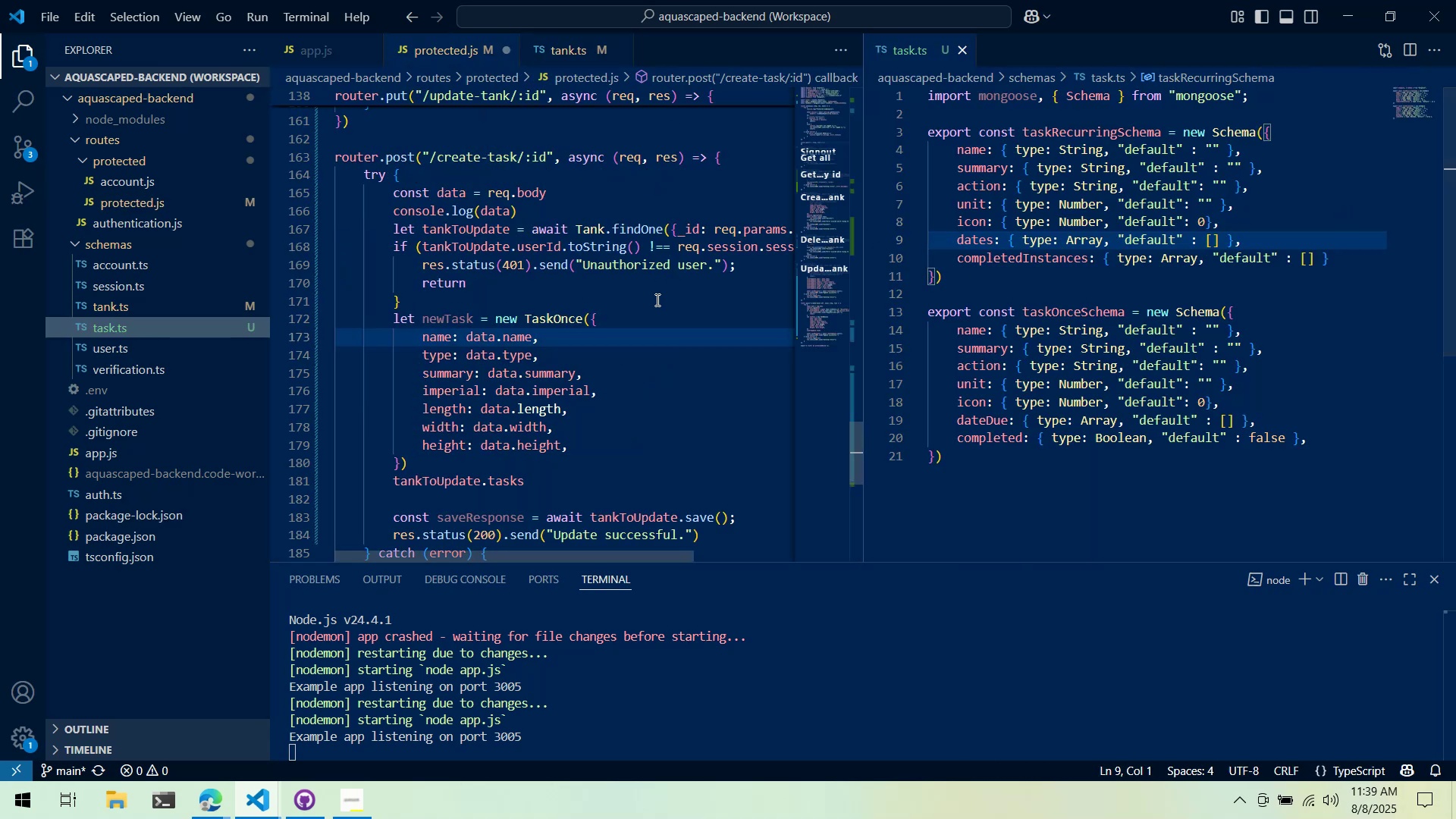 
left_click([638, 328])
 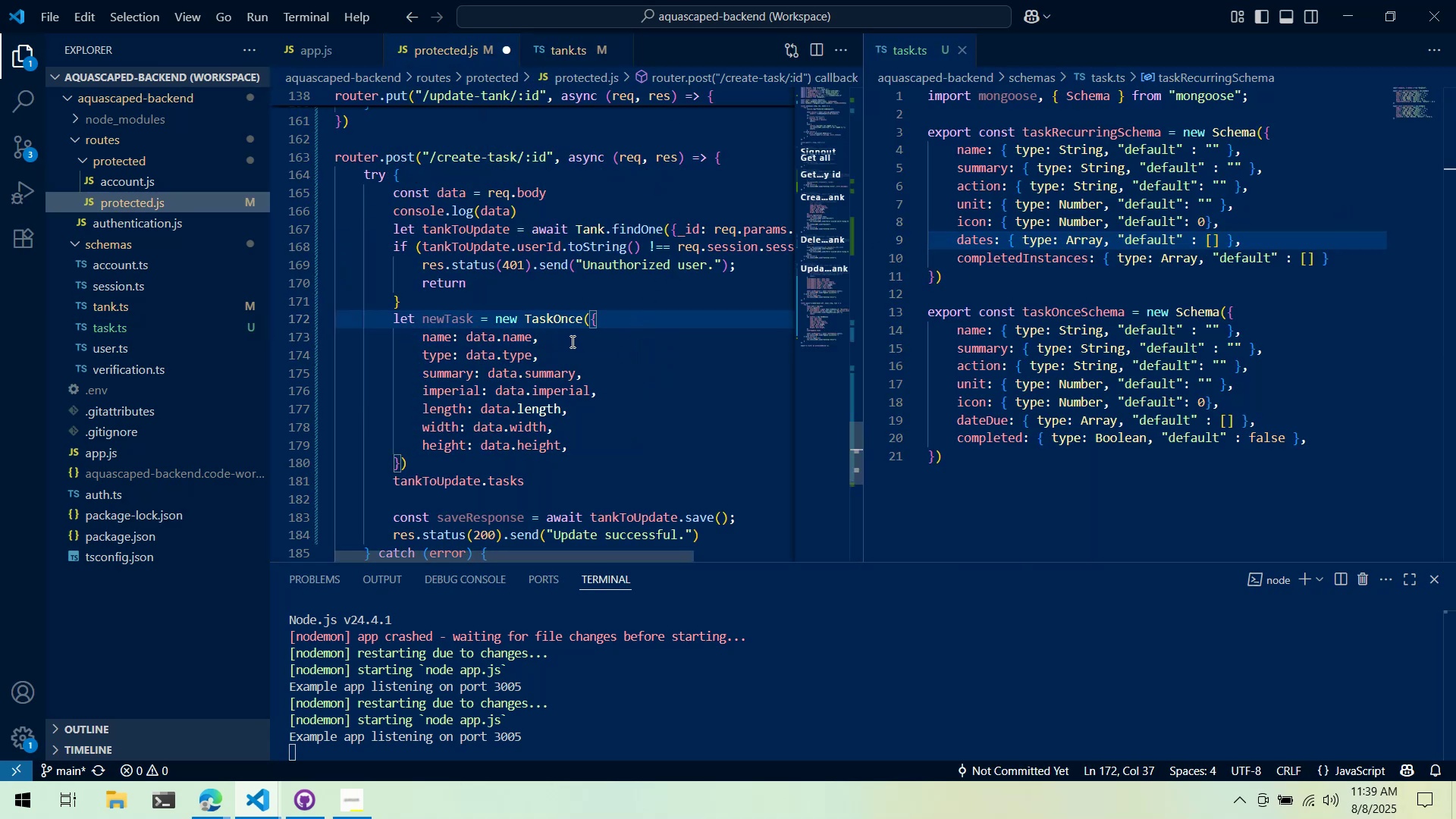 
double_click([489, 354])
 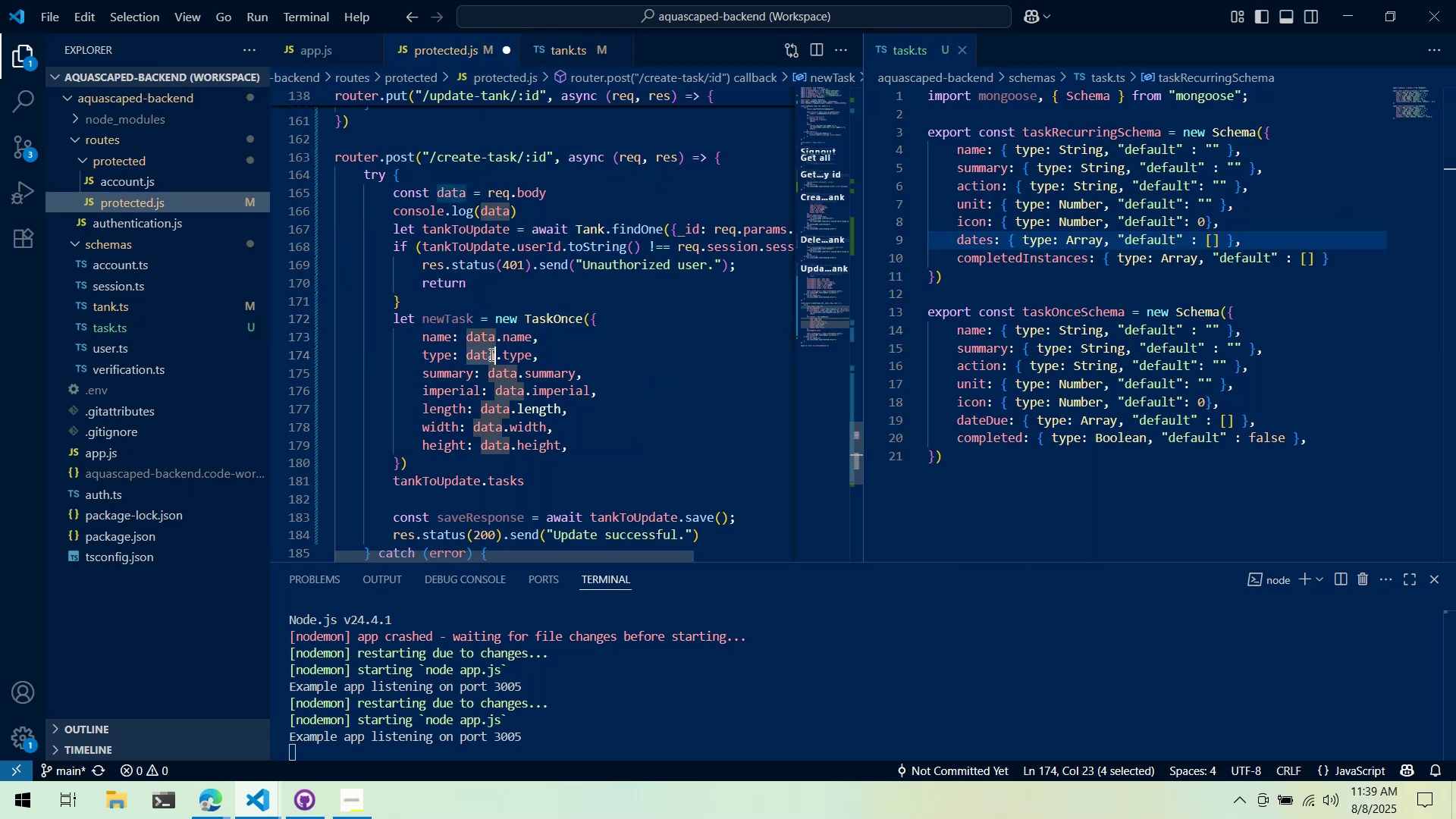 
triple_click([490, 354])
 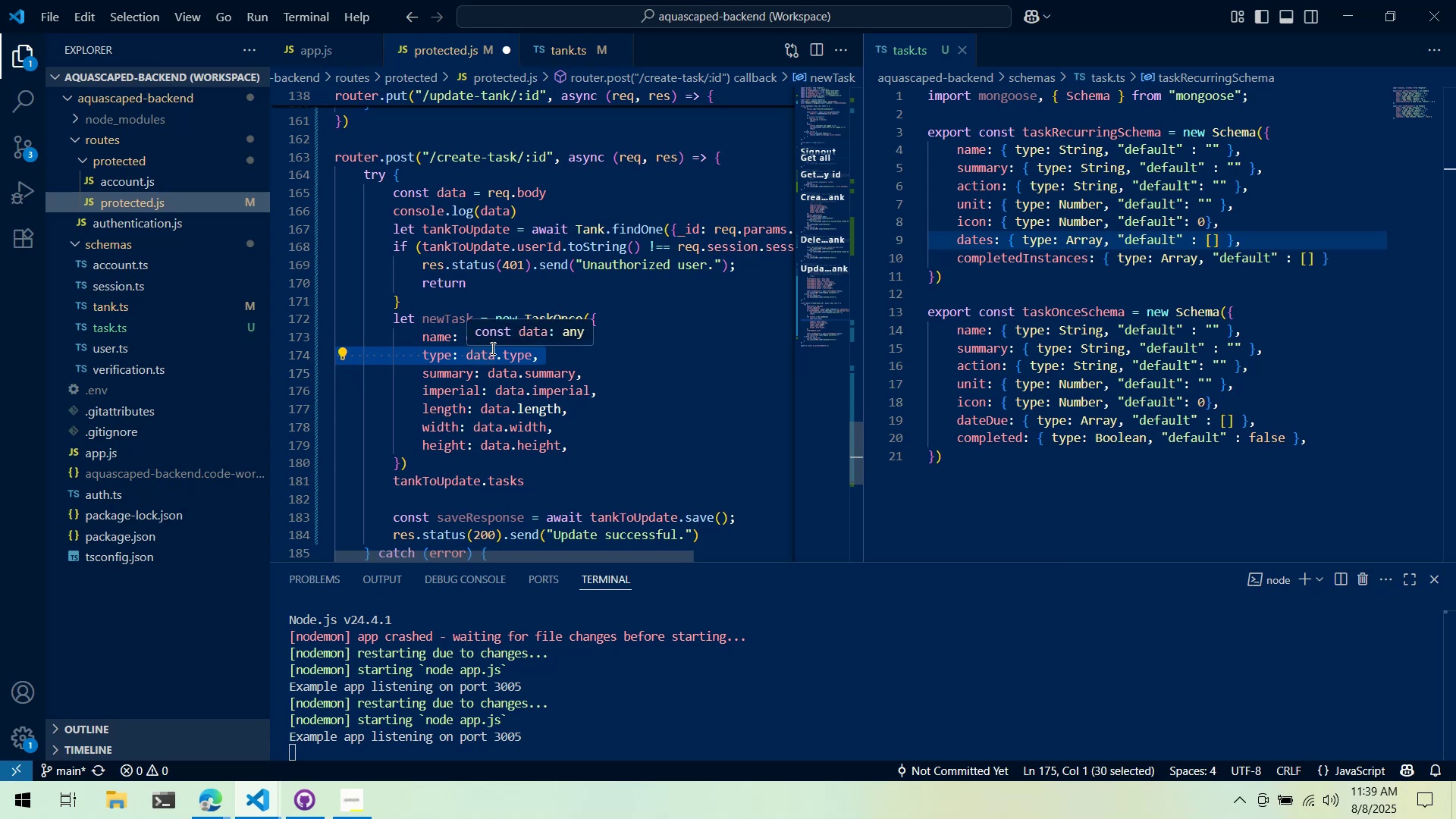 
key(Control+ControlLeft)
 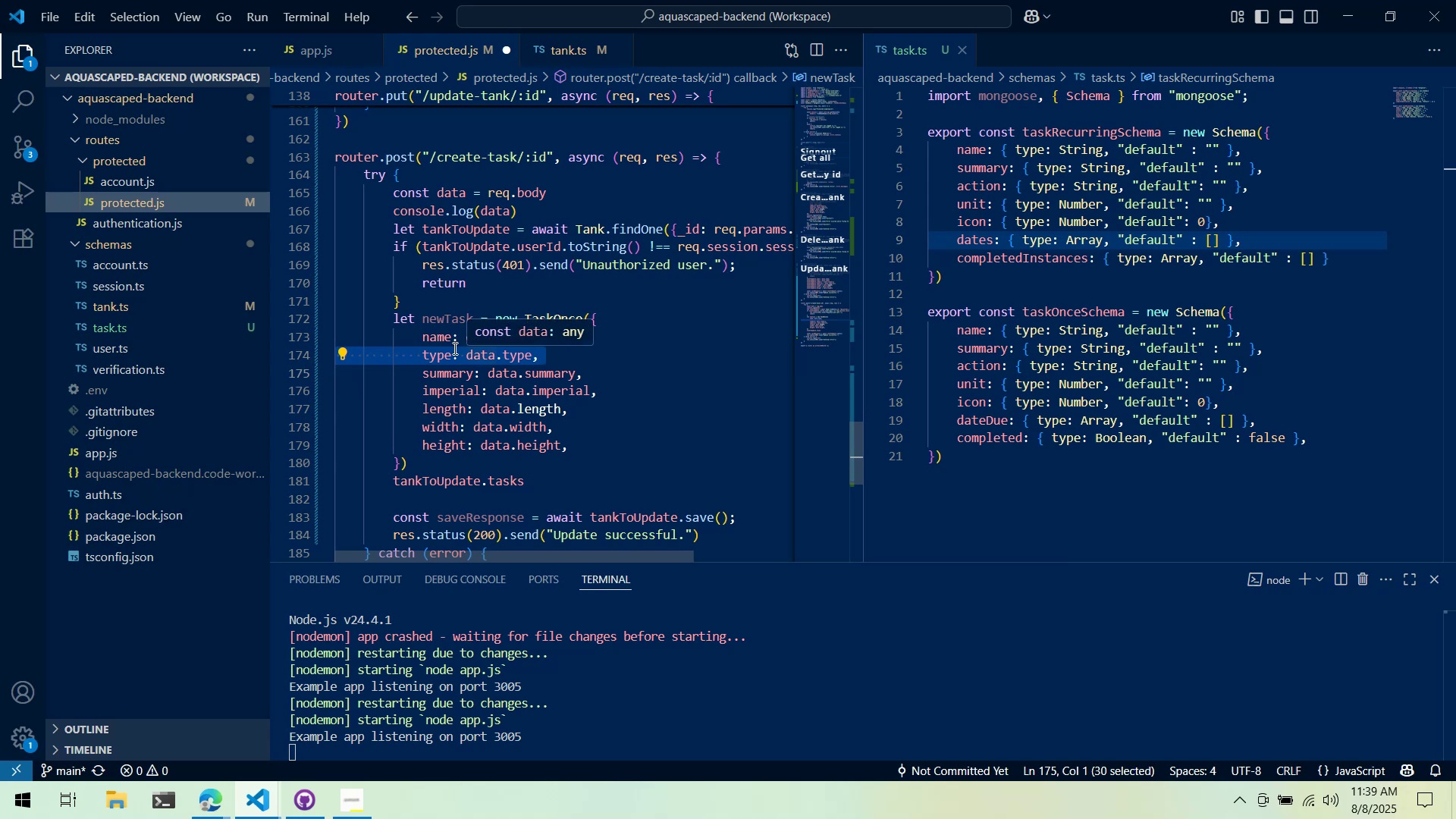 
key(Control+X)
 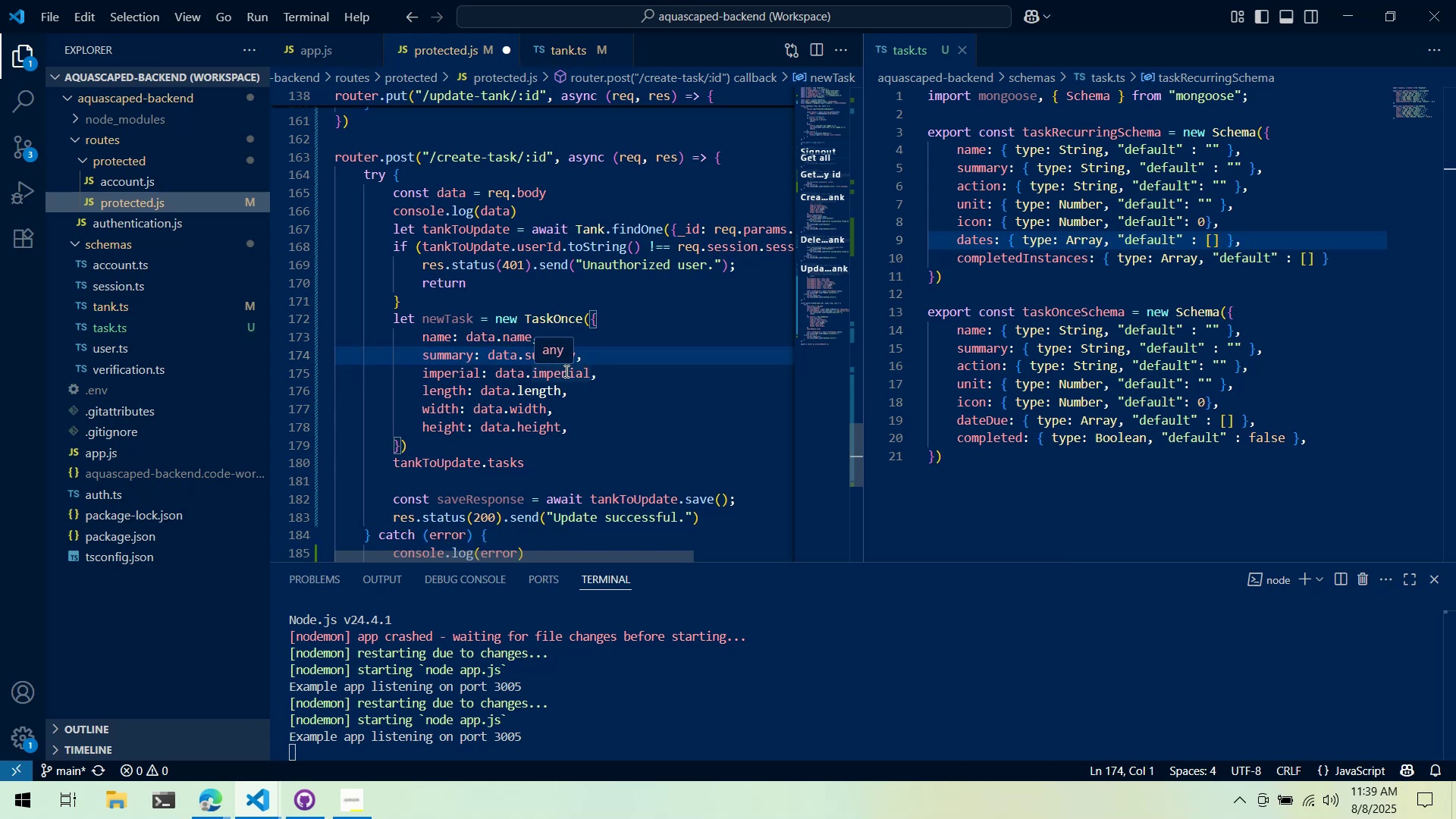 
double_click([557, 370])
 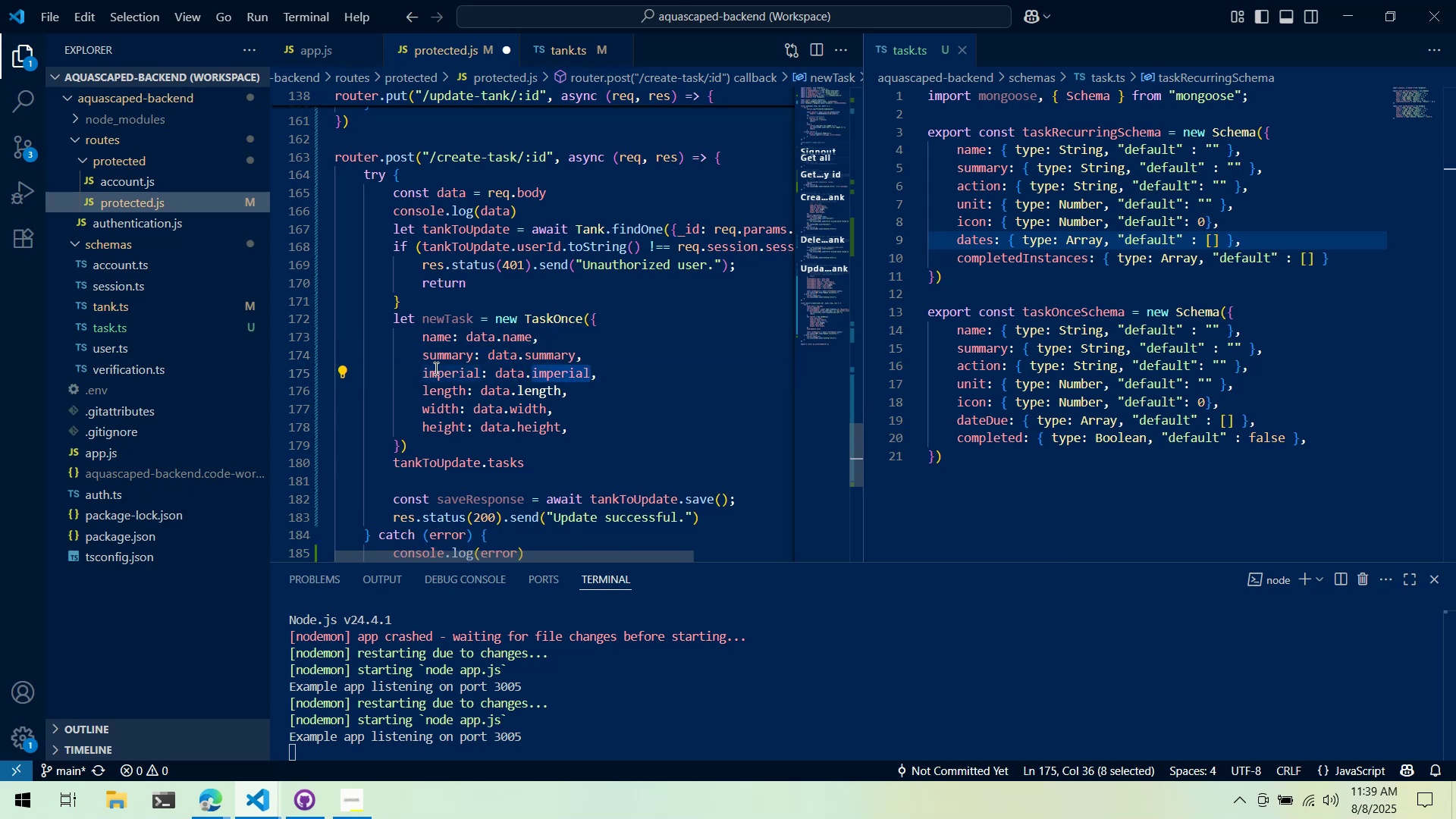 
left_click([435, 368])
 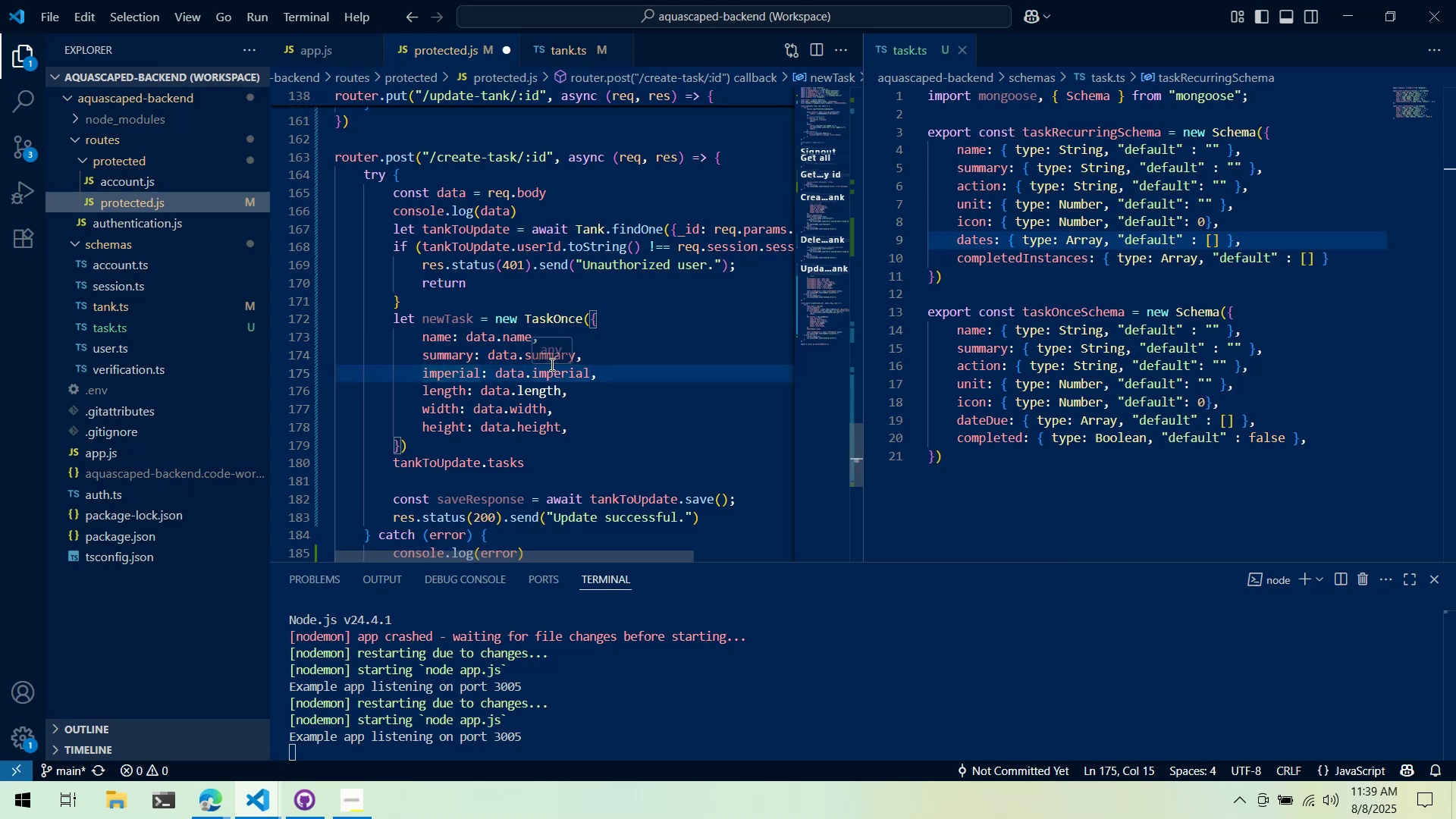 
left_click([551, 373])
 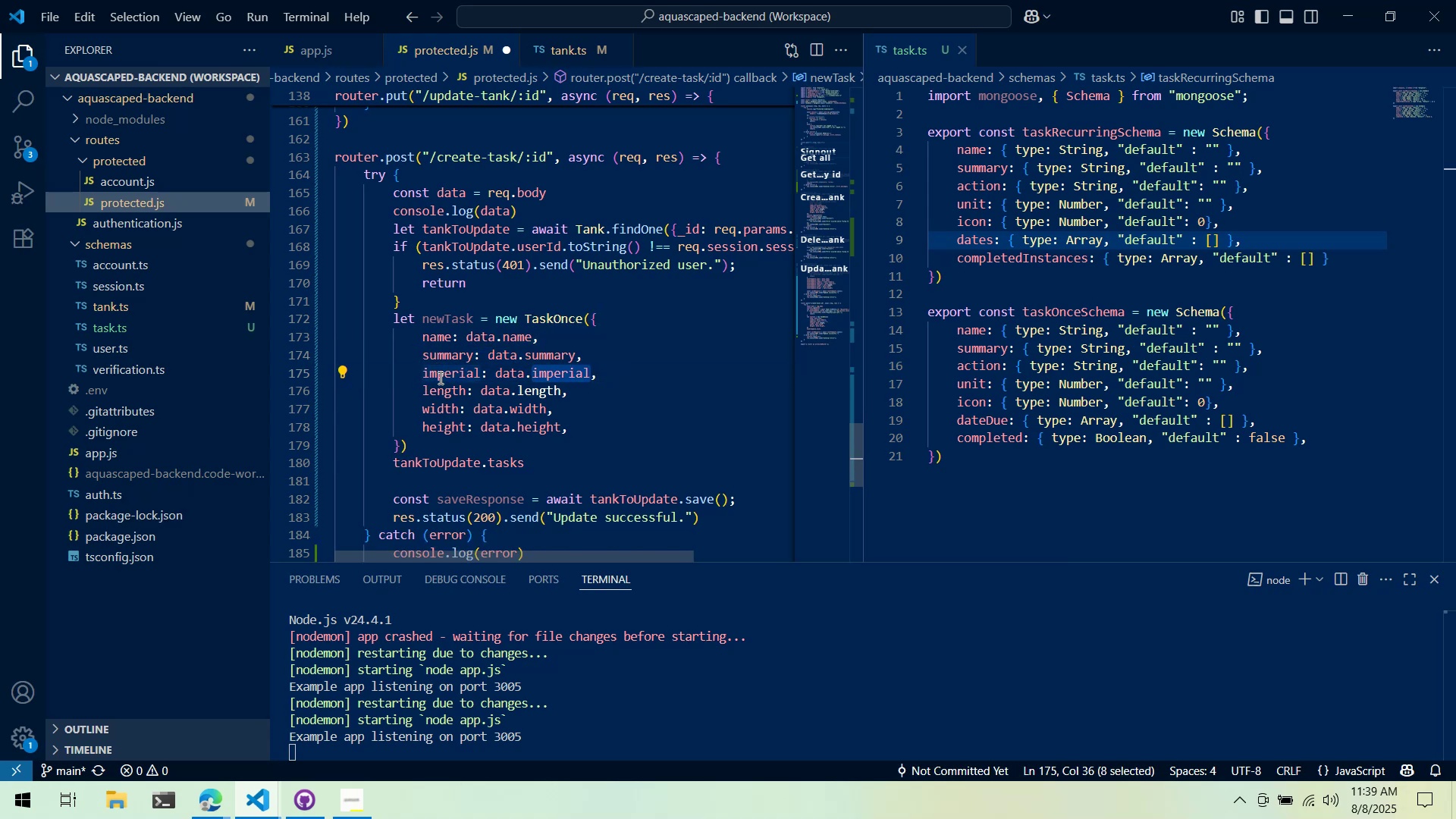 
double_click([439, 378])
 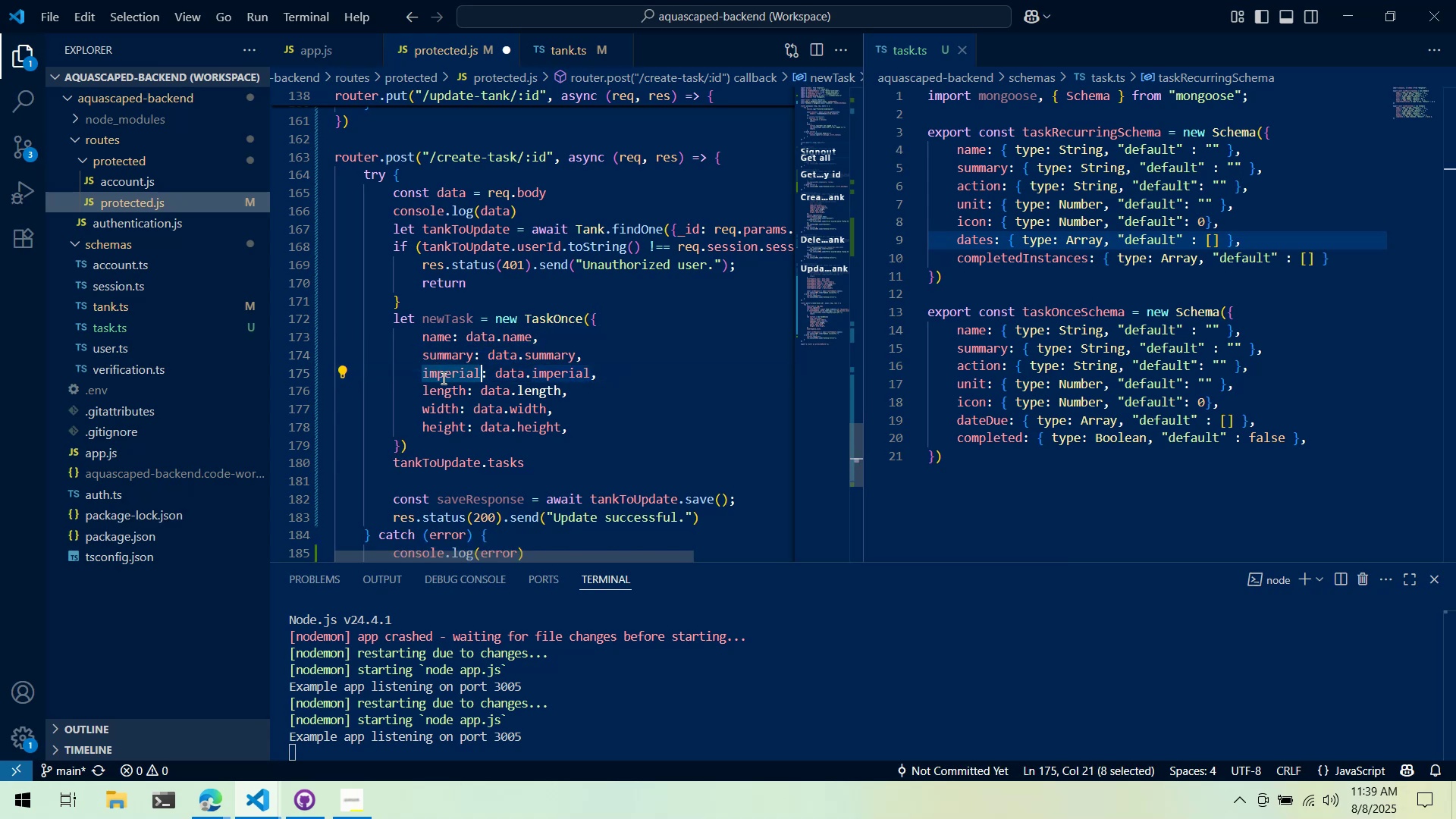 
type(action)
 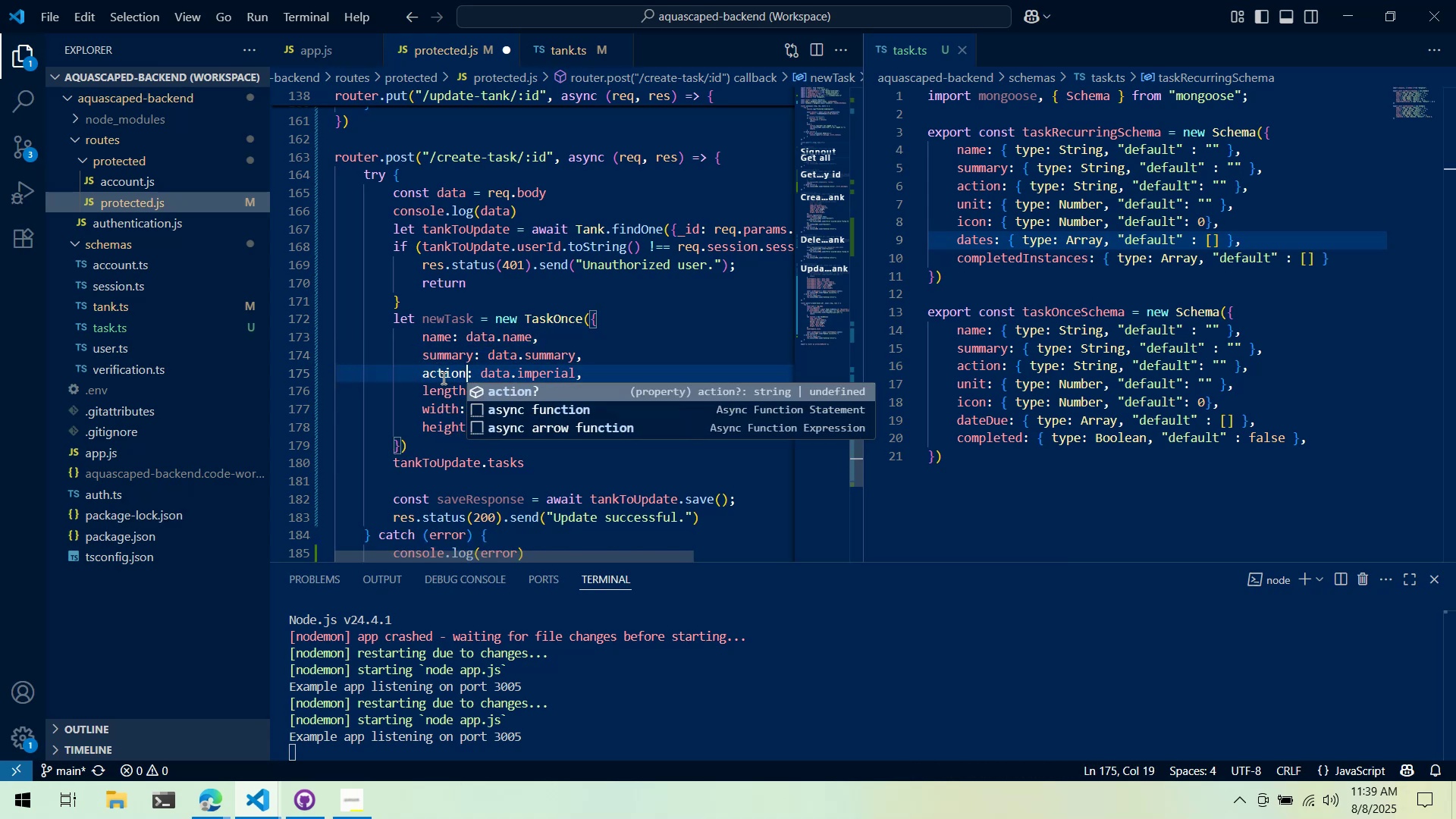 
key(Control+ArrowRight)
 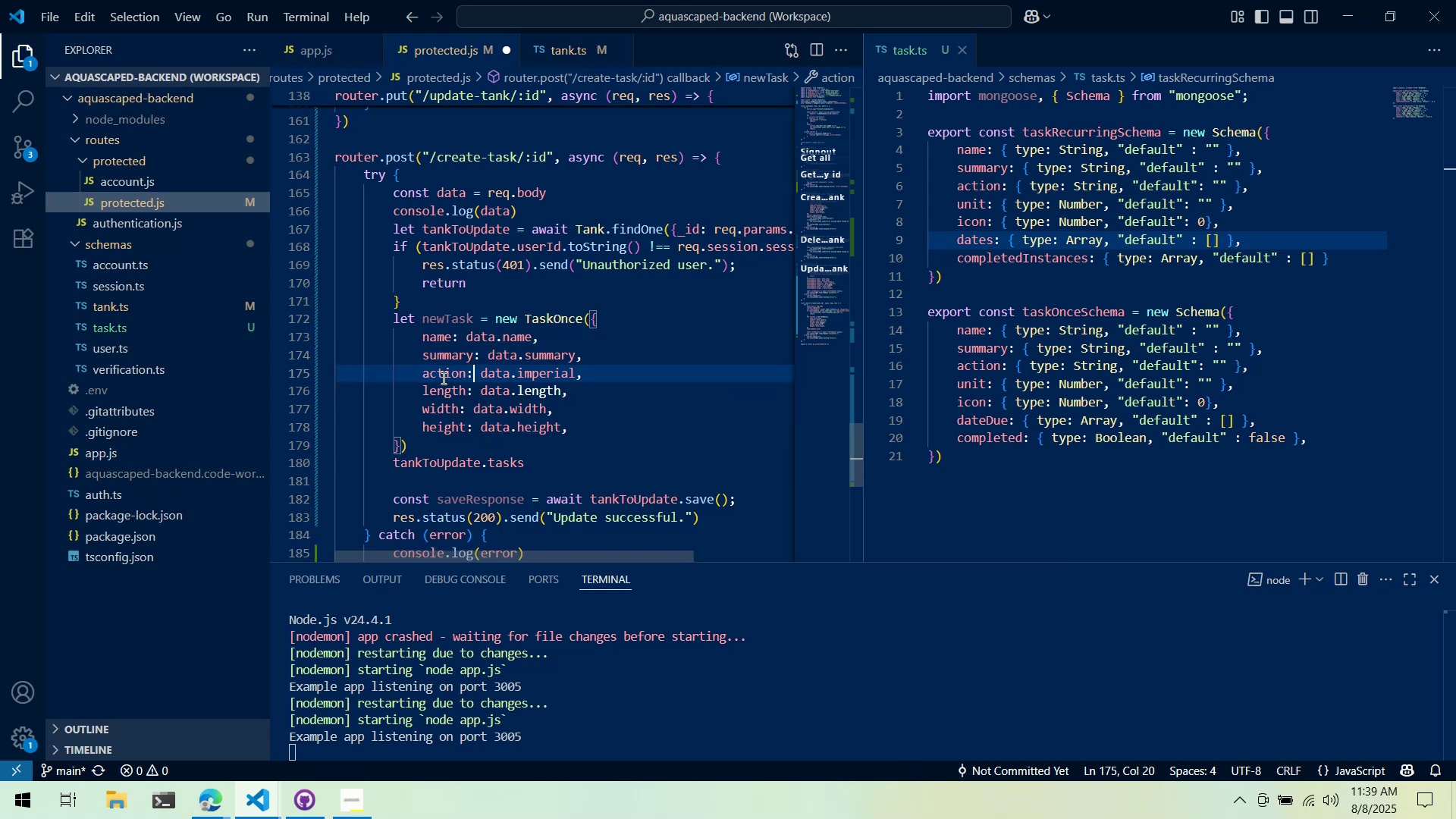 
key(Control+ArrowRight)
 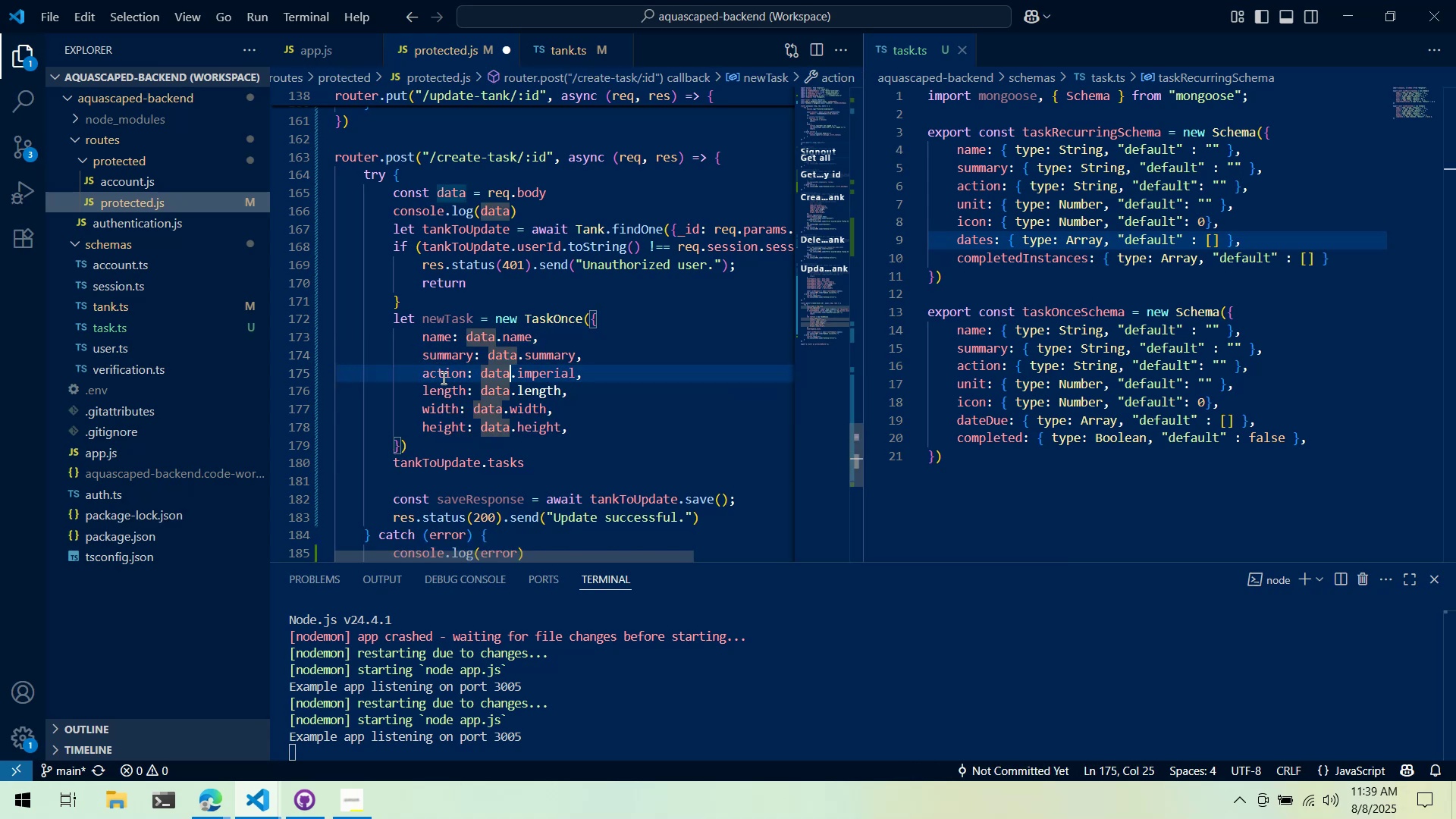 
key(Control+ArrowRight)
 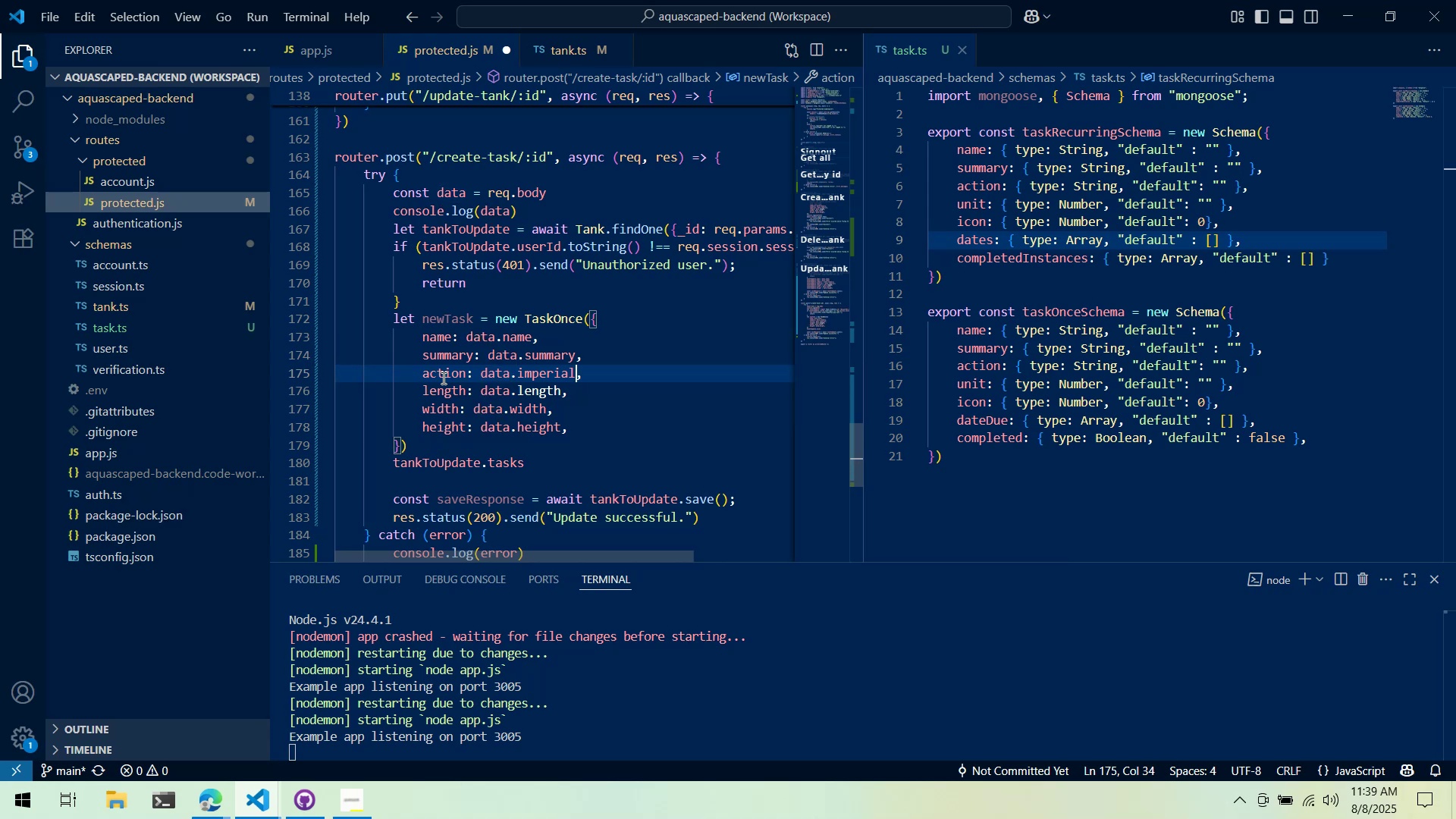 
key(Control+Backspace)
 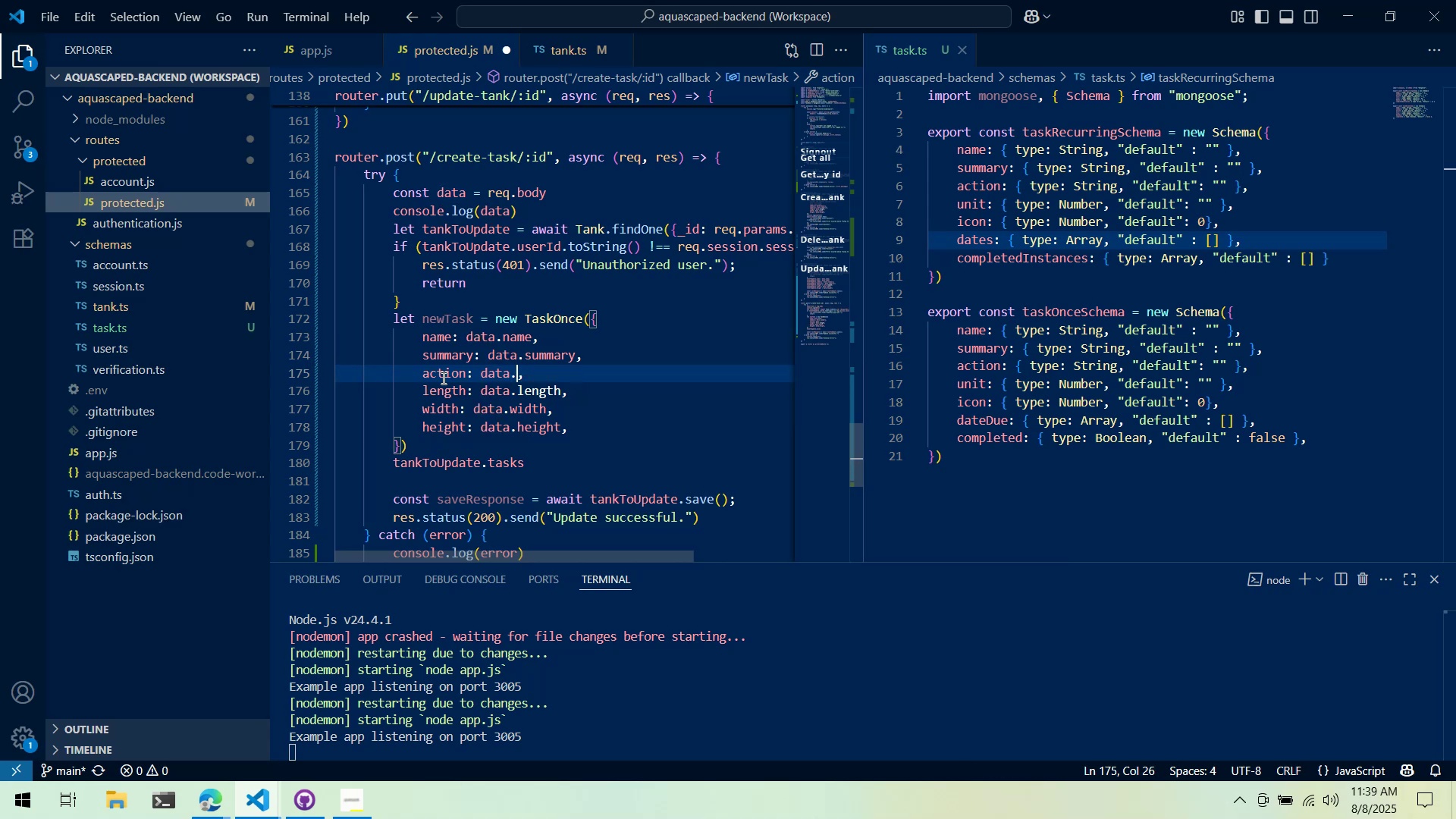 
type(action)
 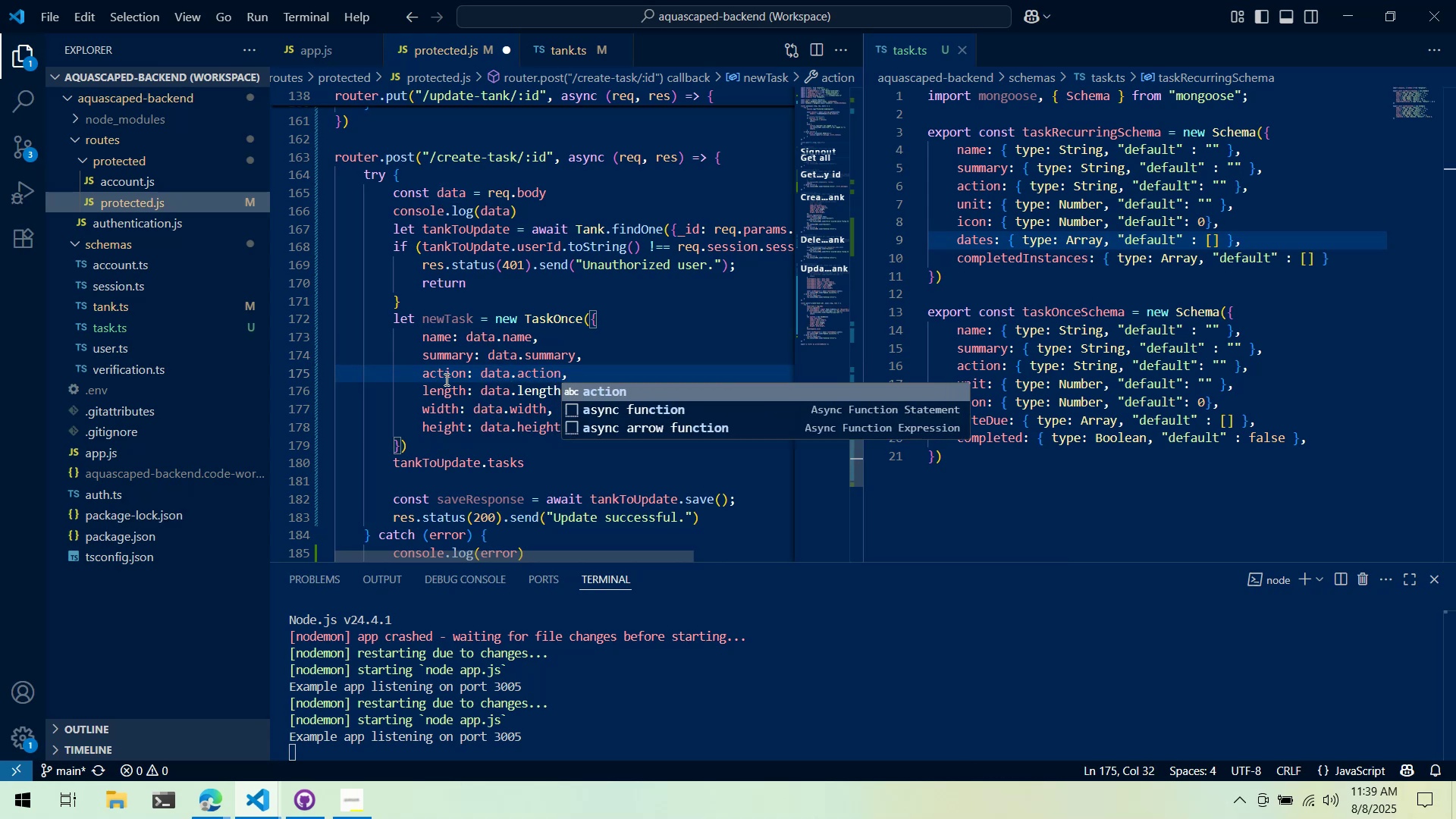 
left_click([446, 391])
 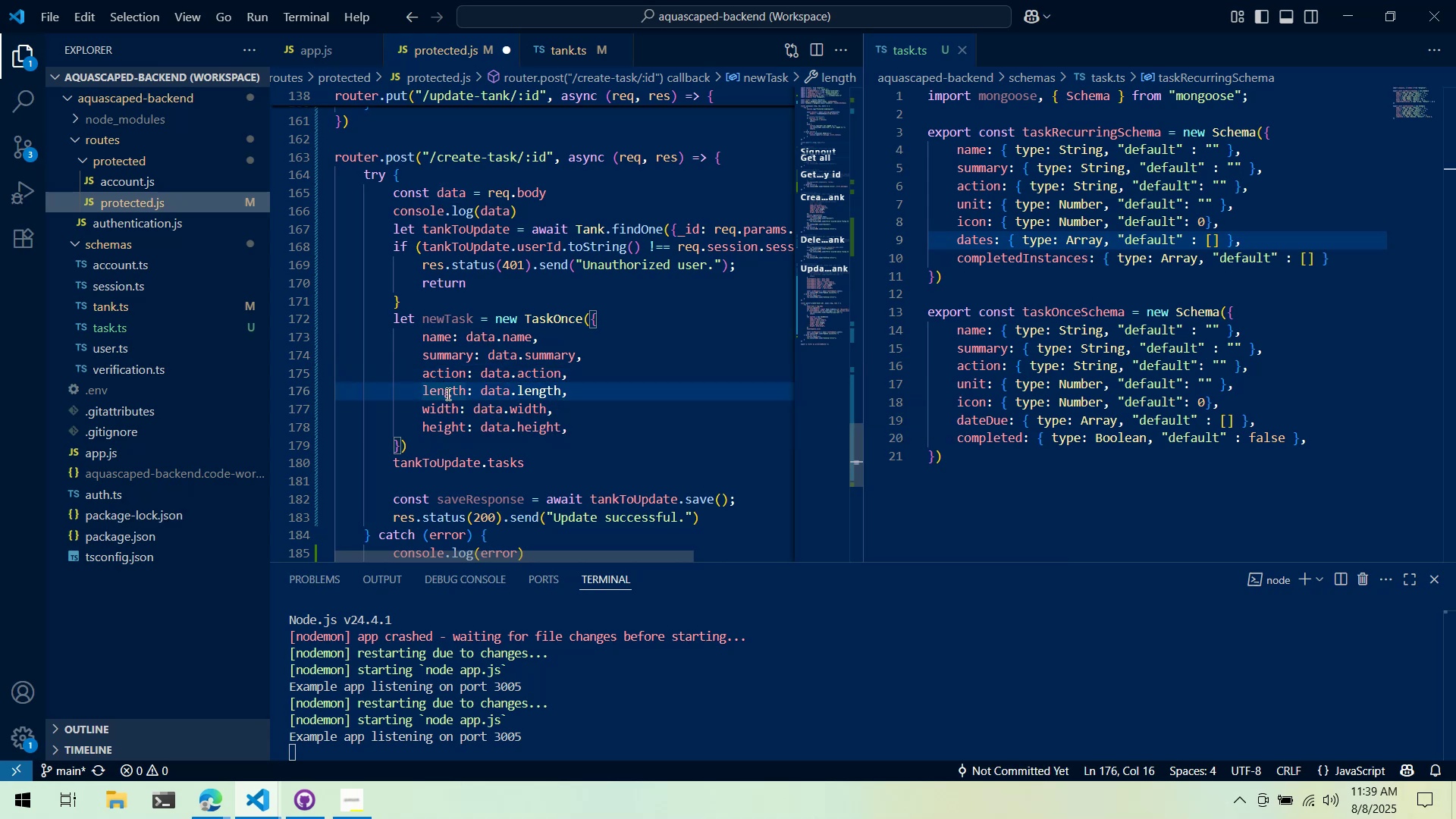 
double_click([447, 394])
 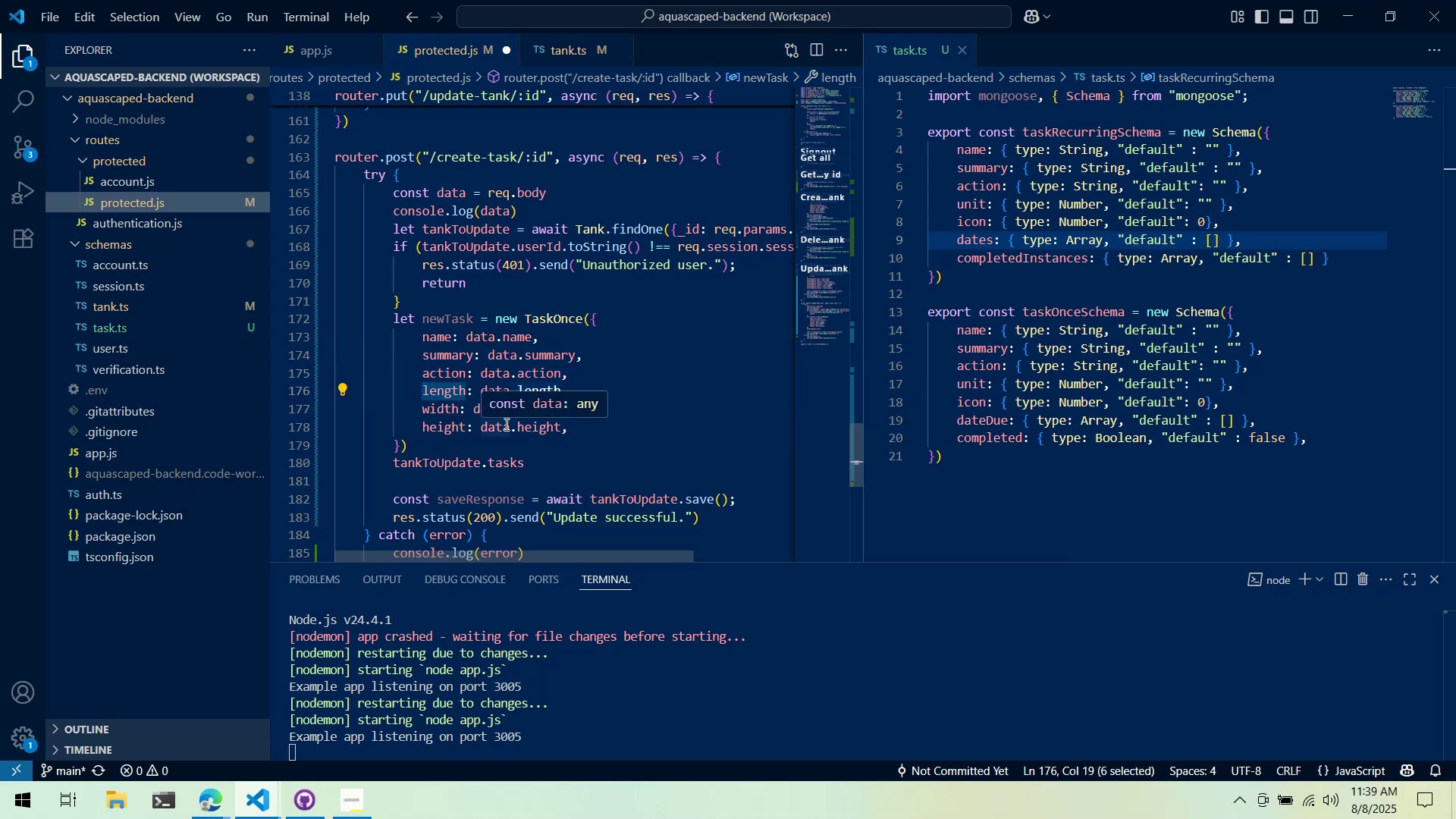 
type(unit)
 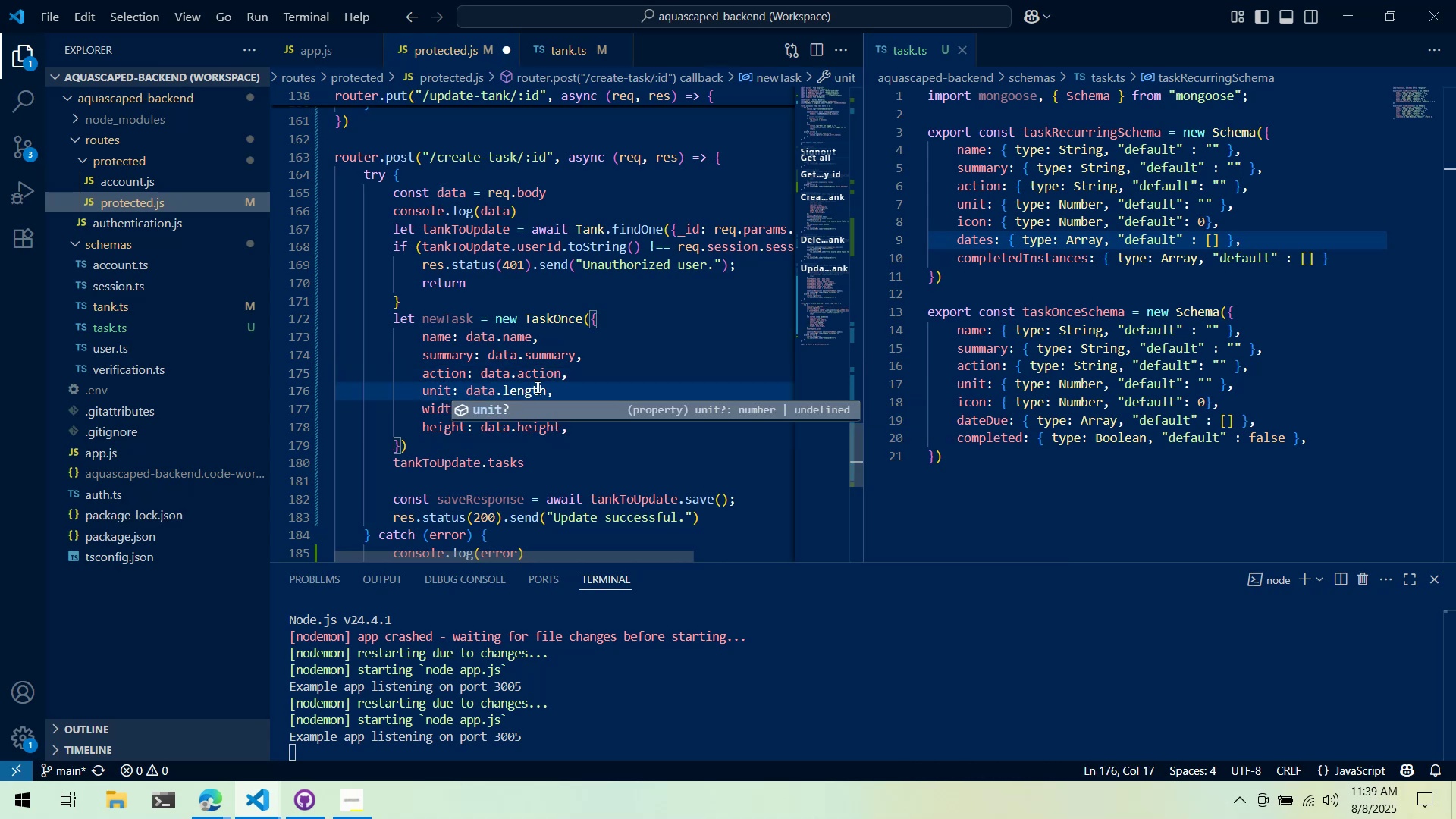 
double_click([538, 384])
 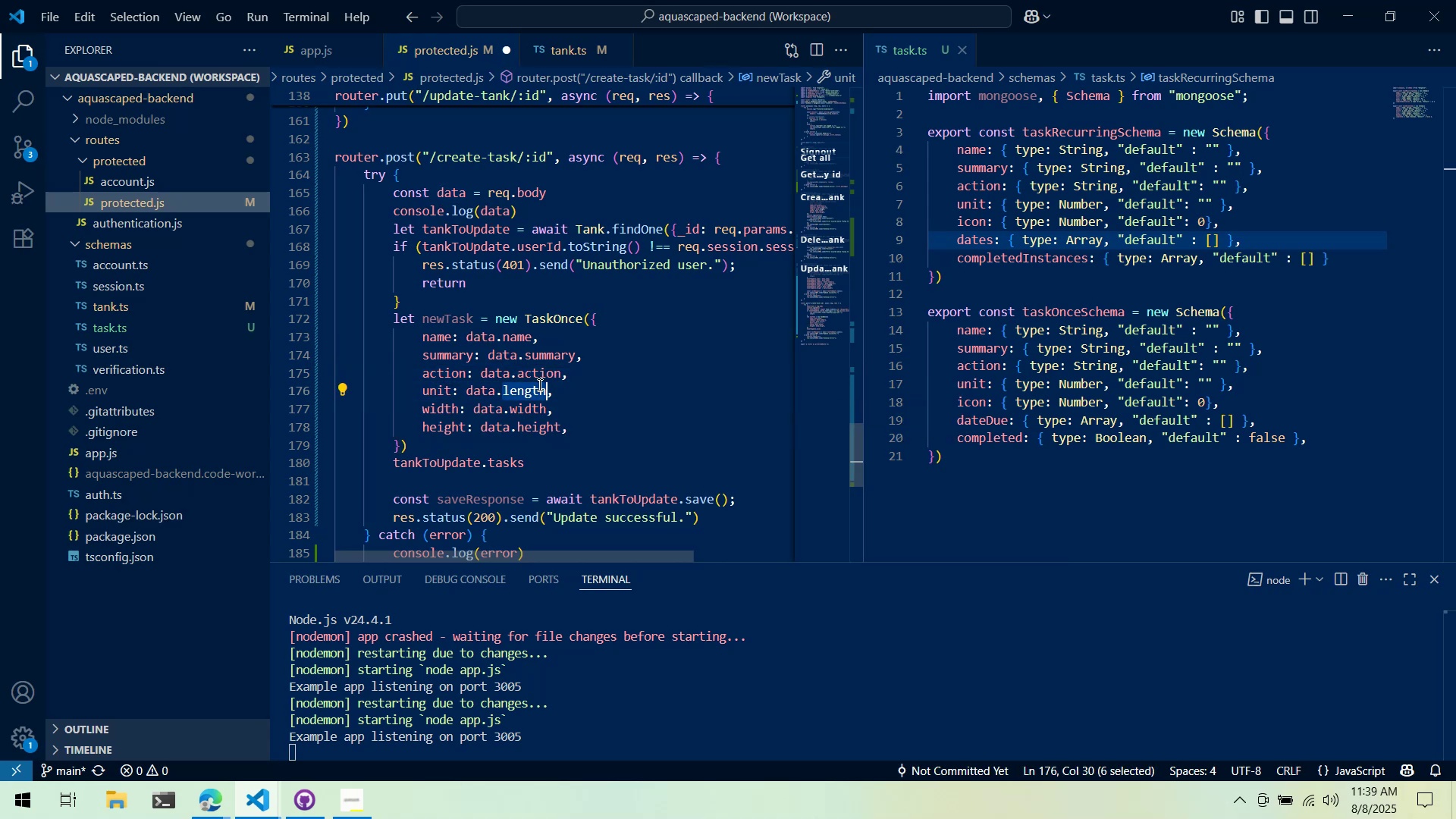 
type(units)
 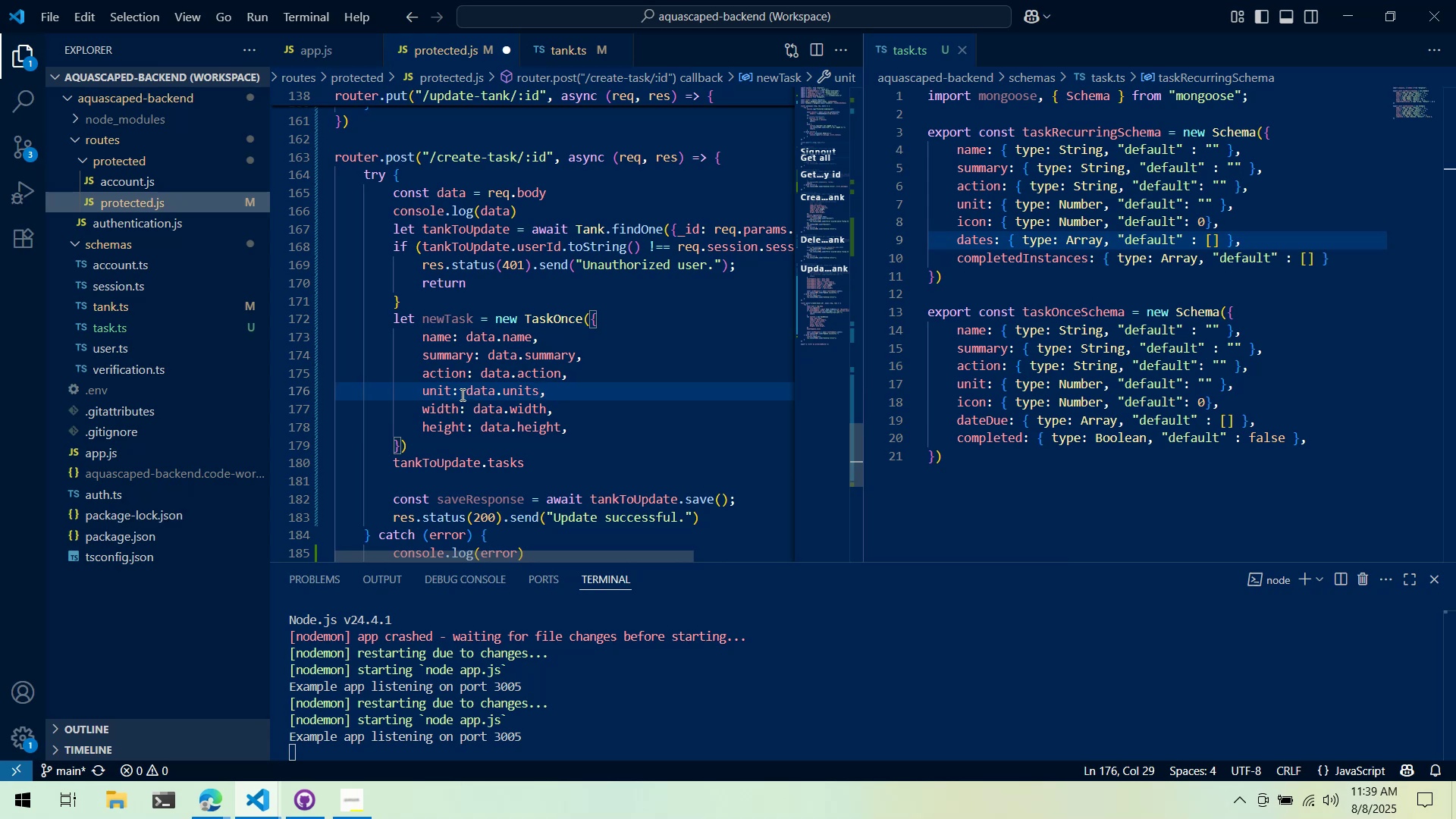 
left_click([454, 391])
 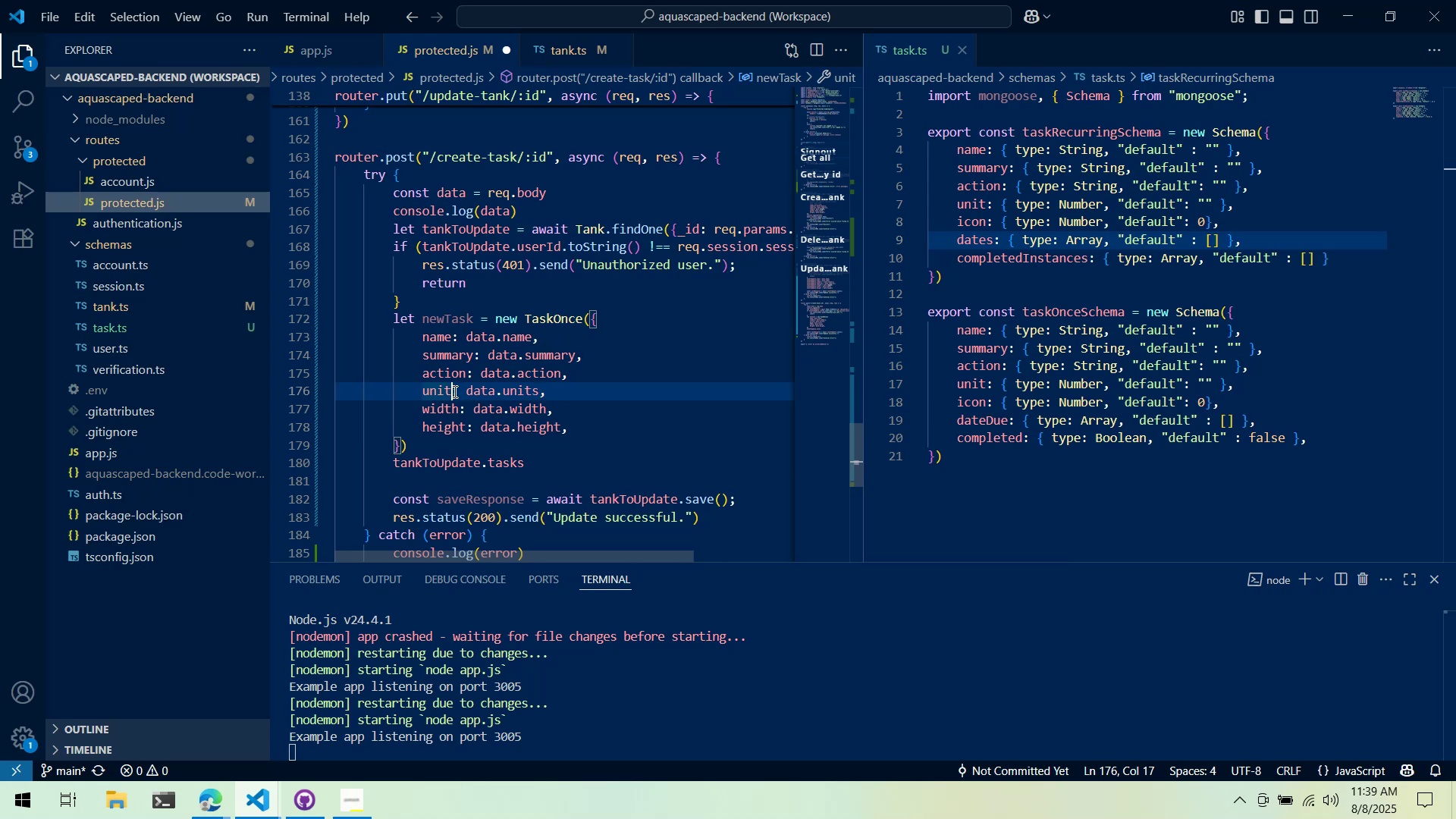 
key(S)
 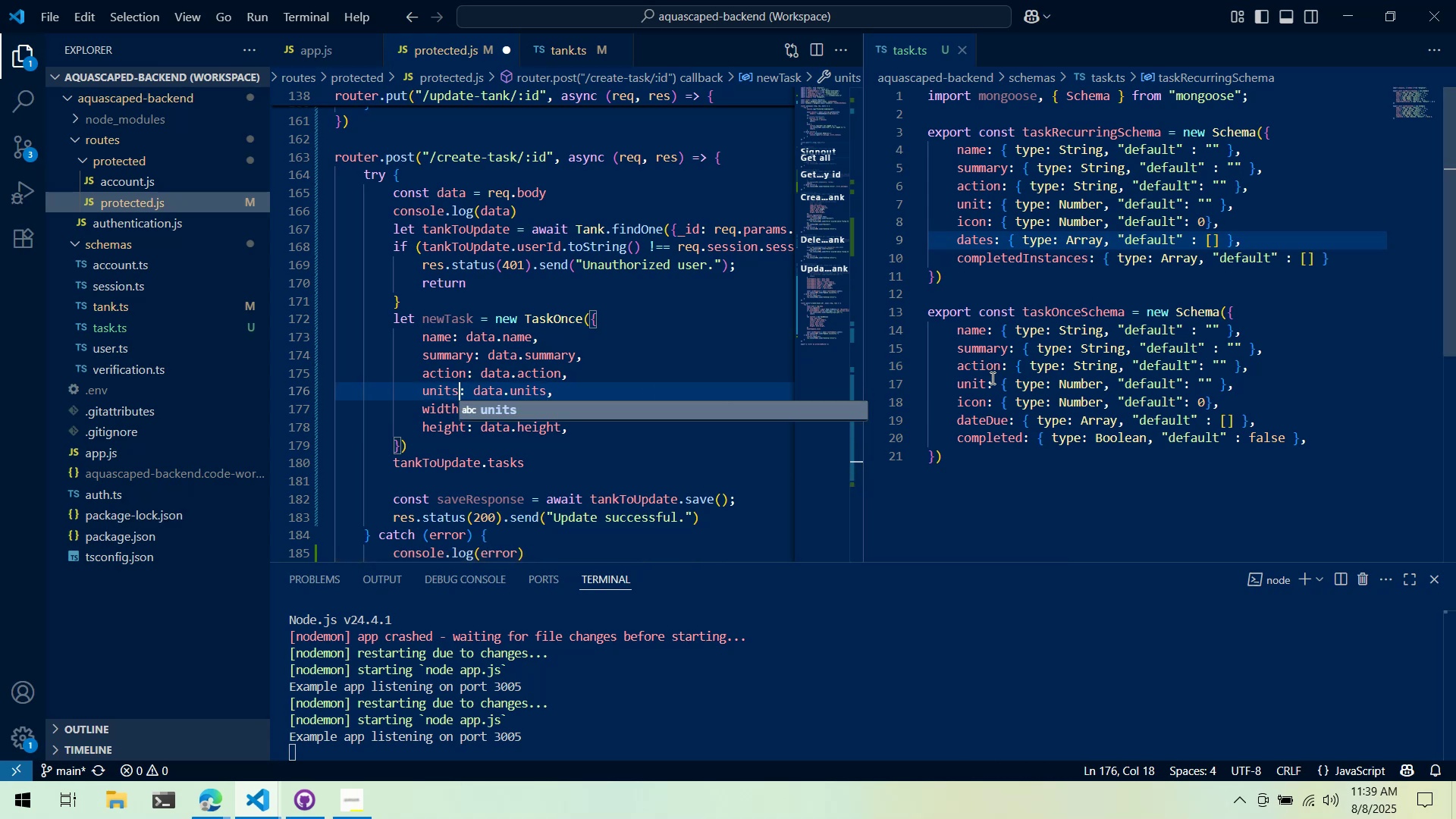 
left_click([985, 381])
 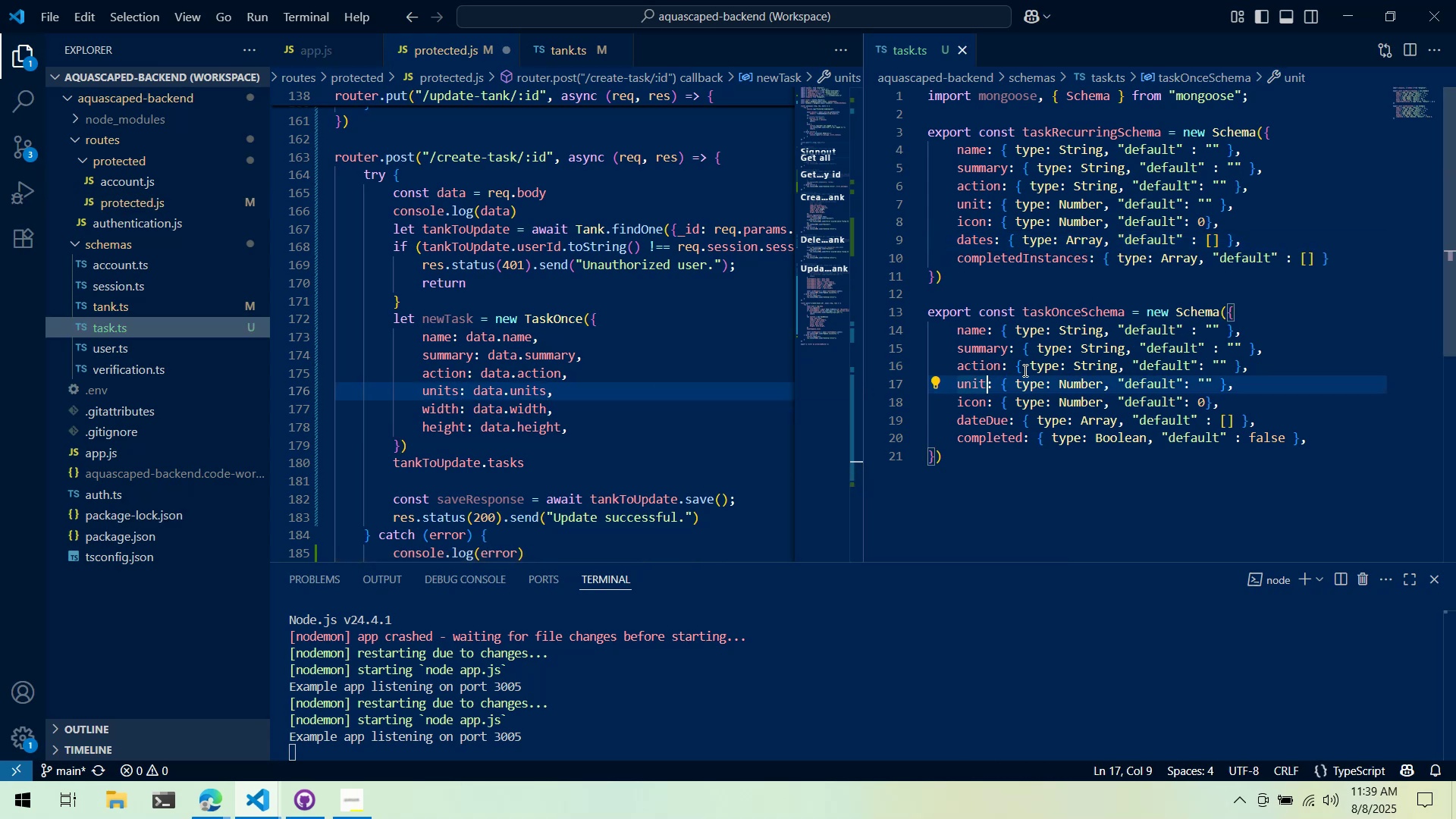 
key(S)
 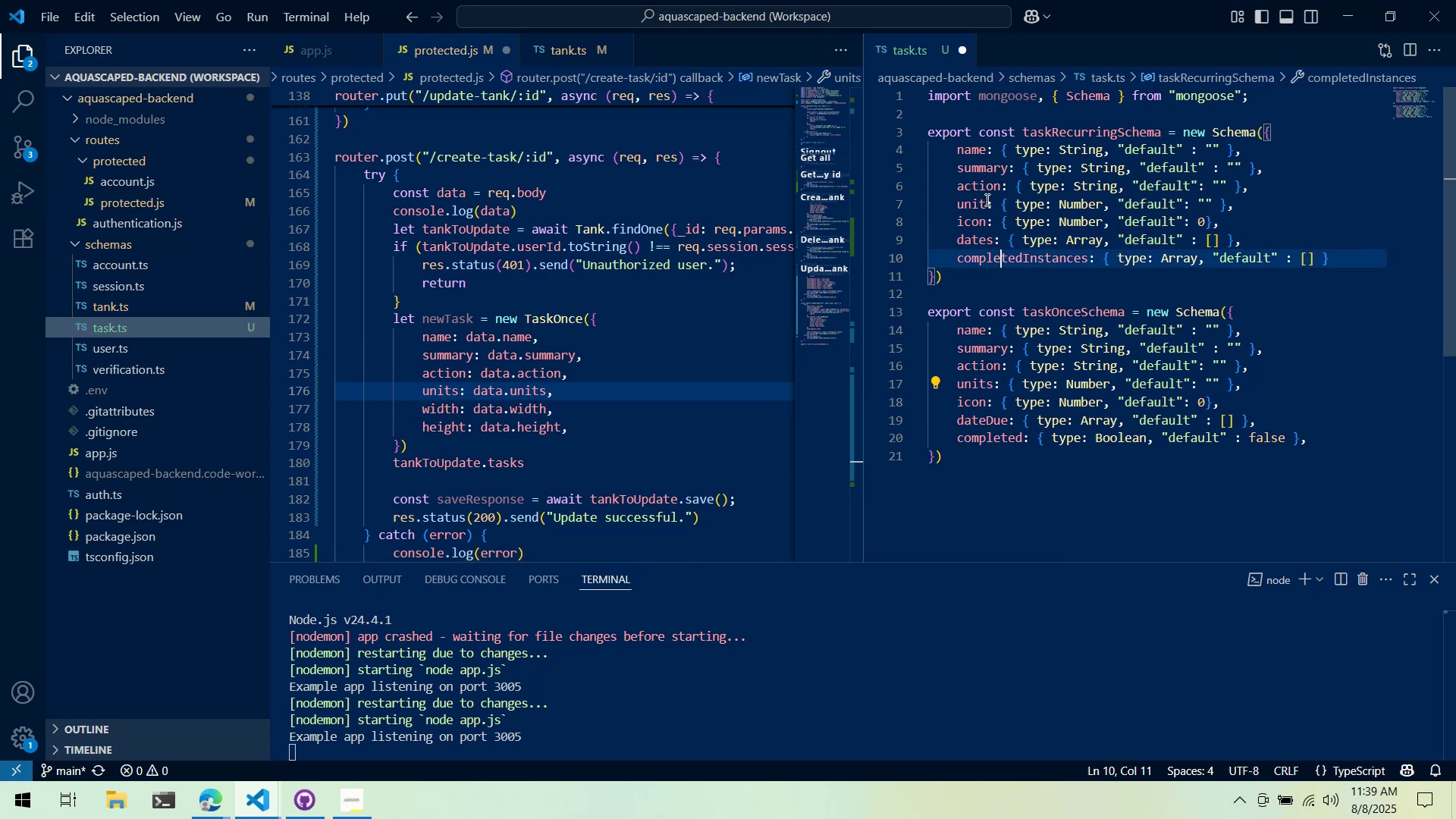 
left_click([985, 201])
 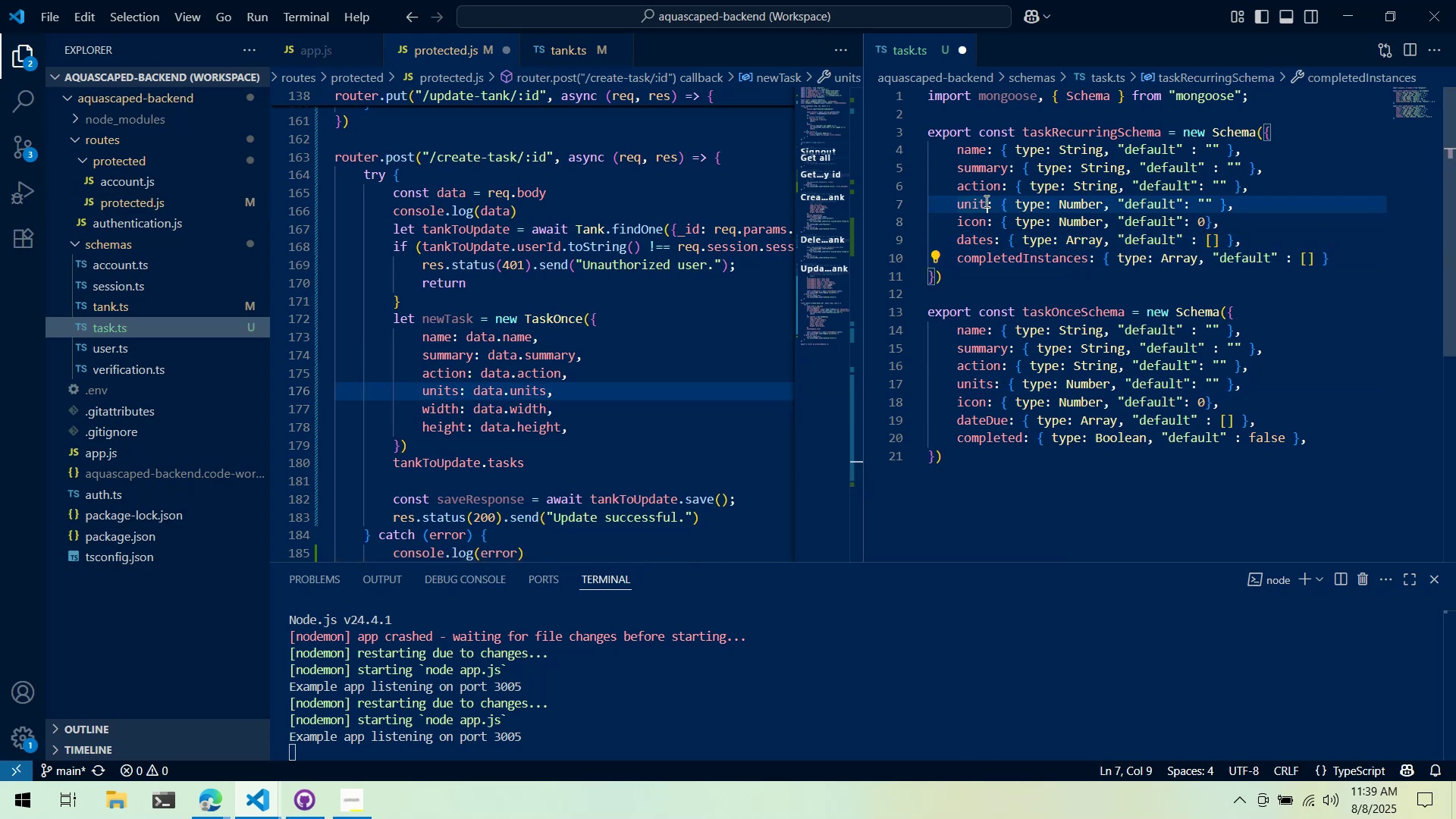 
key(S)
 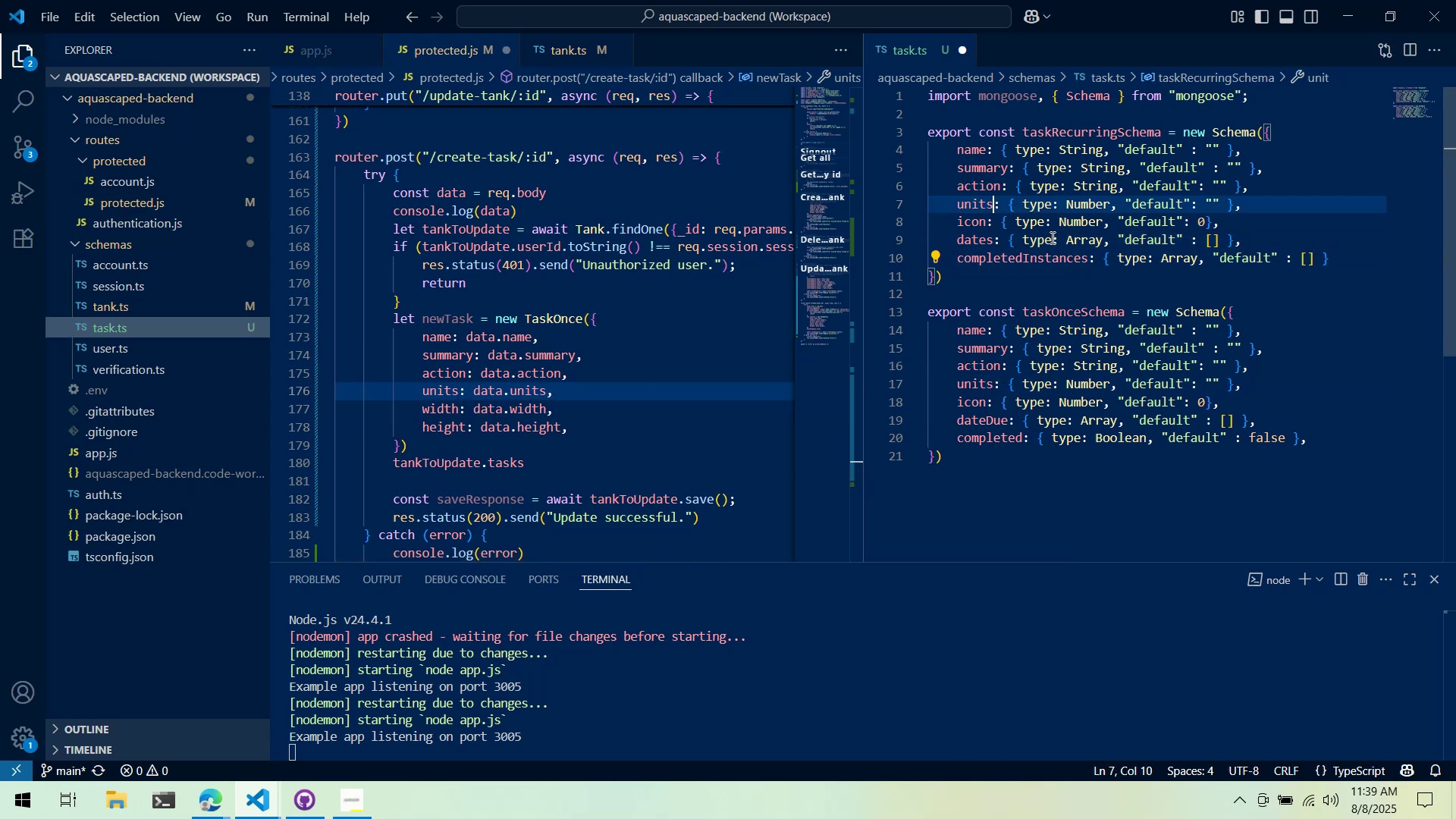 
key(Control+ControlLeft)
 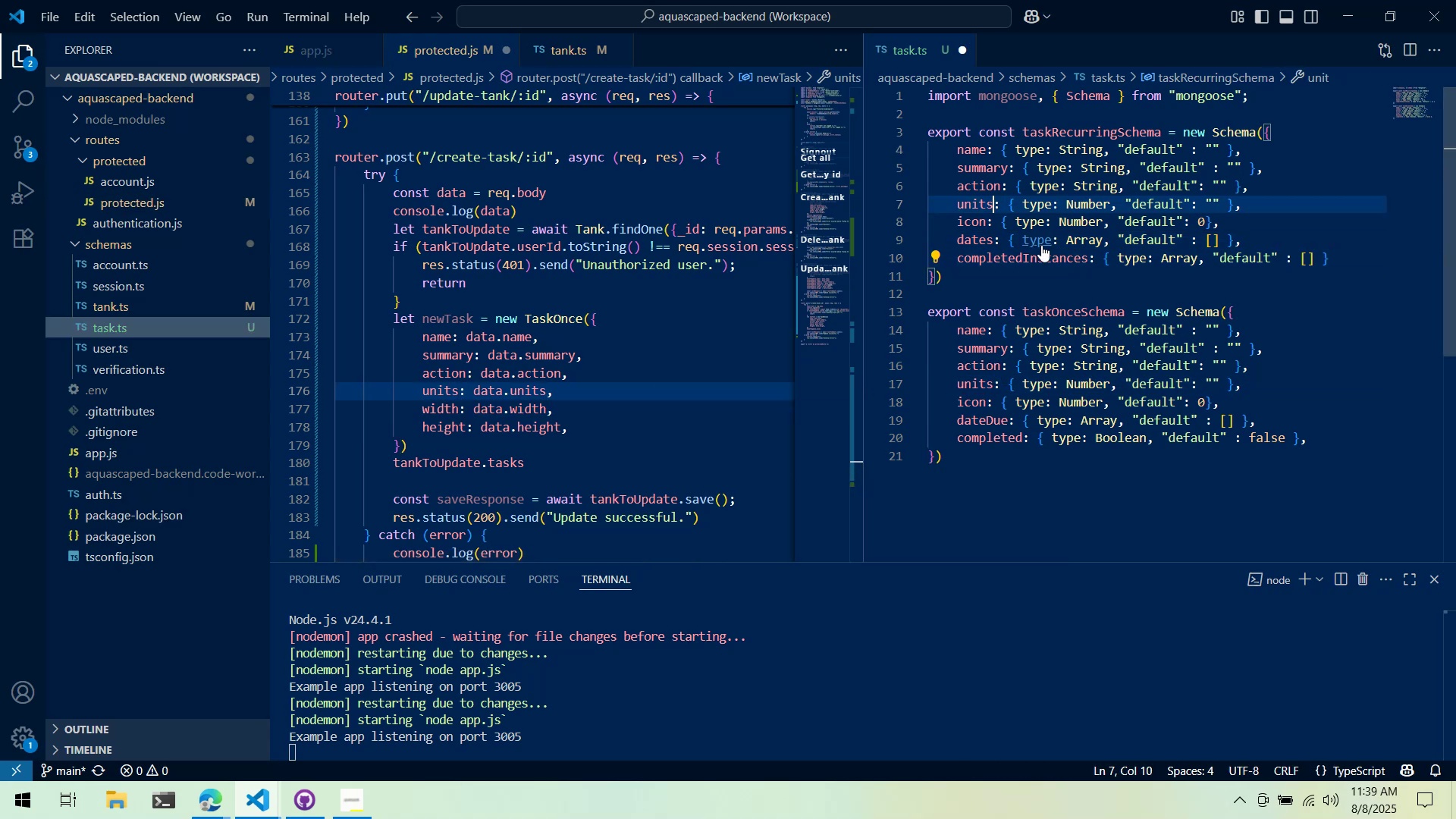 
key(Control+S)
 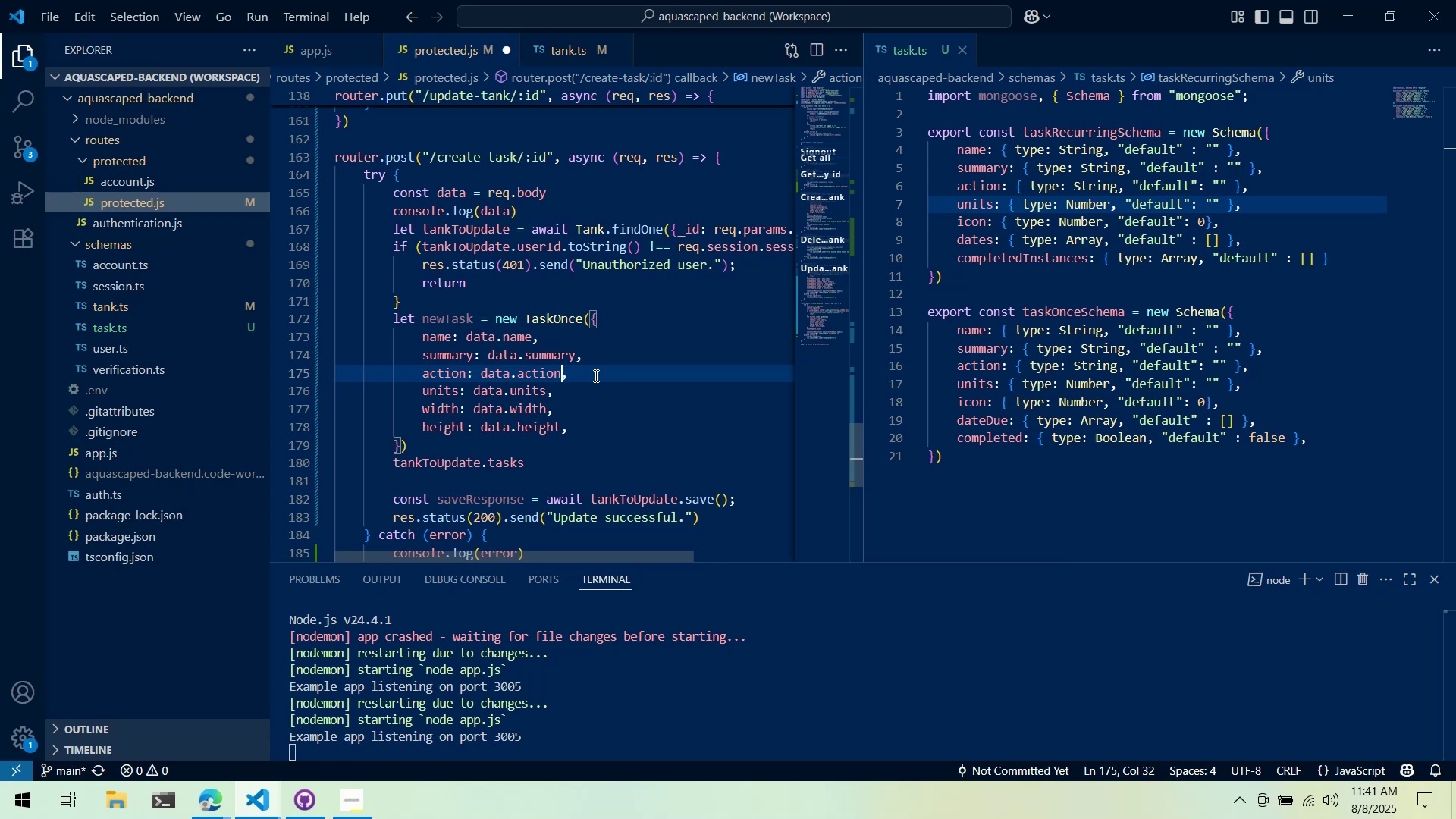 
wait(69.6)
 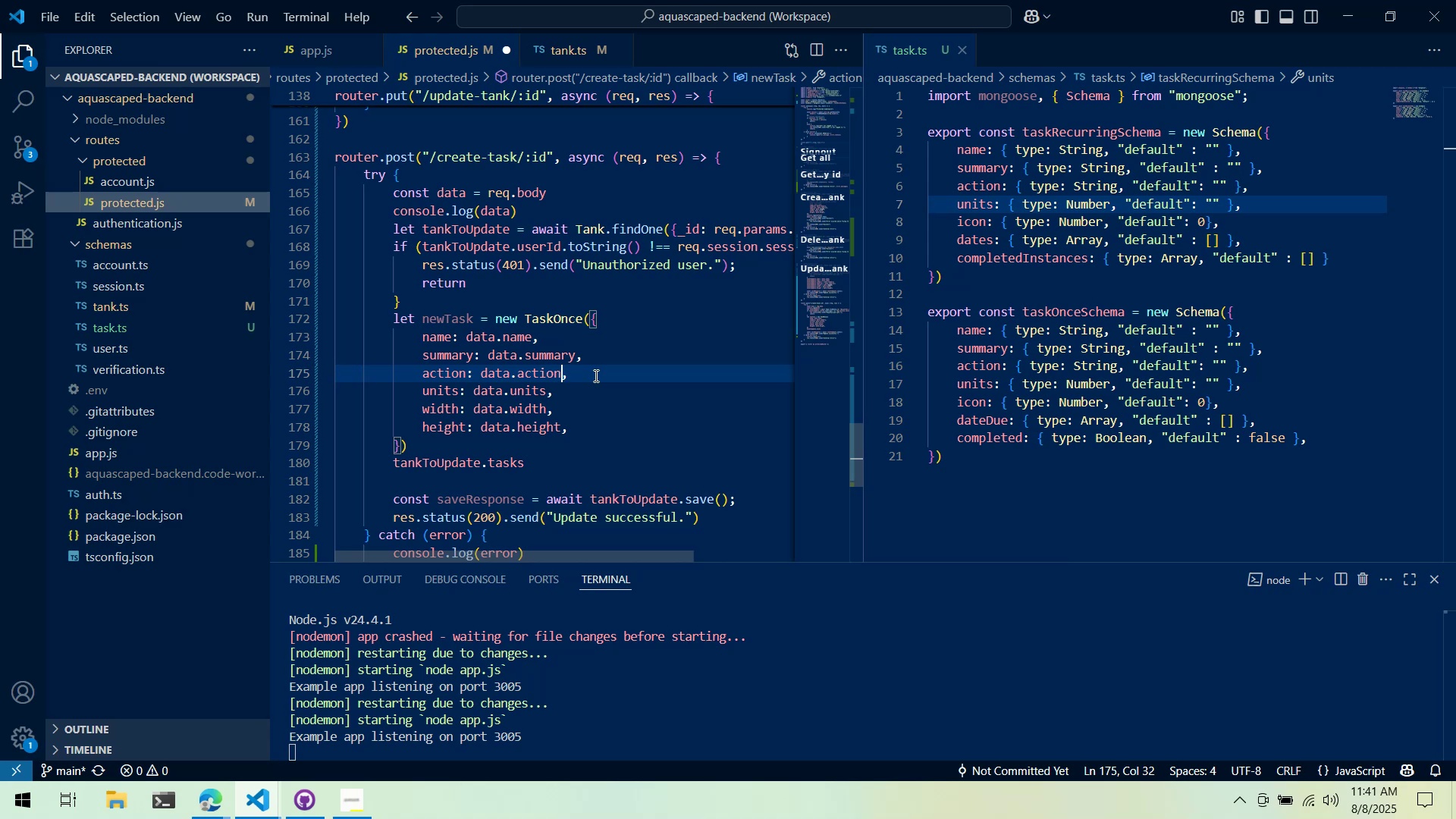 
double_click([453, 404])
 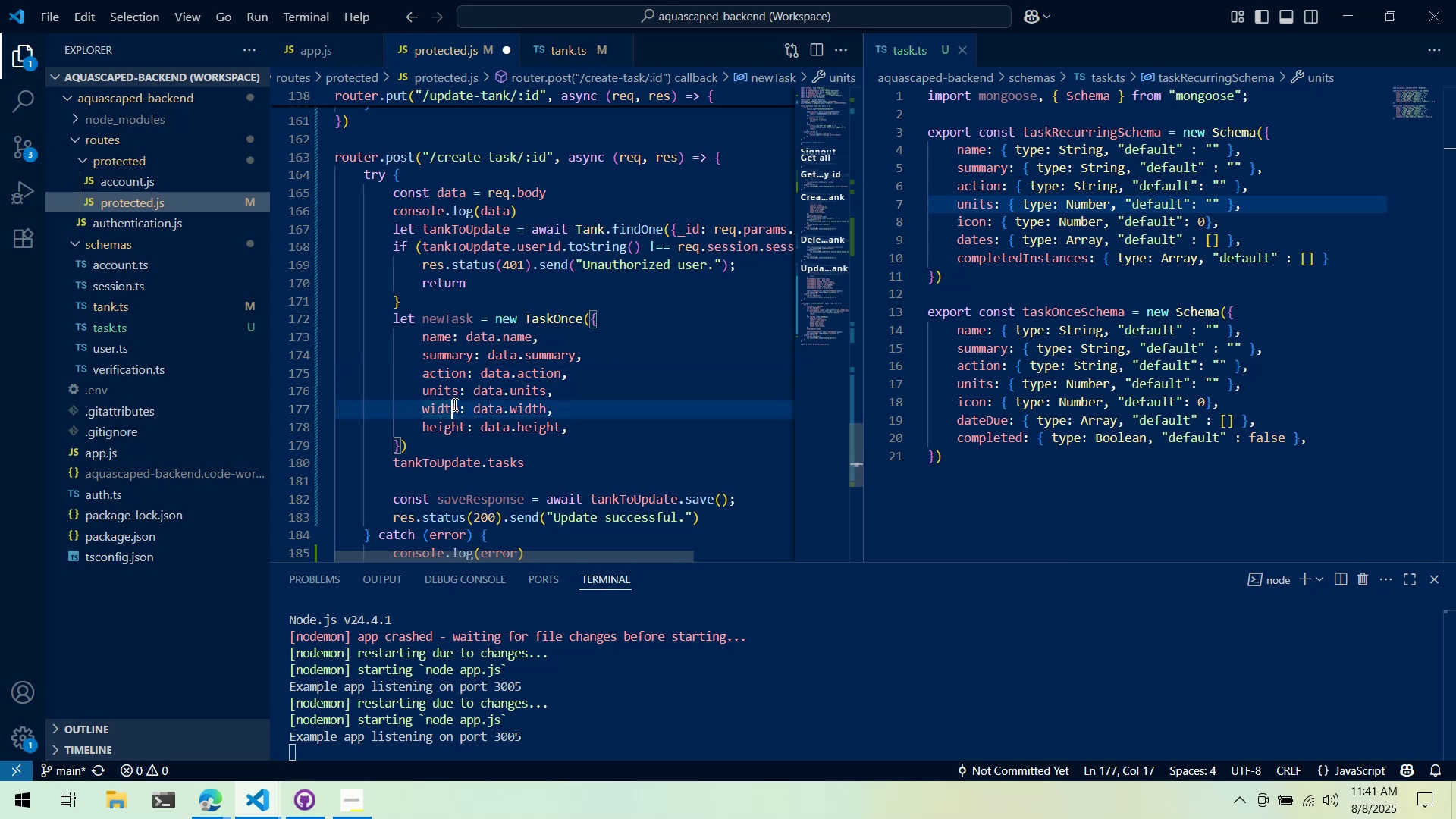 
triple_click([453, 404])
 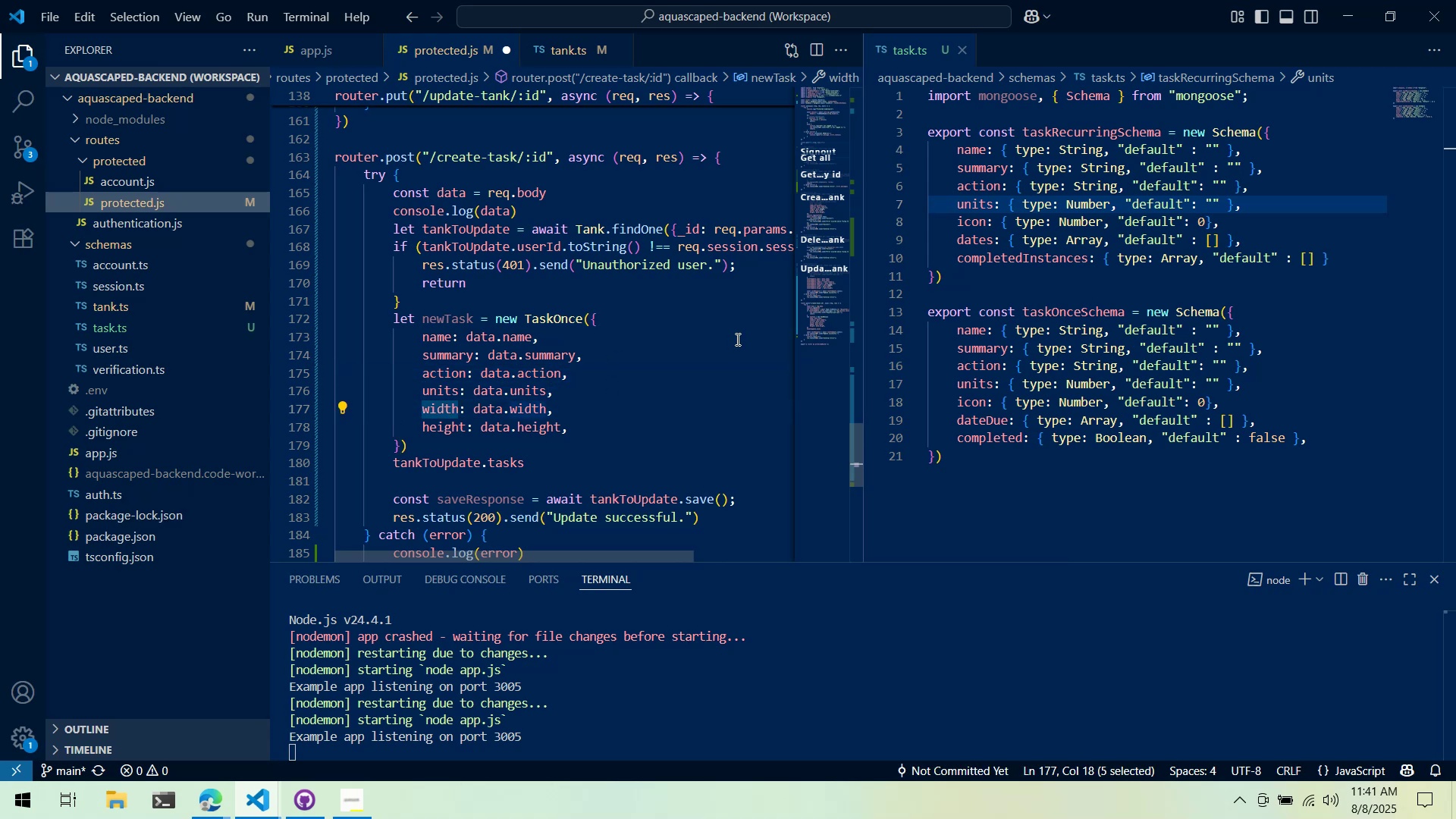 
type(icon)
 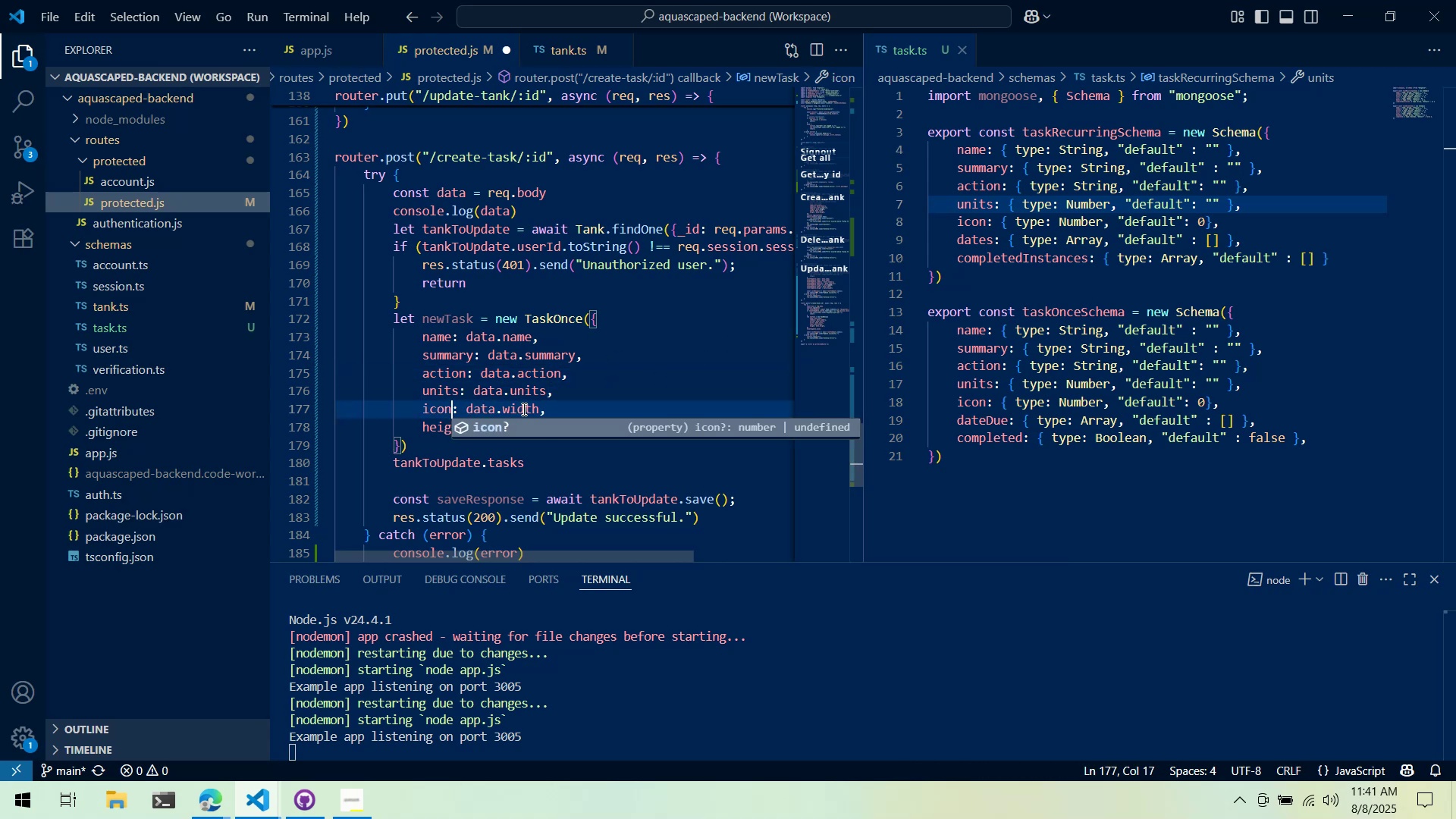 
double_click([511, 405])
 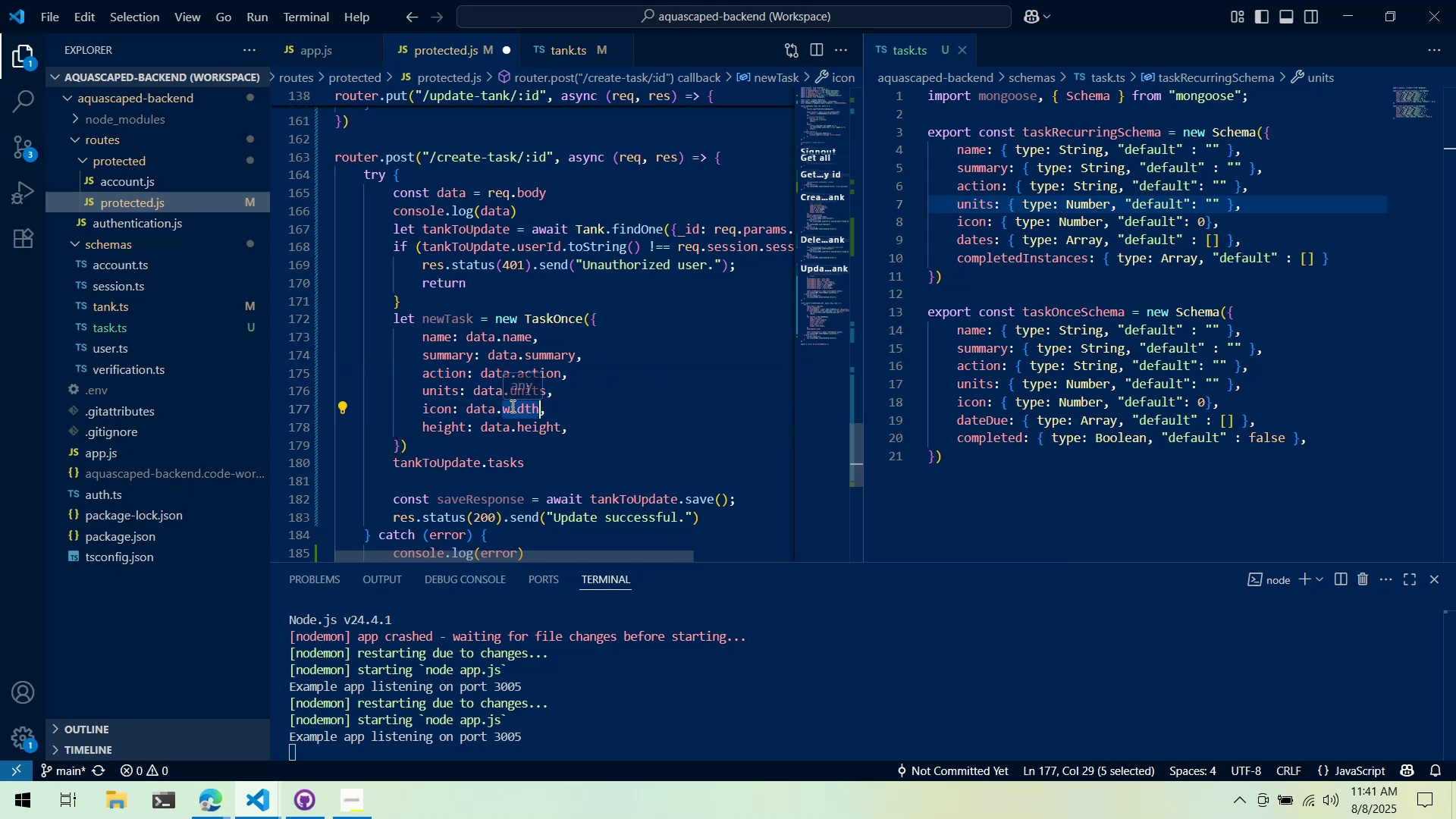 
type(number)
 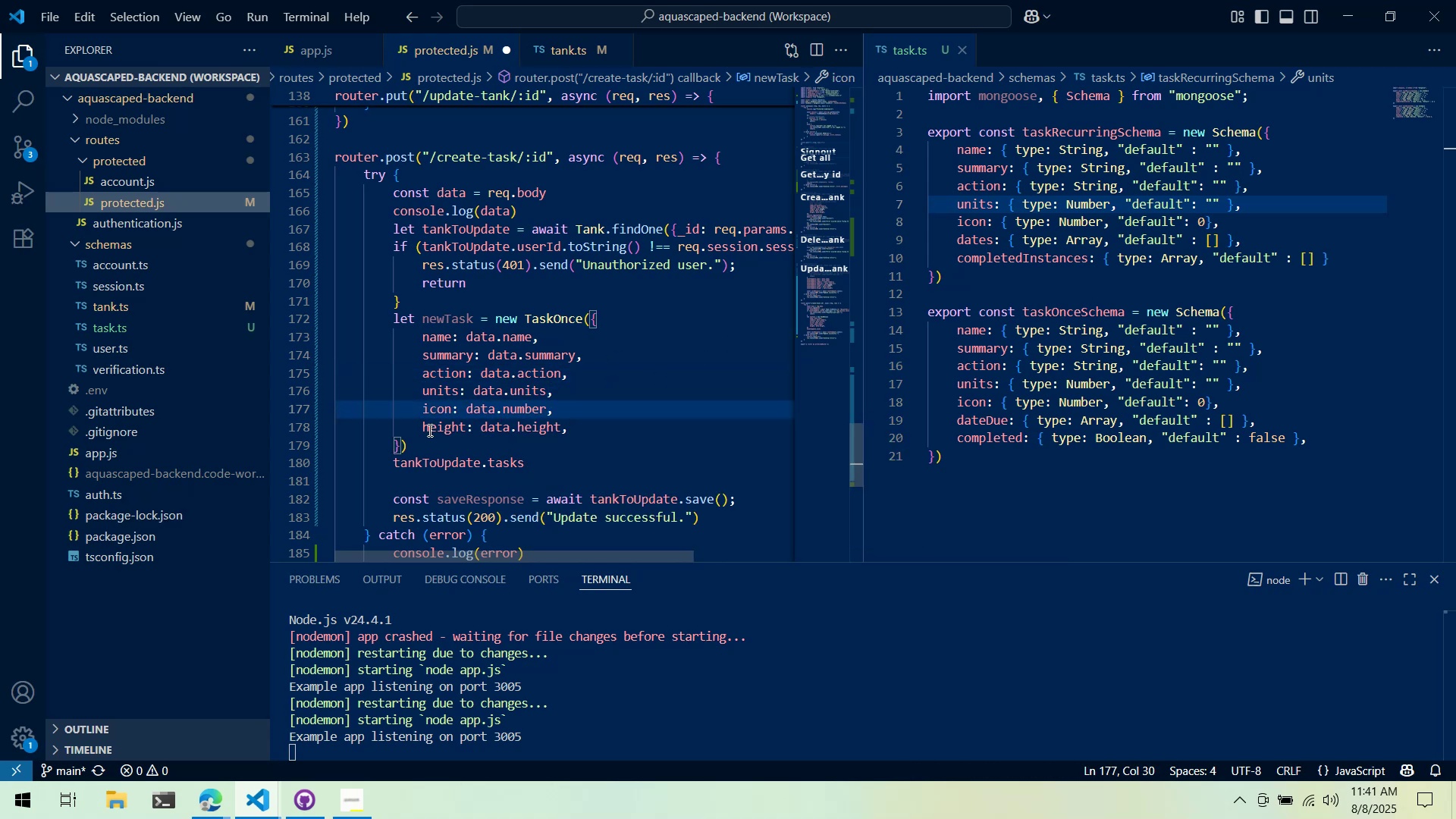 
double_click([428, 430])
 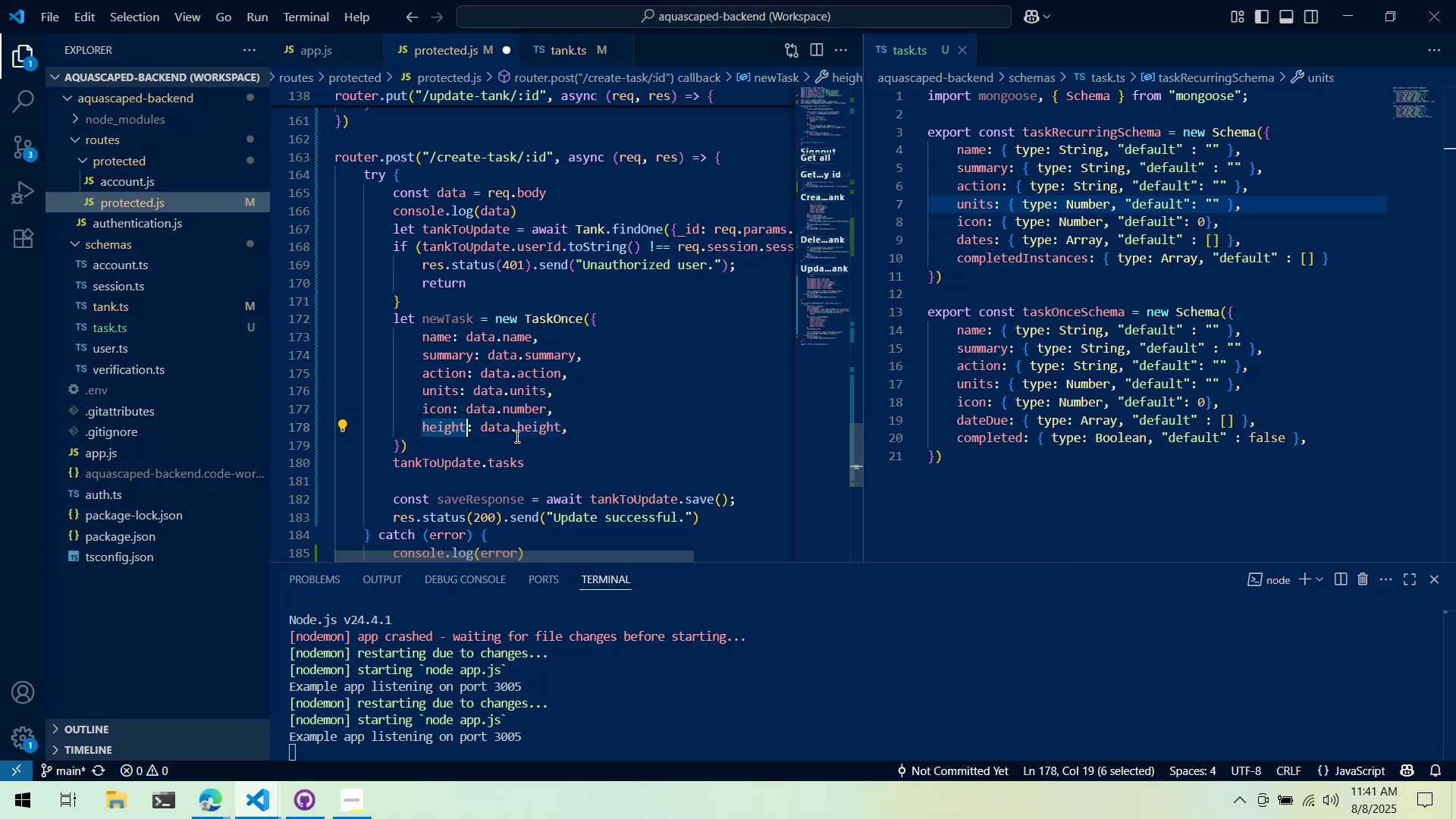 
type(dateDue)
 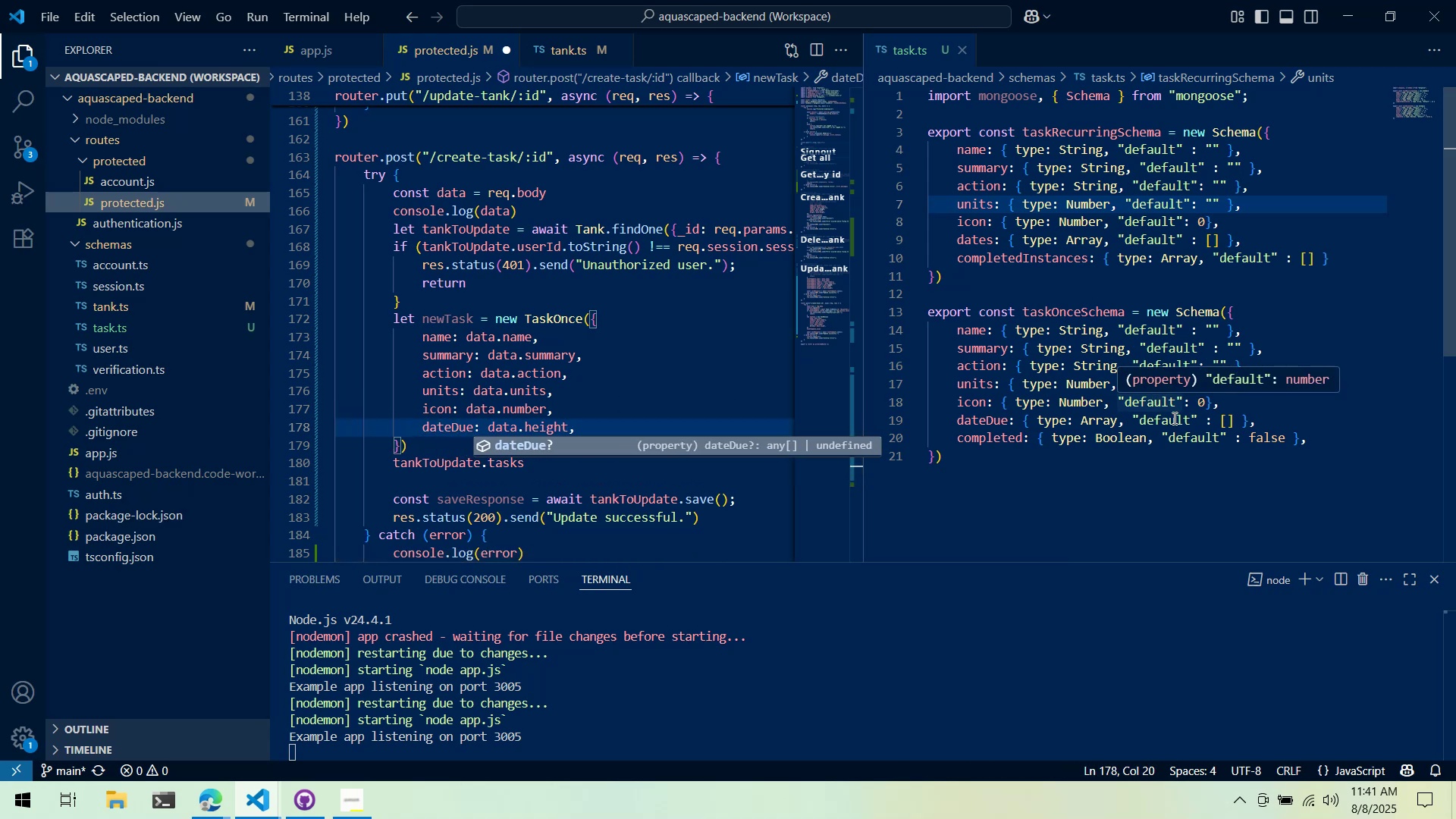 
left_click([1202, 431])
 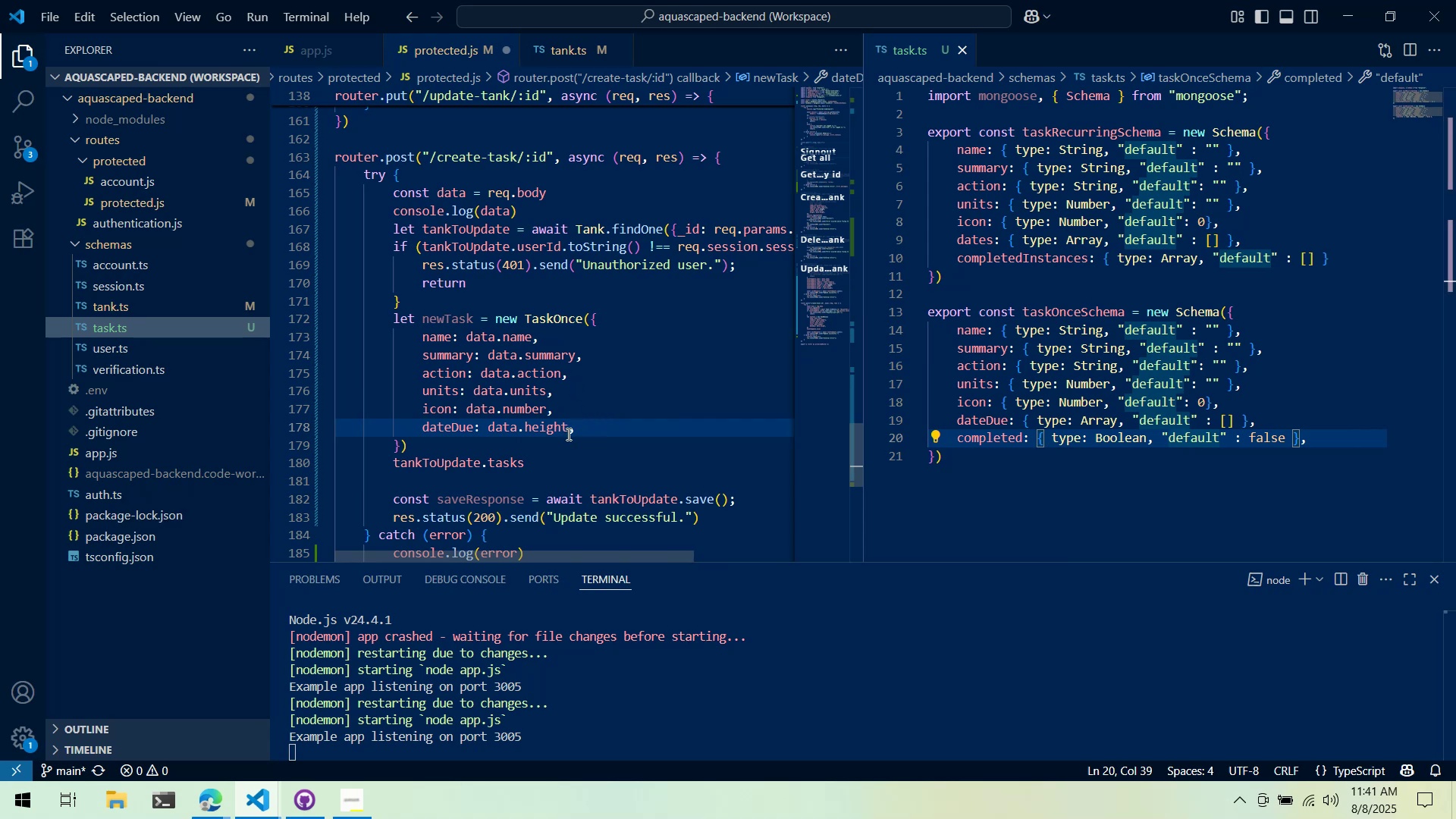 
wait(7.86)
 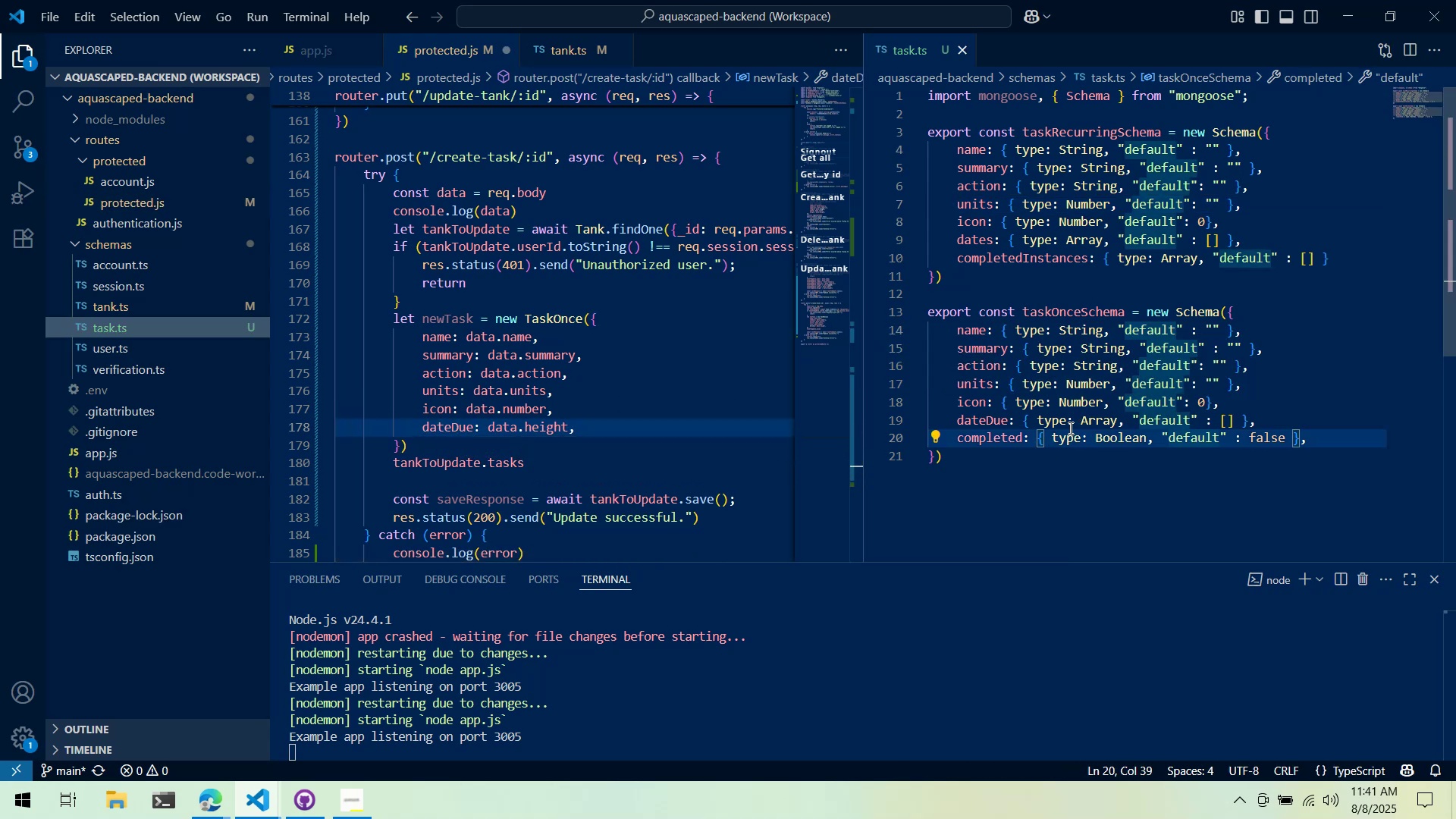 
double_click([541, 428])
 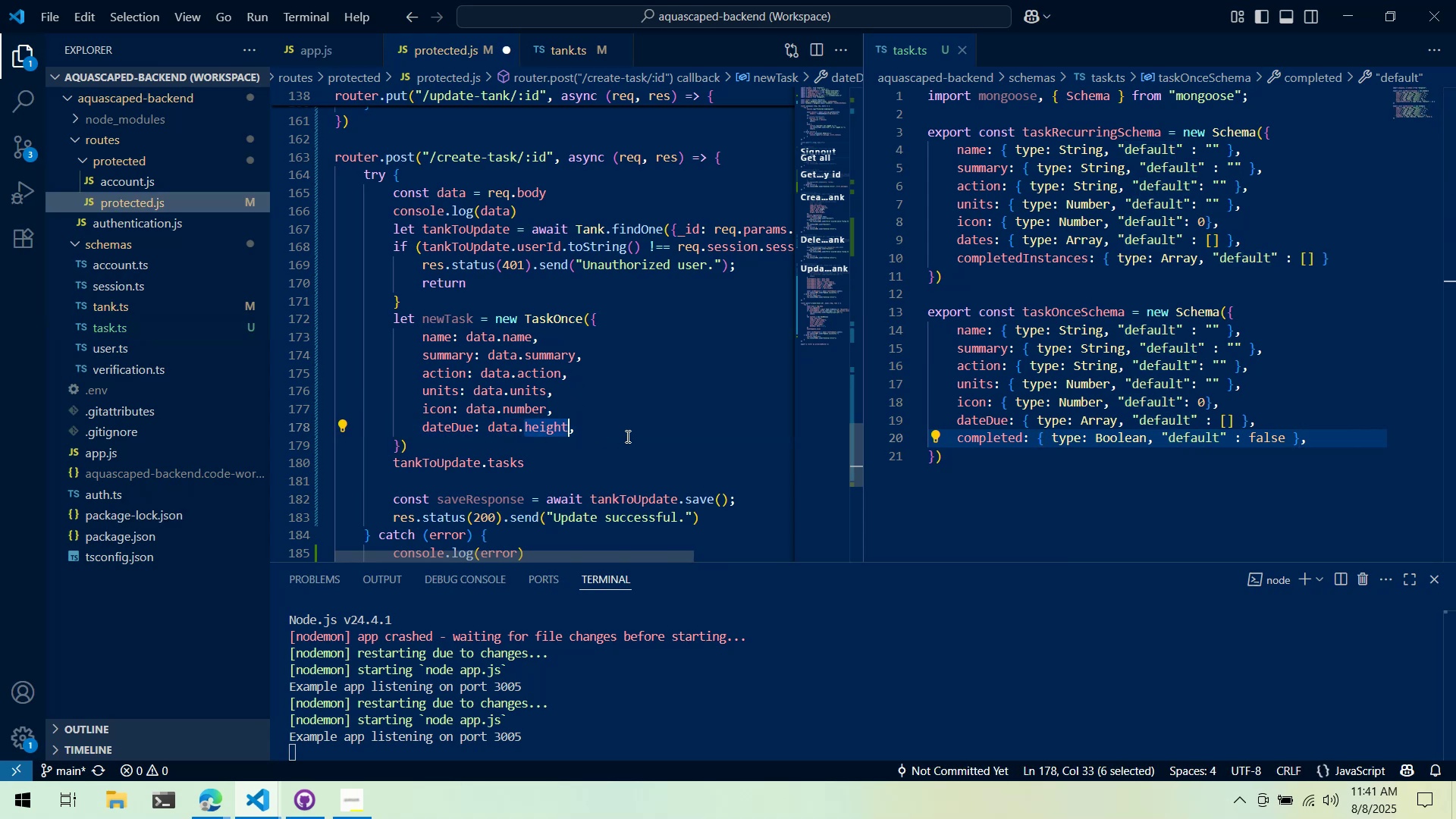 
type(dateDue)
 